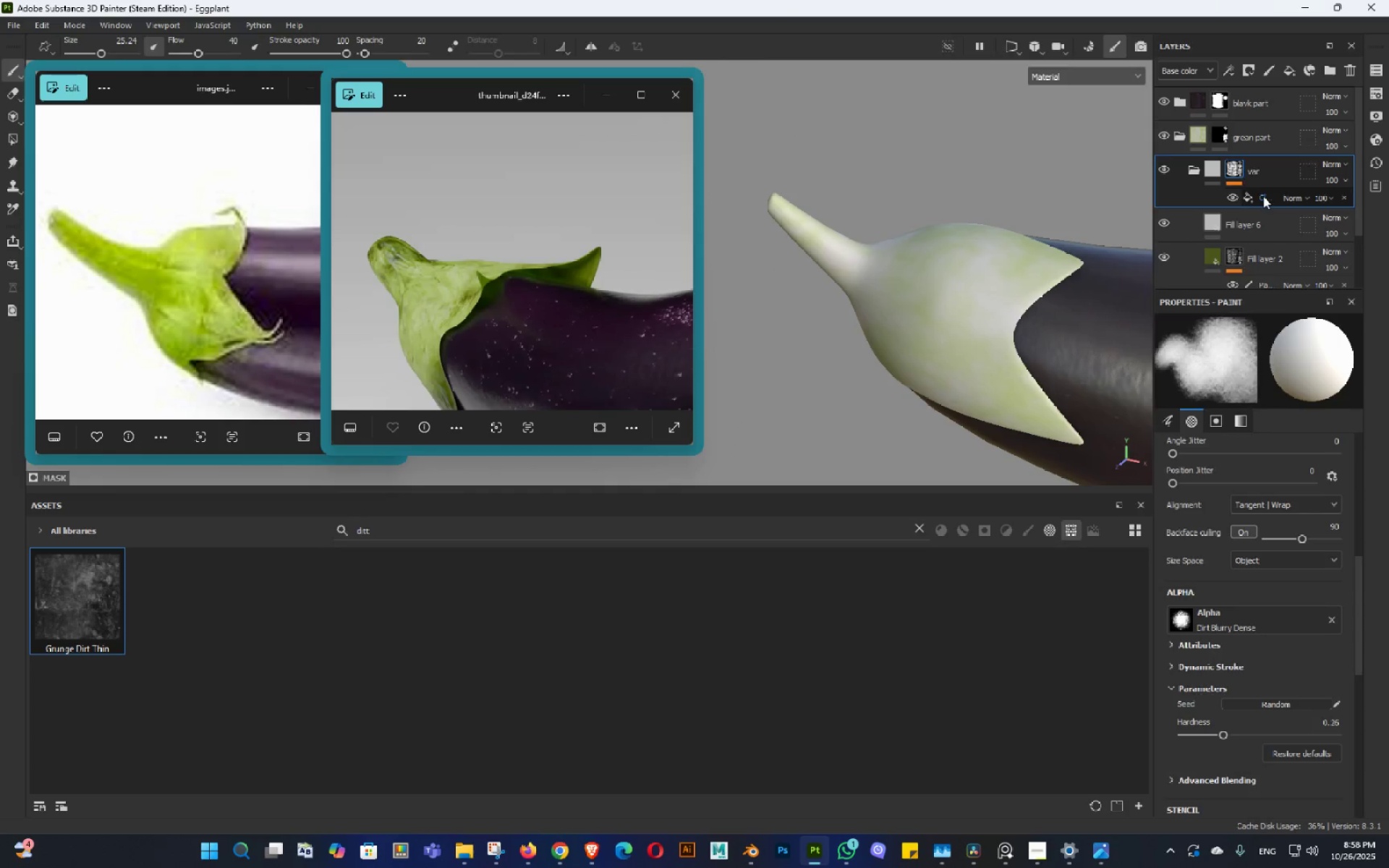 
right_click([1263, 196])
 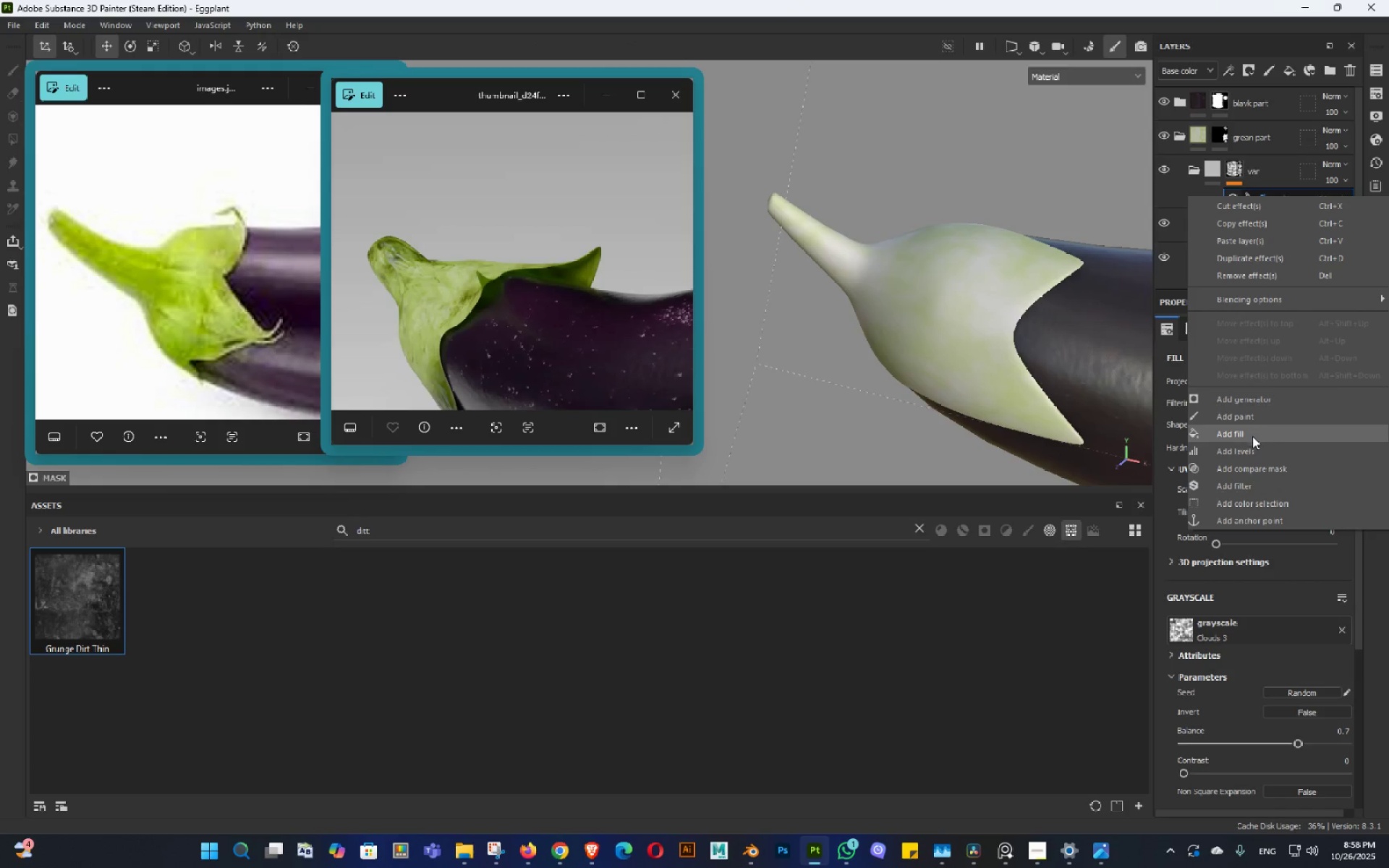 
left_click([1244, 417])
 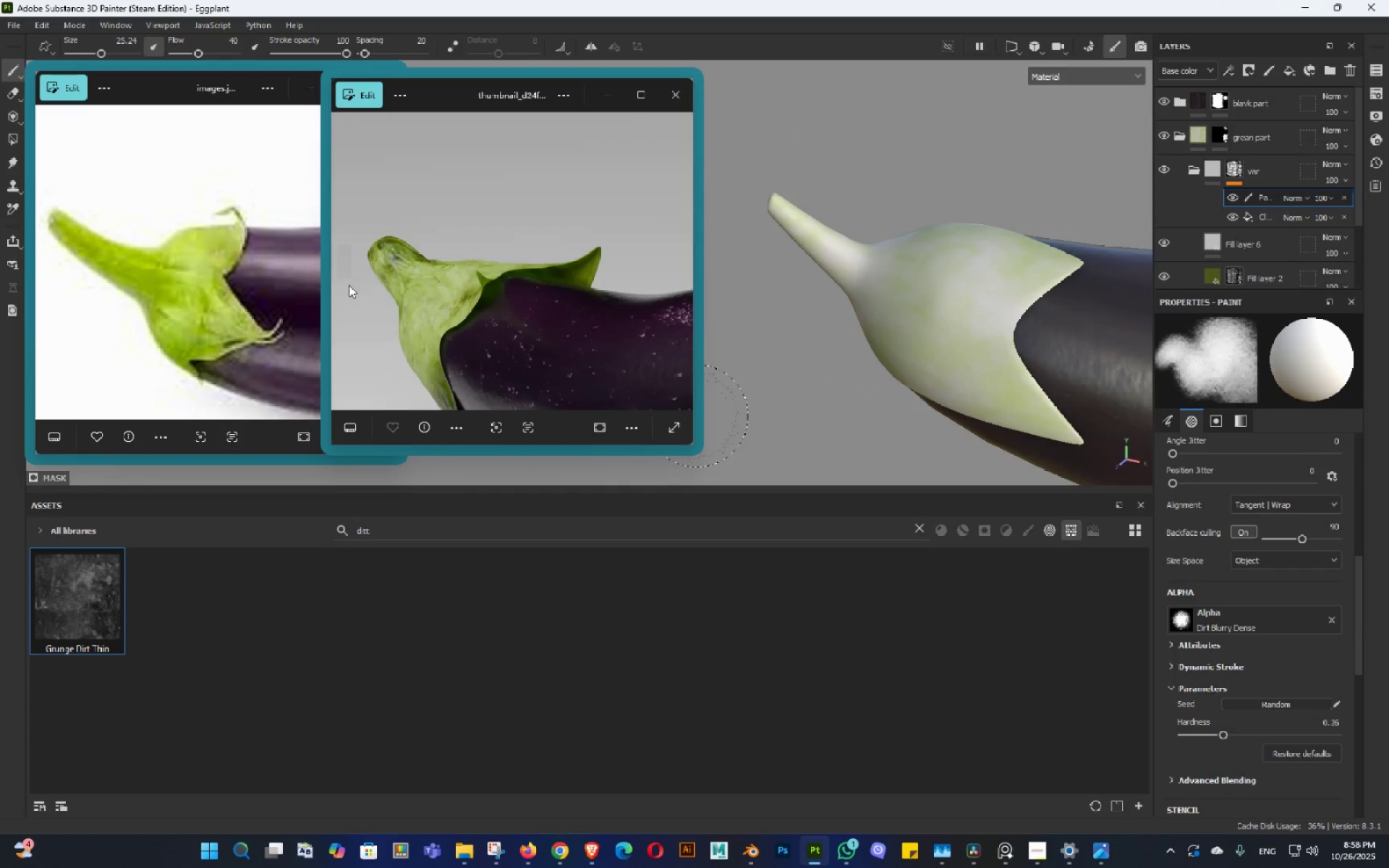 
left_click_drag(start_coordinate=[934, 328], to_coordinate=[961, 339])
 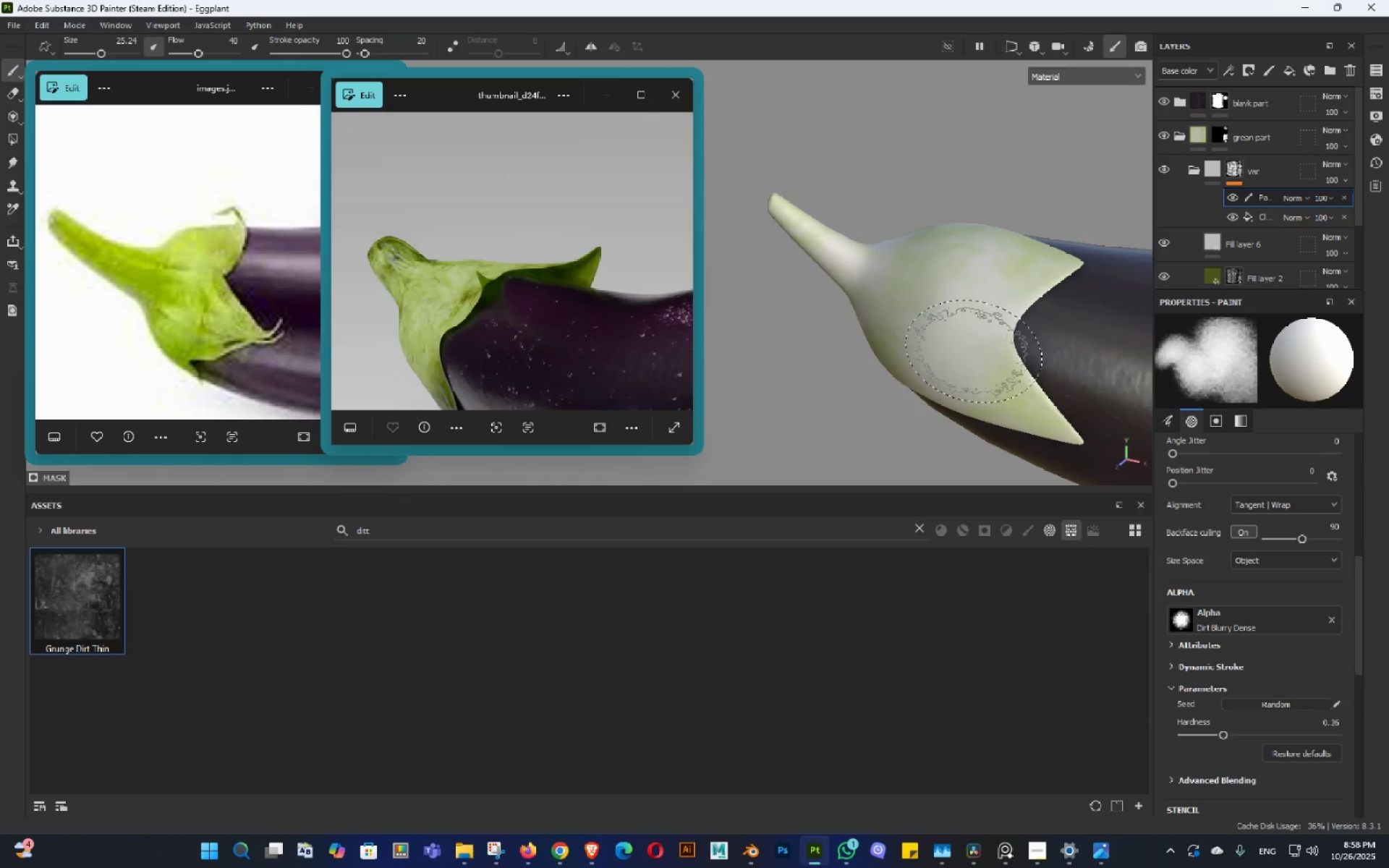 
key(Control+ControlLeft)
 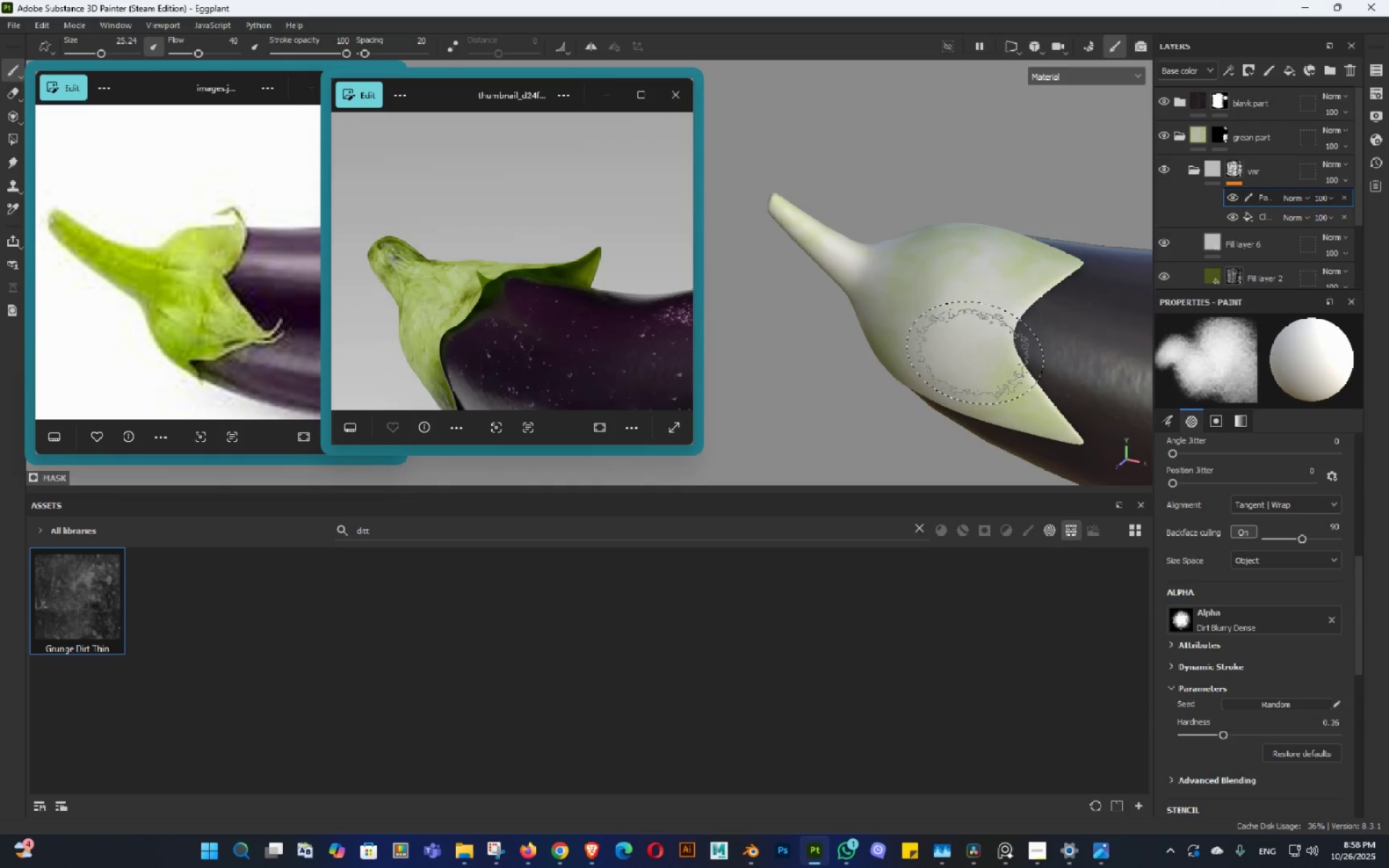 
key(Control+Z)
 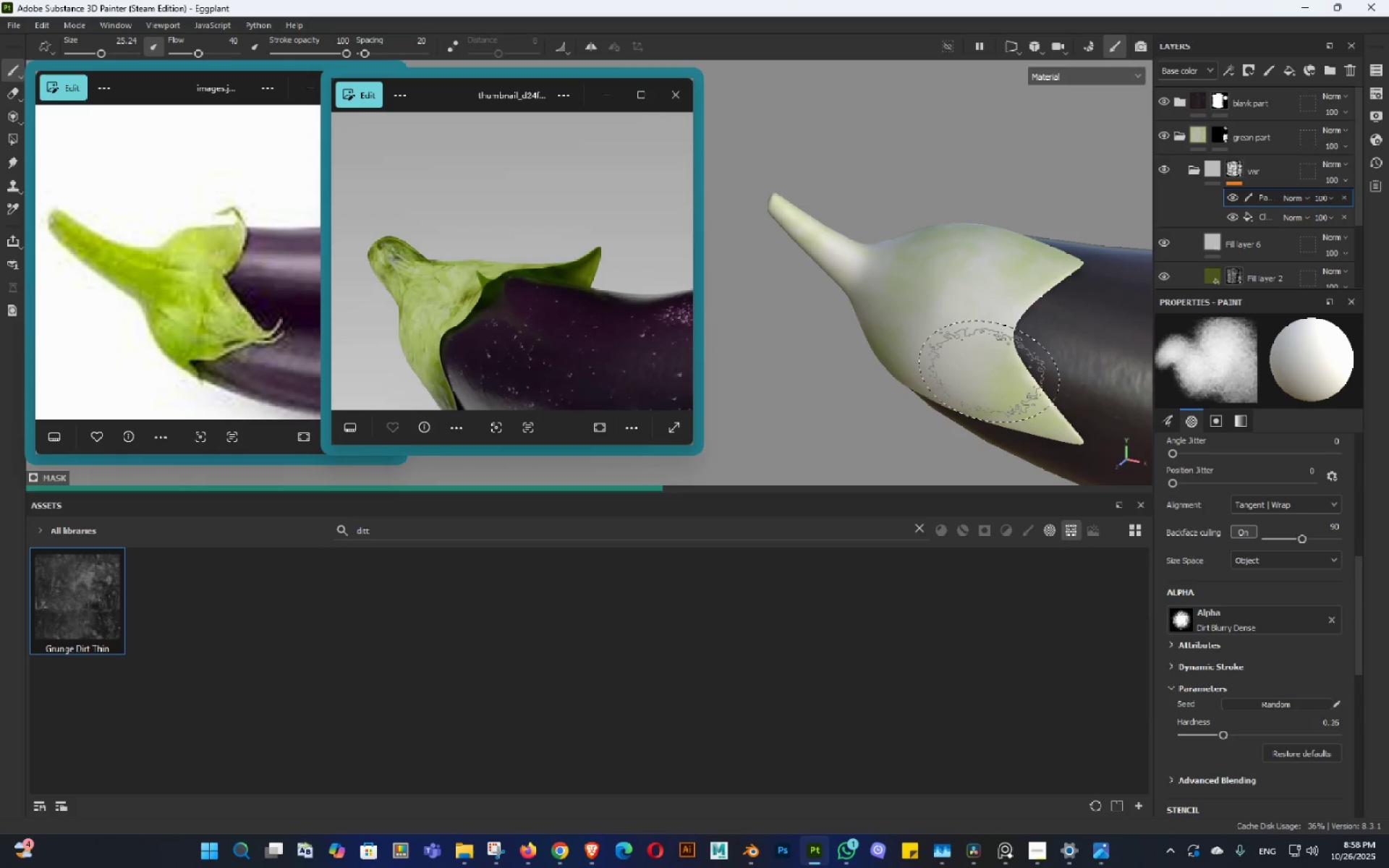 
key(X)
 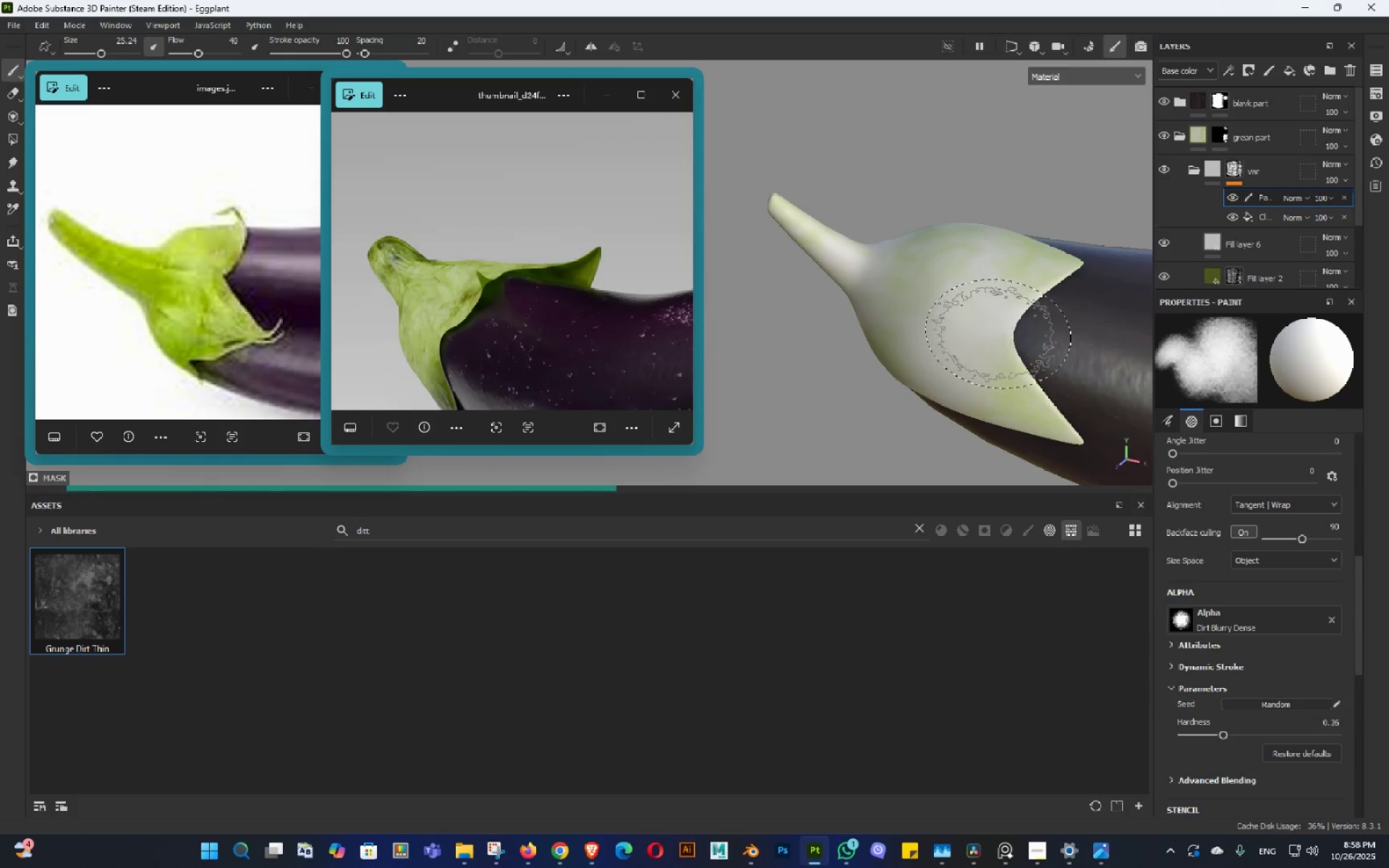 
left_click_drag(start_coordinate=[993, 329], to_coordinate=[1021, 405])
 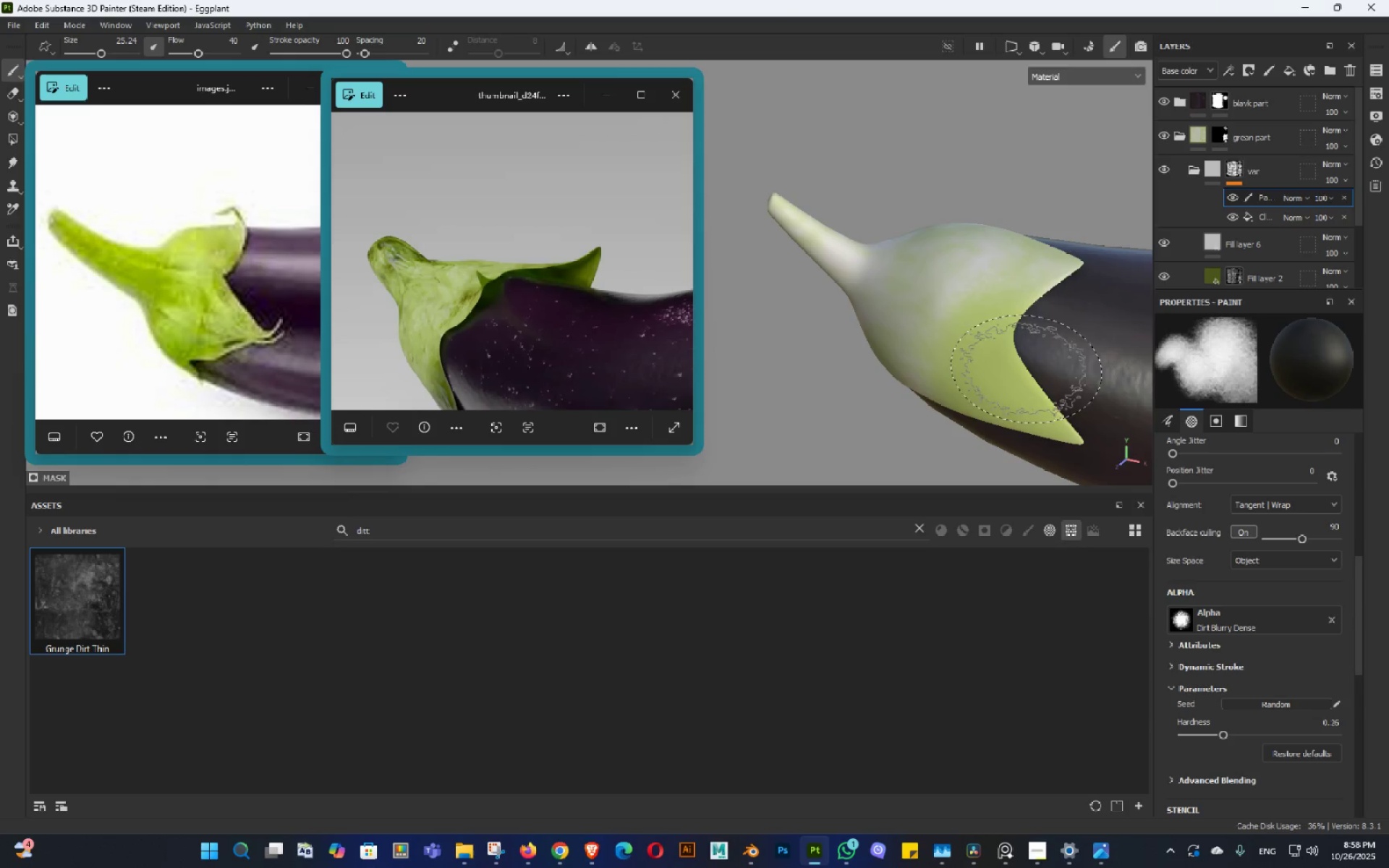 
hold_key(key=AltLeft, duration=0.6)
left_click_drag(start_coordinate=[994, 325], to_coordinate=[1014, 377])
 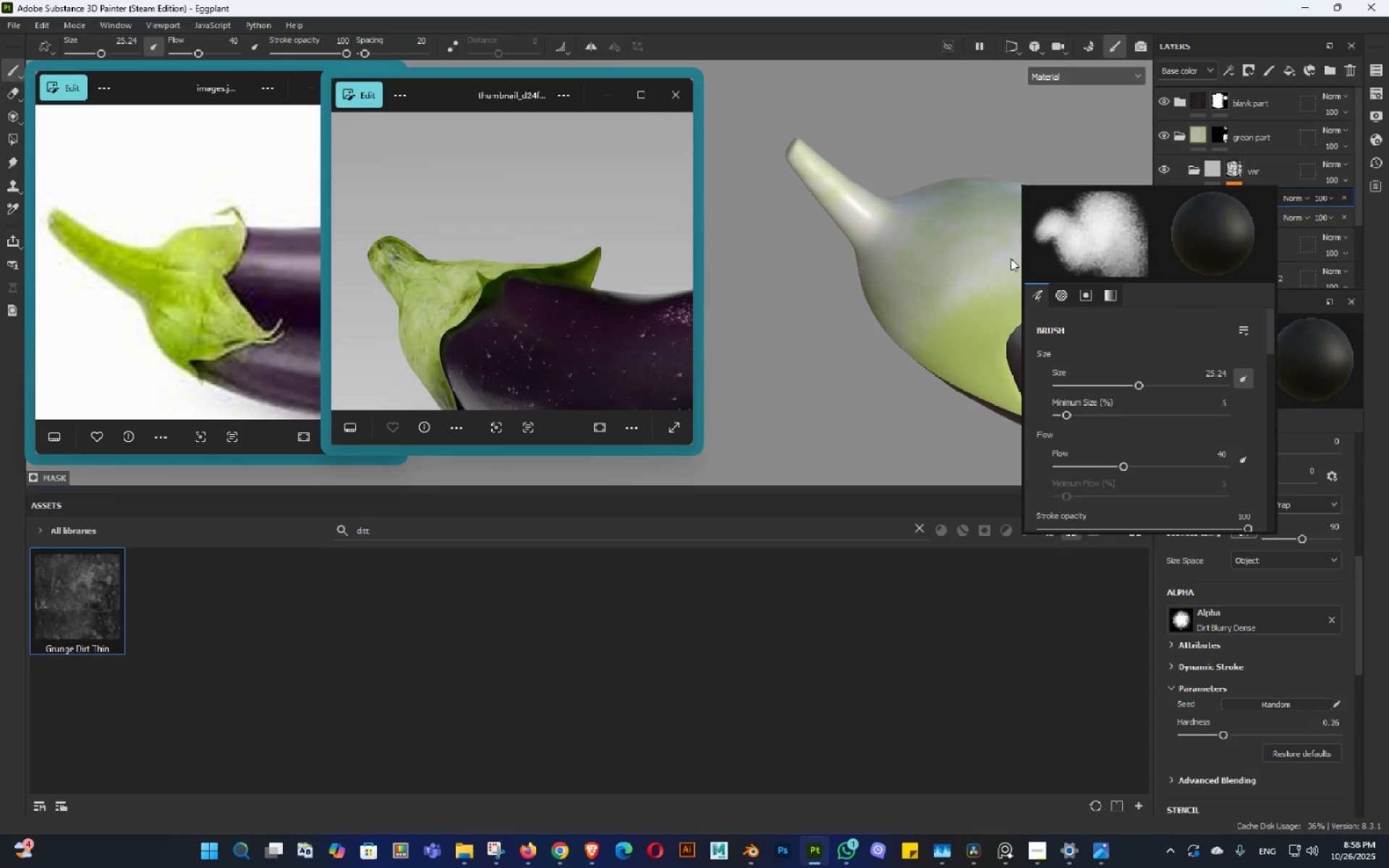 
left_click_drag(start_coordinate=[1016, 235], to_coordinate=[1009, 249])
 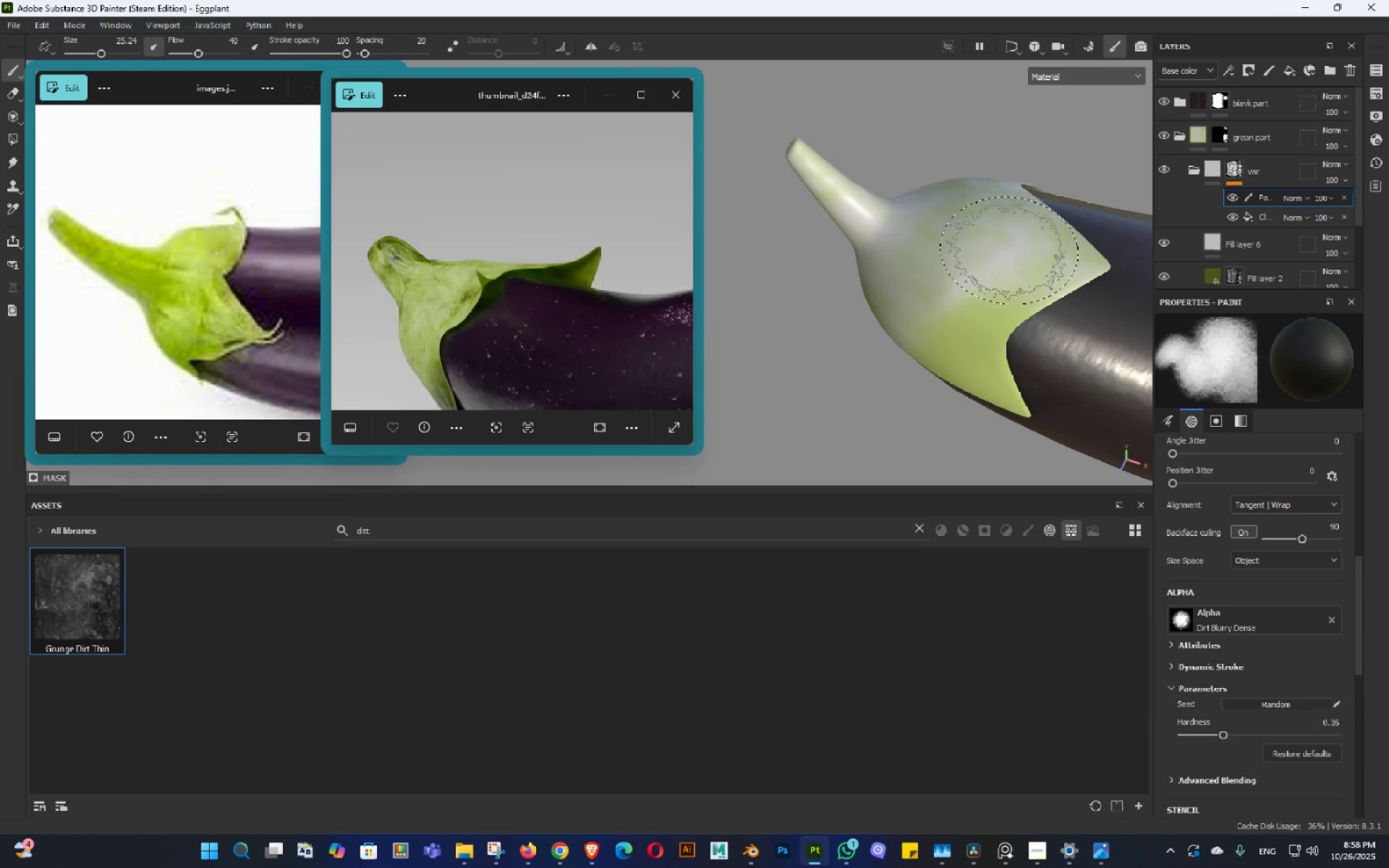 
hold_key(key=AltLeft, duration=0.52)
double_click([924, 306])
 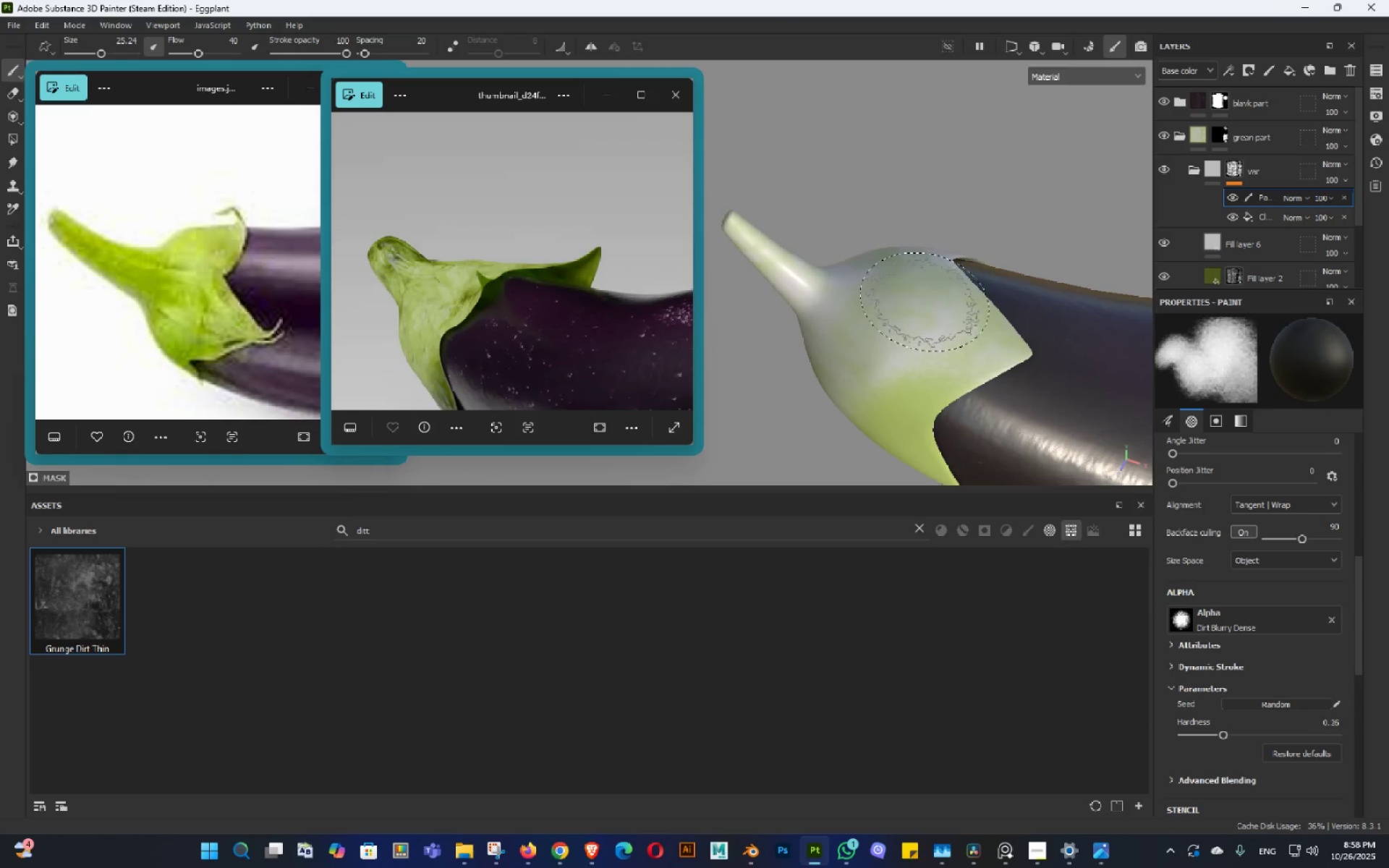 
left_click_drag(start_coordinate=[922, 304], to_coordinate=[951, 366])
 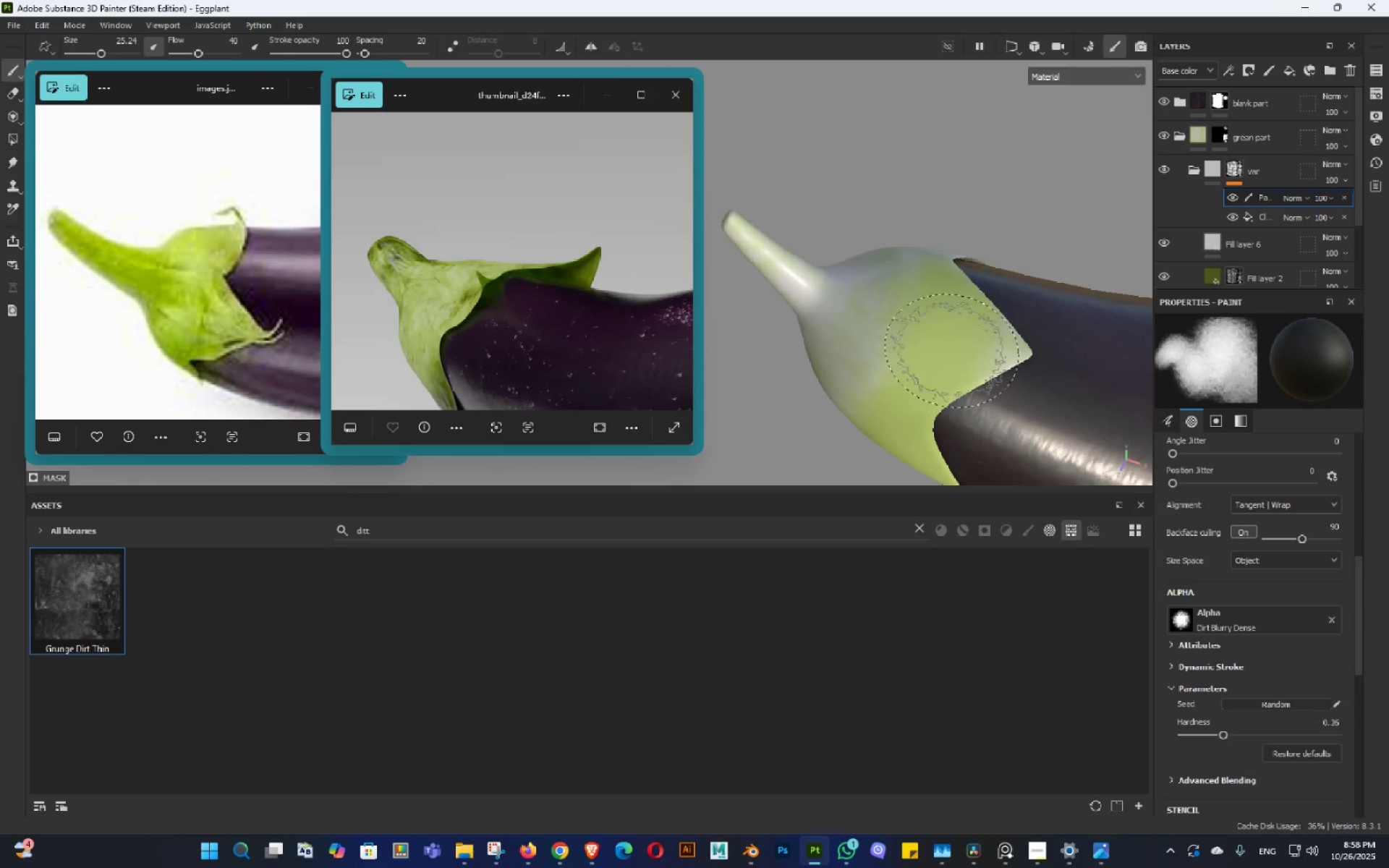 
hold_key(key=AltLeft, duration=0.37)
left_click_drag(start_coordinate=[961, 315], to_coordinate=[972, 371])
 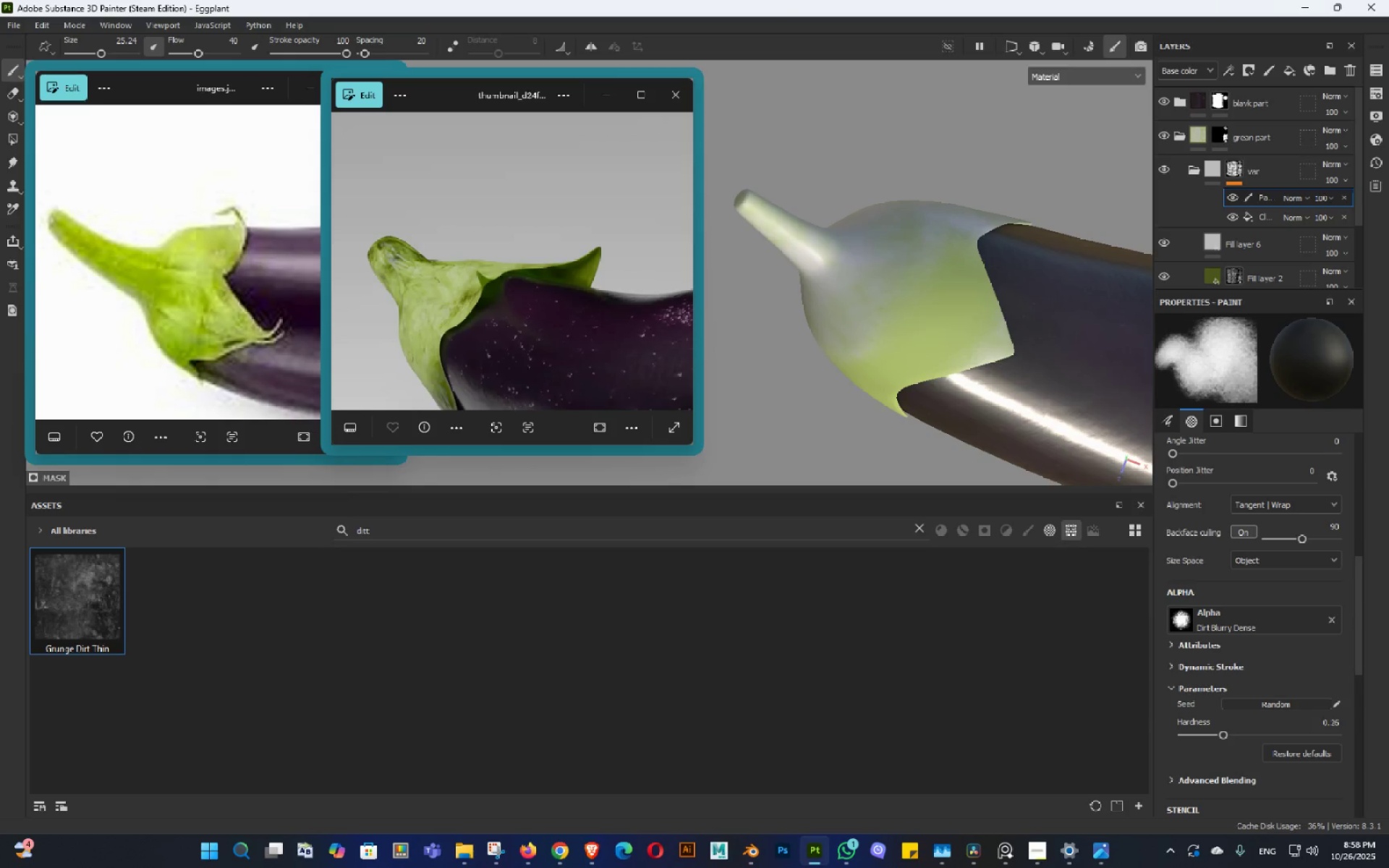 
left_click_drag(start_coordinate=[1012, 299], to_coordinate=[1014, 383])
 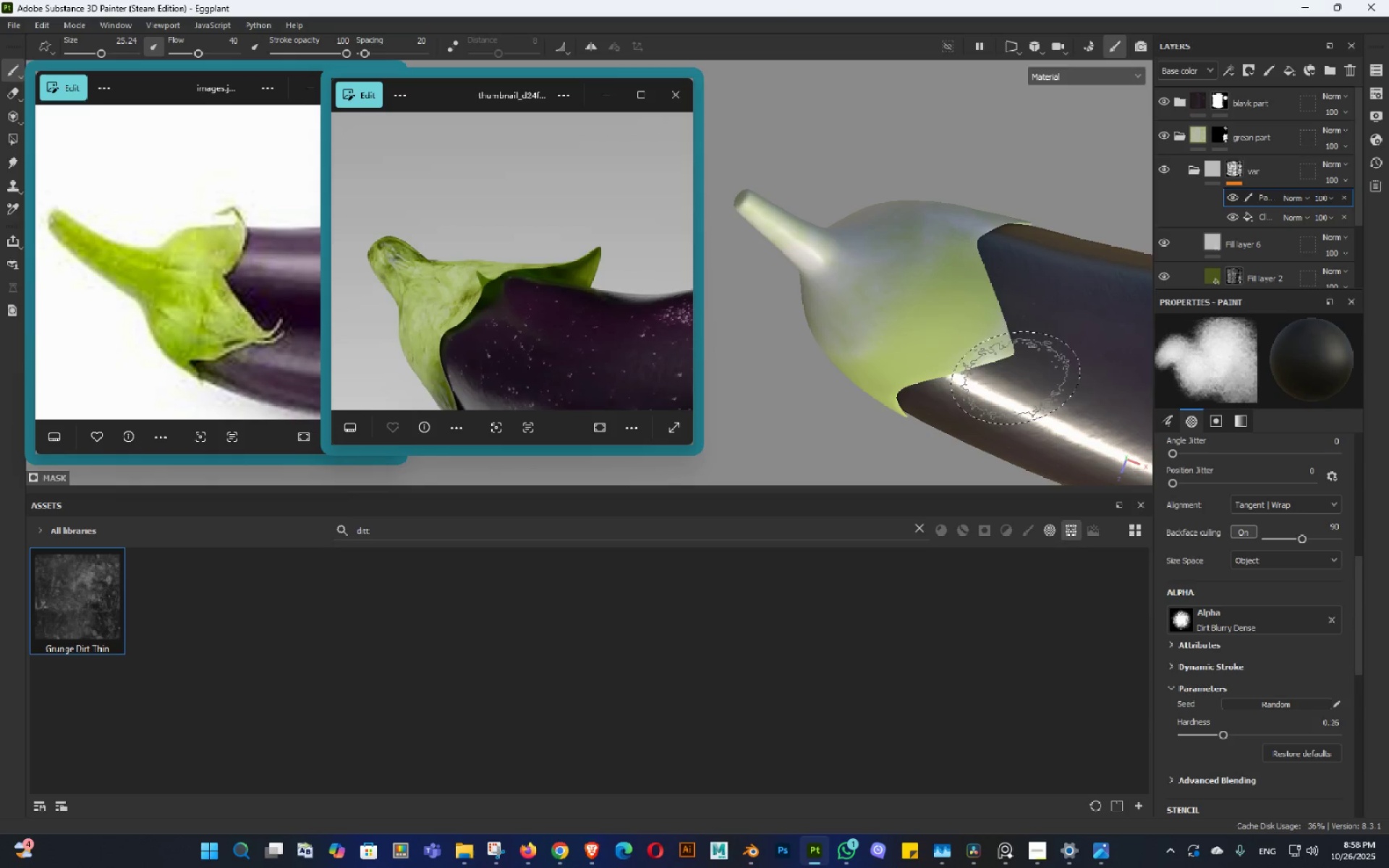 
hold_key(key=AltLeft, duration=0.48)
left_click_drag(start_coordinate=[990, 247], to_coordinate=[993, 331])
 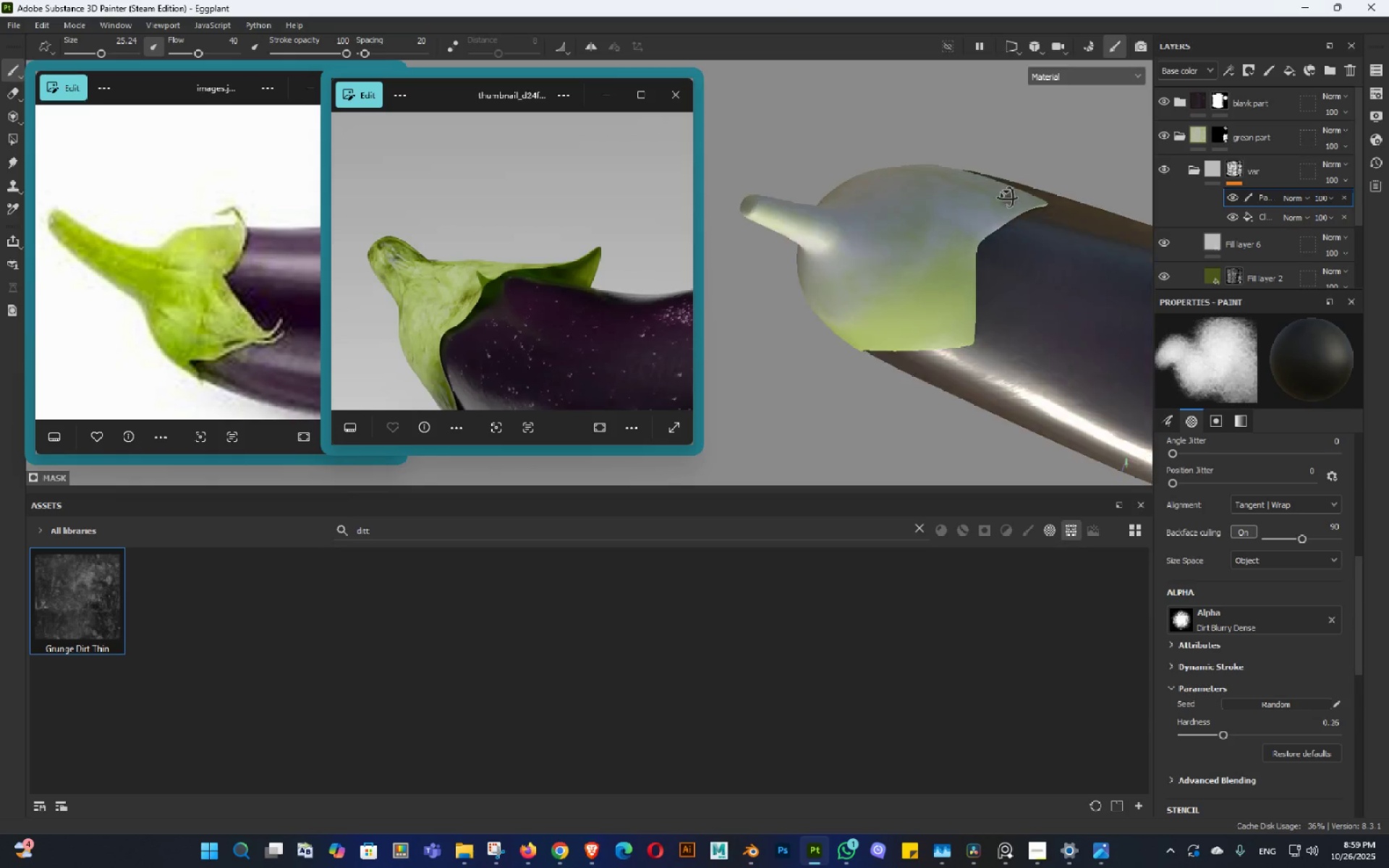 
left_click_drag(start_coordinate=[1006, 194], to_coordinate=[977, 309])
 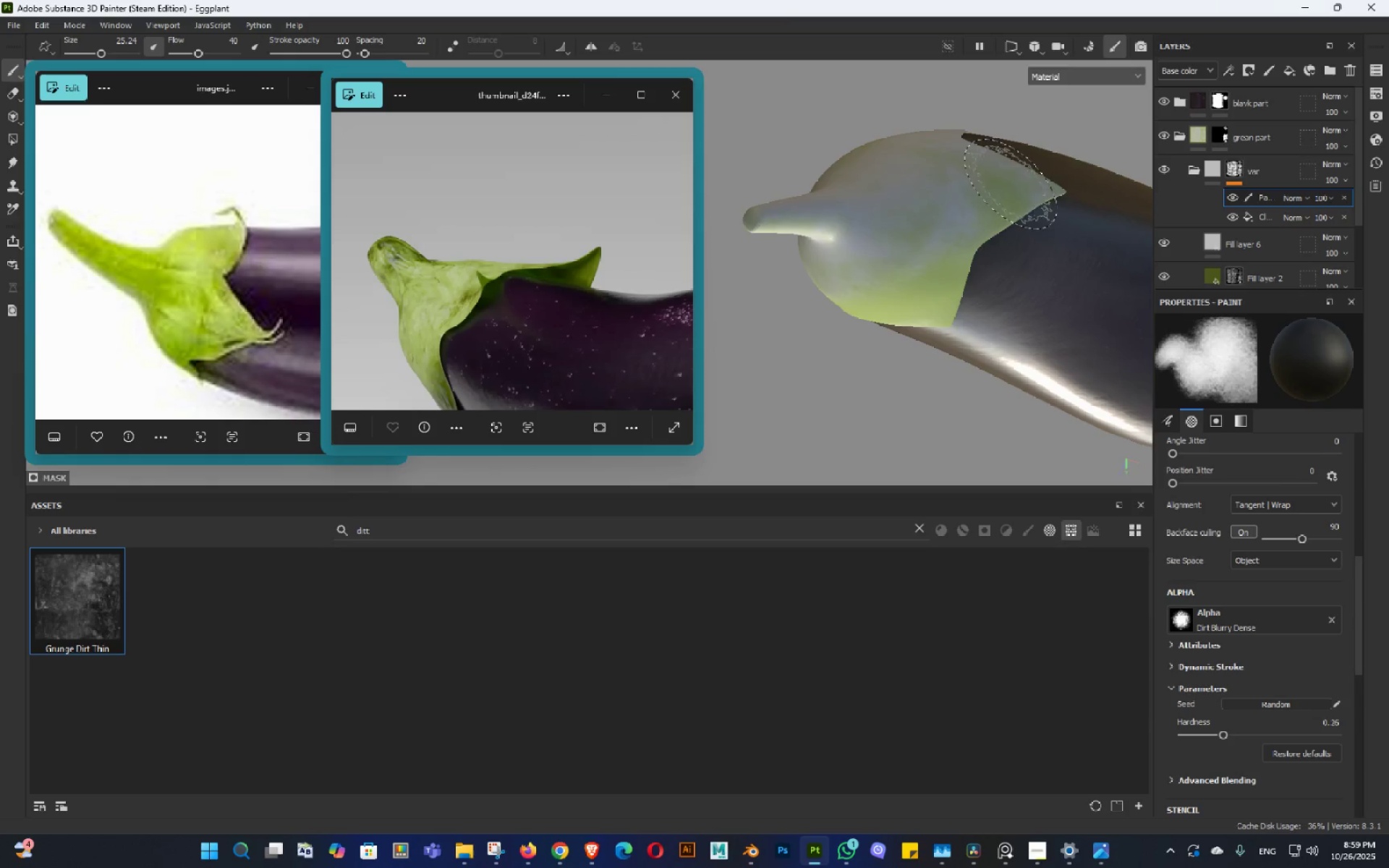 
left_click_drag(start_coordinate=[1011, 182], to_coordinate=[980, 283])
 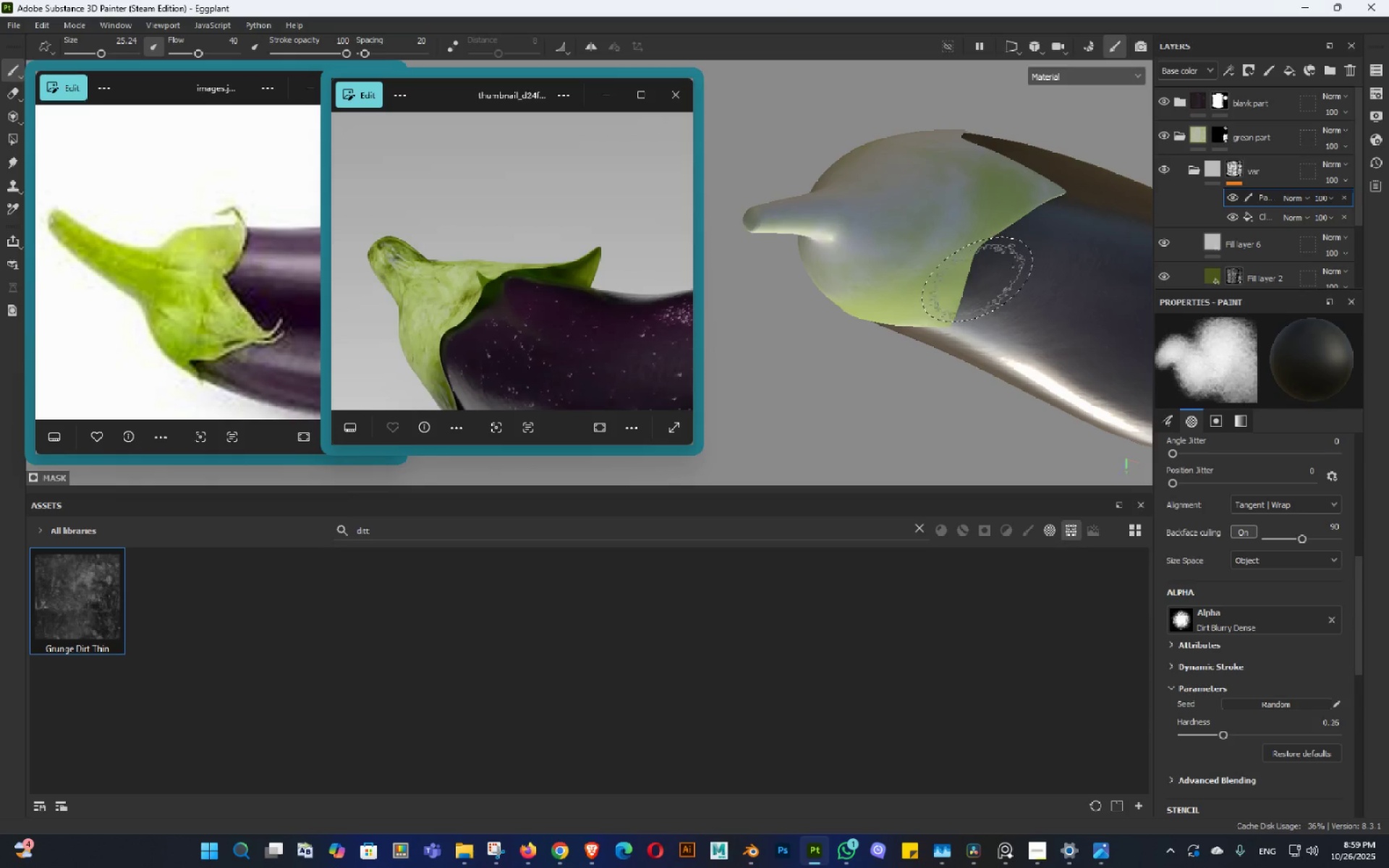 
hold_key(key=AltLeft, duration=1.24)
left_click_drag(start_coordinate=[1003, 253], to_coordinate=[824, 265])
 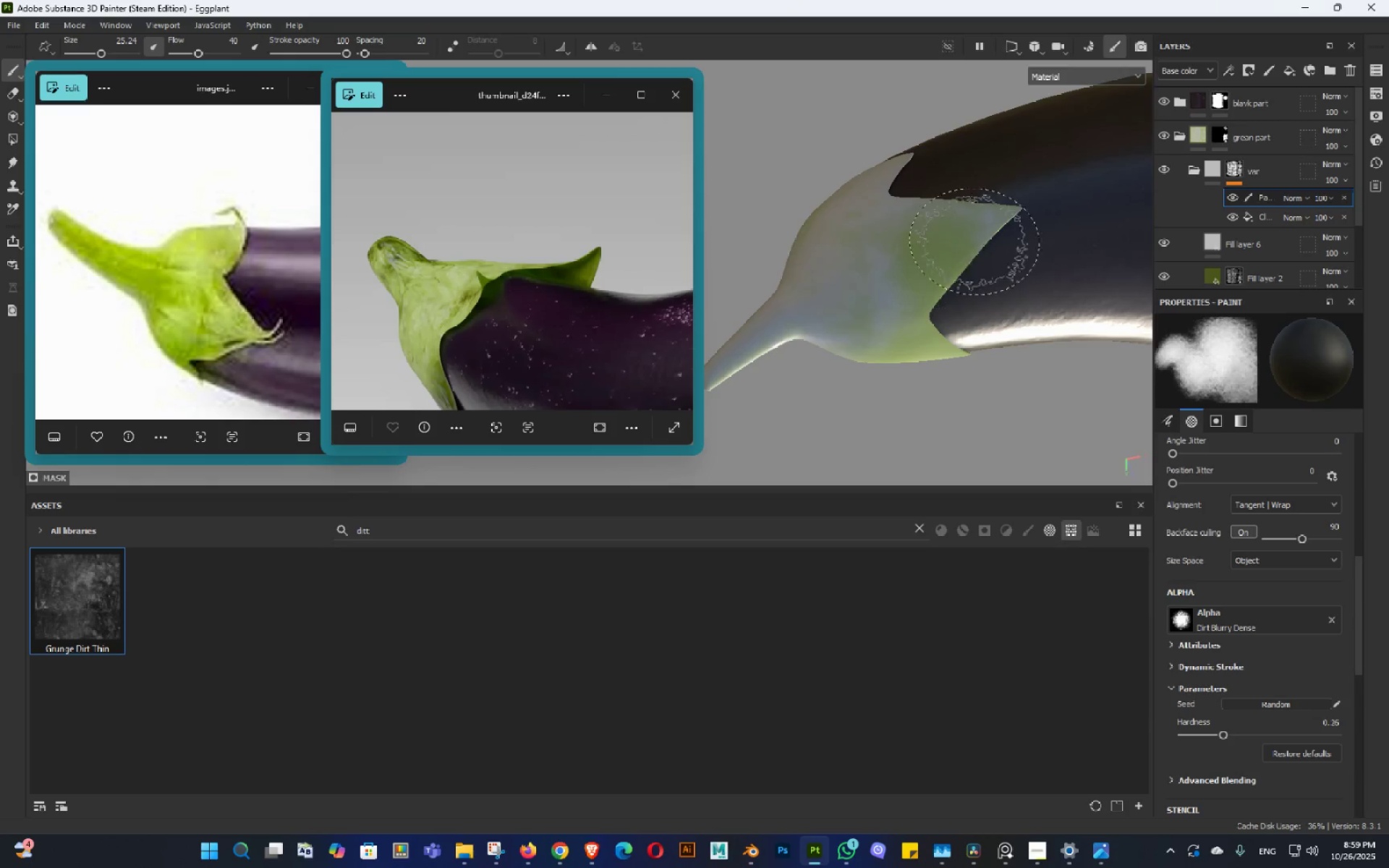 
left_click_drag(start_coordinate=[987, 220], to_coordinate=[925, 318])
 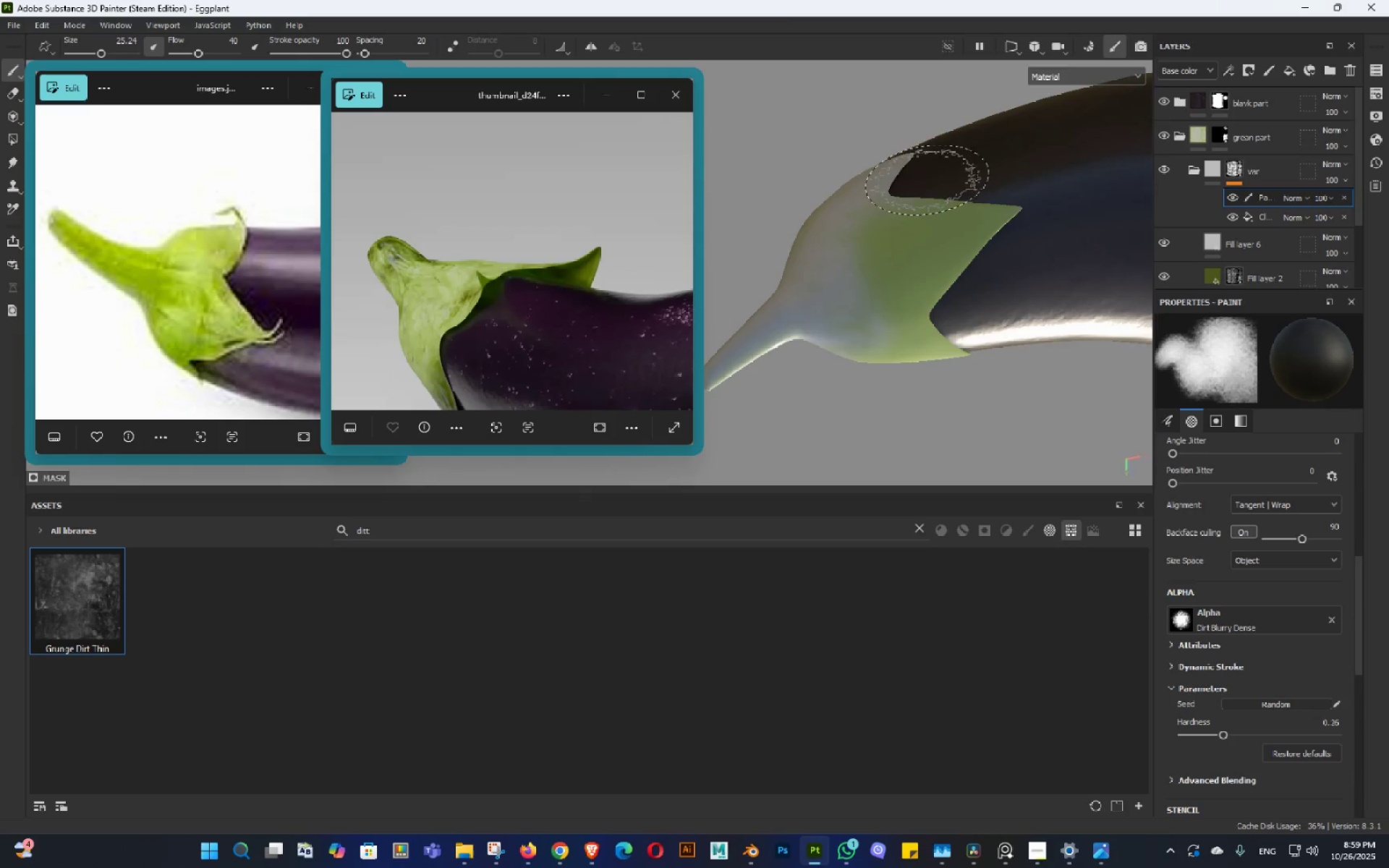 
hold_key(key=AltLeft, duration=1.02)
left_click_drag(start_coordinate=[931, 154], to_coordinate=[945, 248])
 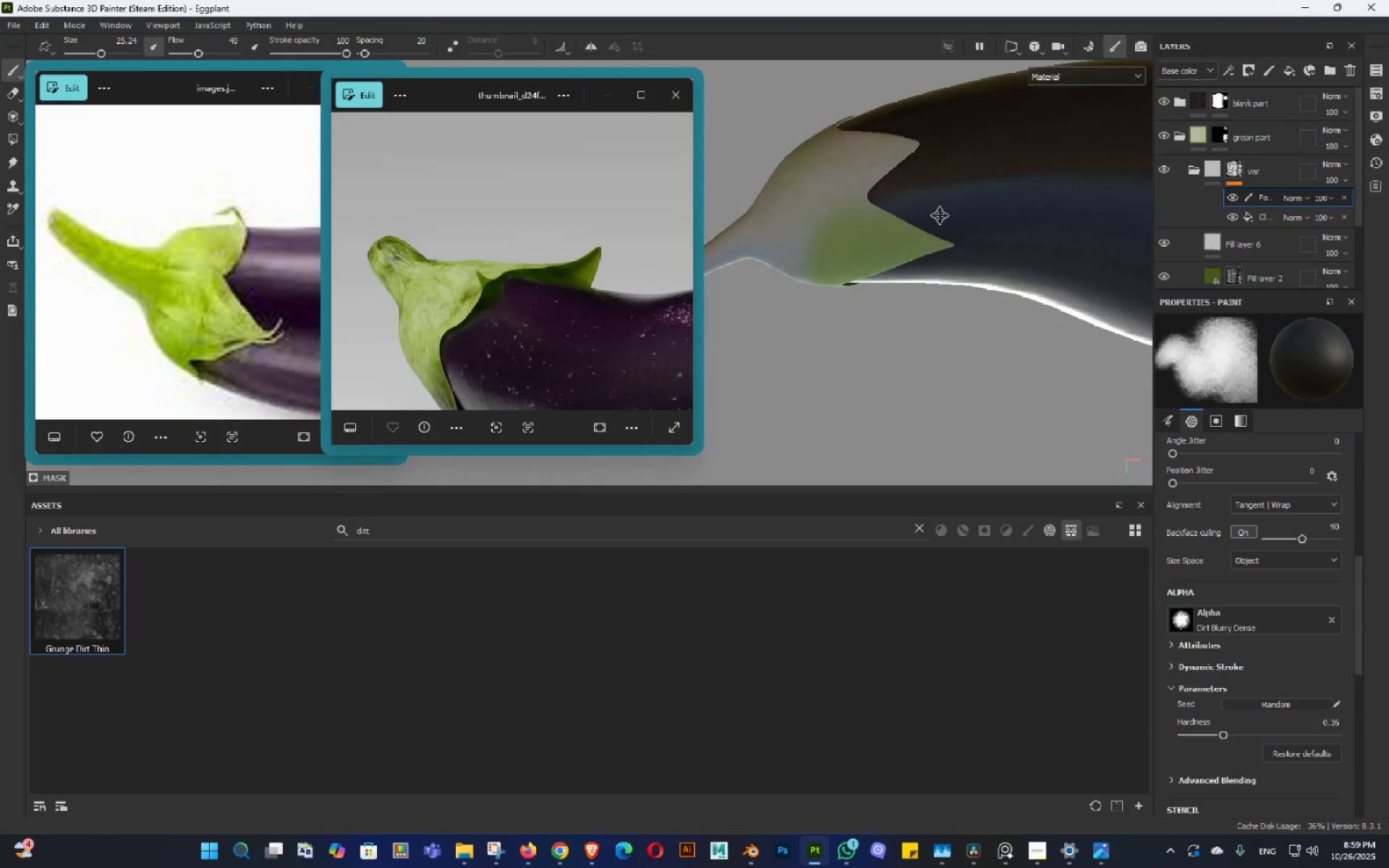 
double_click([989, 275])
 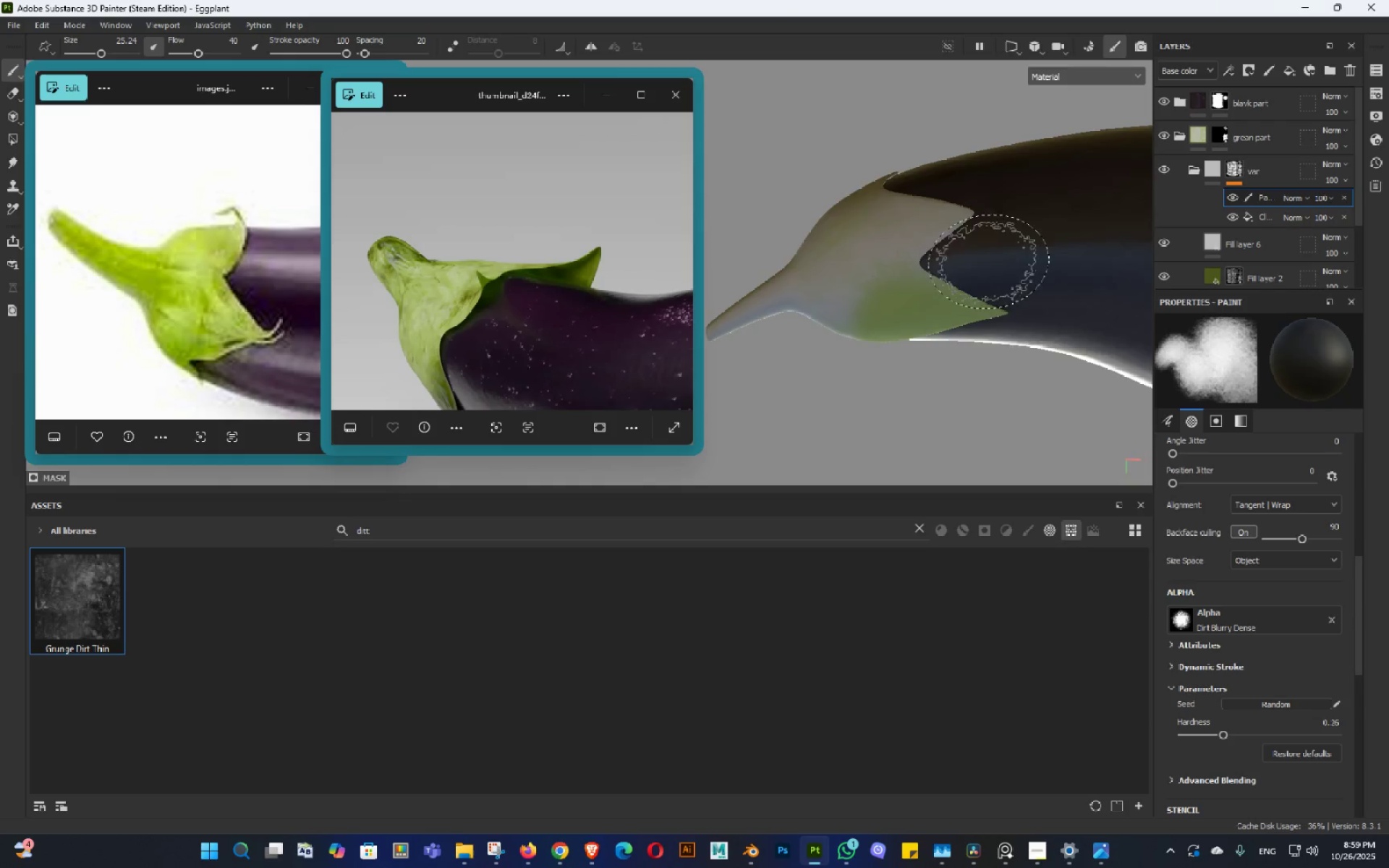 
left_click_drag(start_coordinate=[986, 263], to_coordinate=[985, 272])
 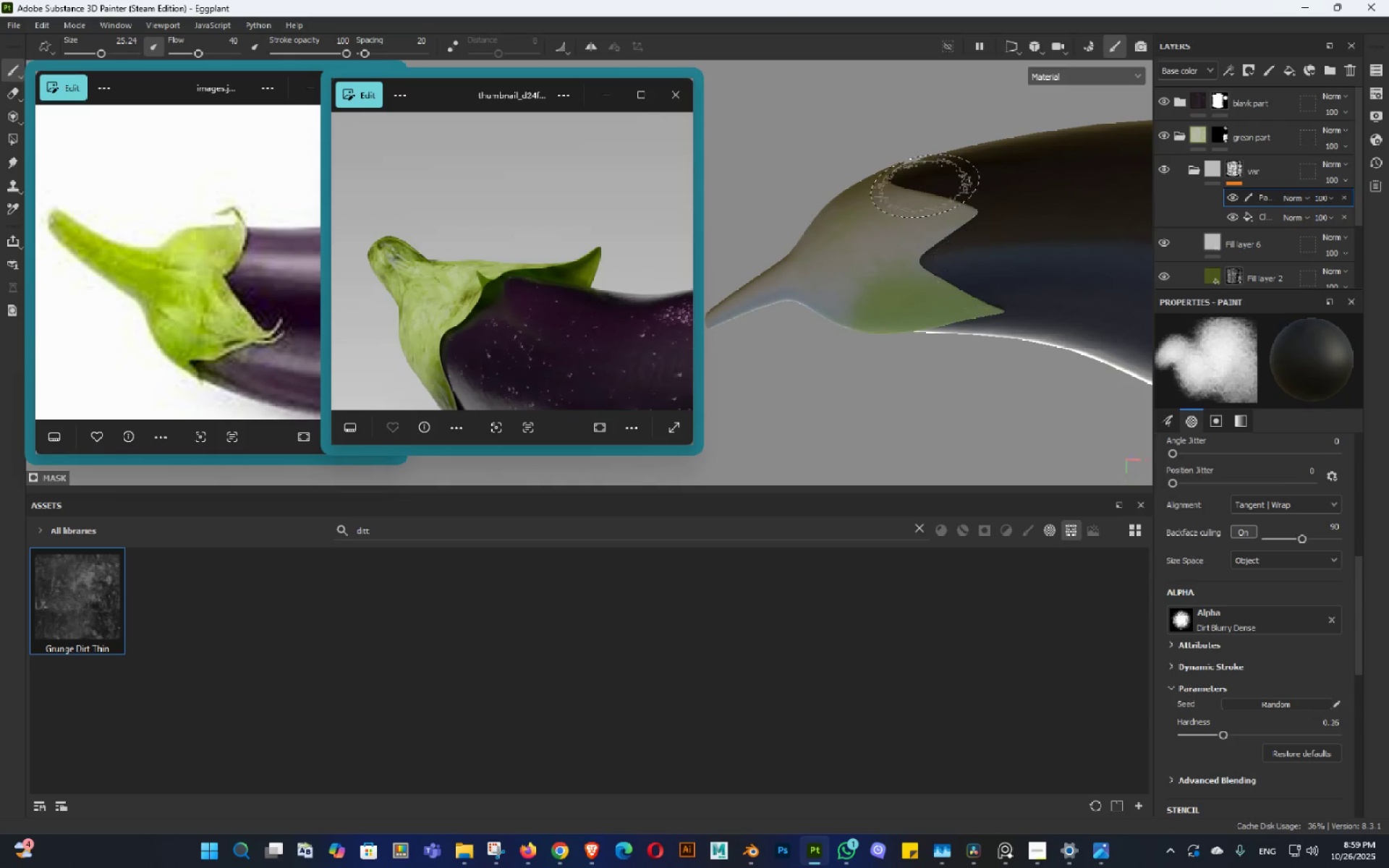 
left_click_drag(start_coordinate=[922, 185], to_coordinate=[922, 236])
 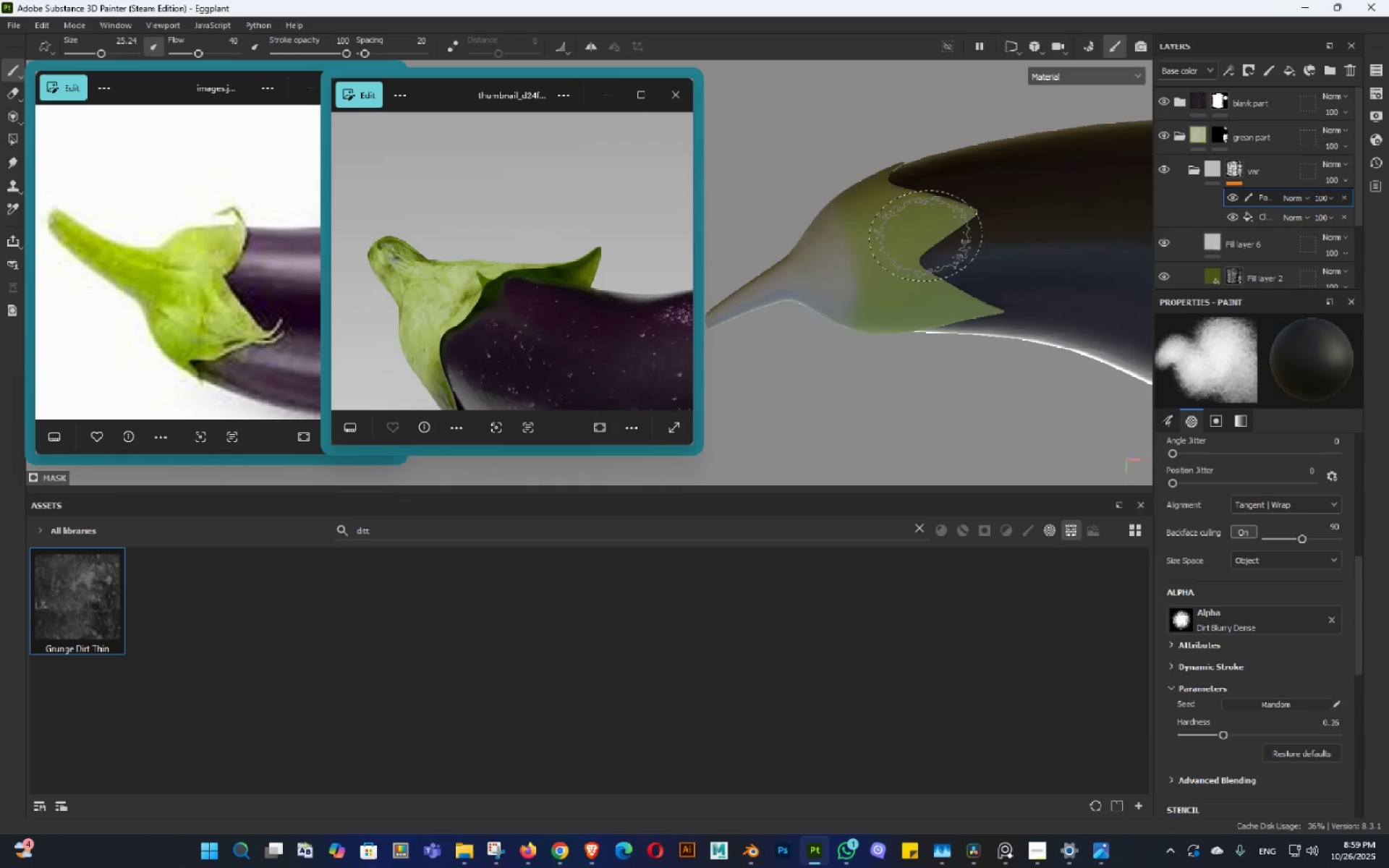 
hold_key(key=AltLeft, duration=1.16)
left_click_drag(start_coordinate=[920, 174], to_coordinate=[920, 242])
 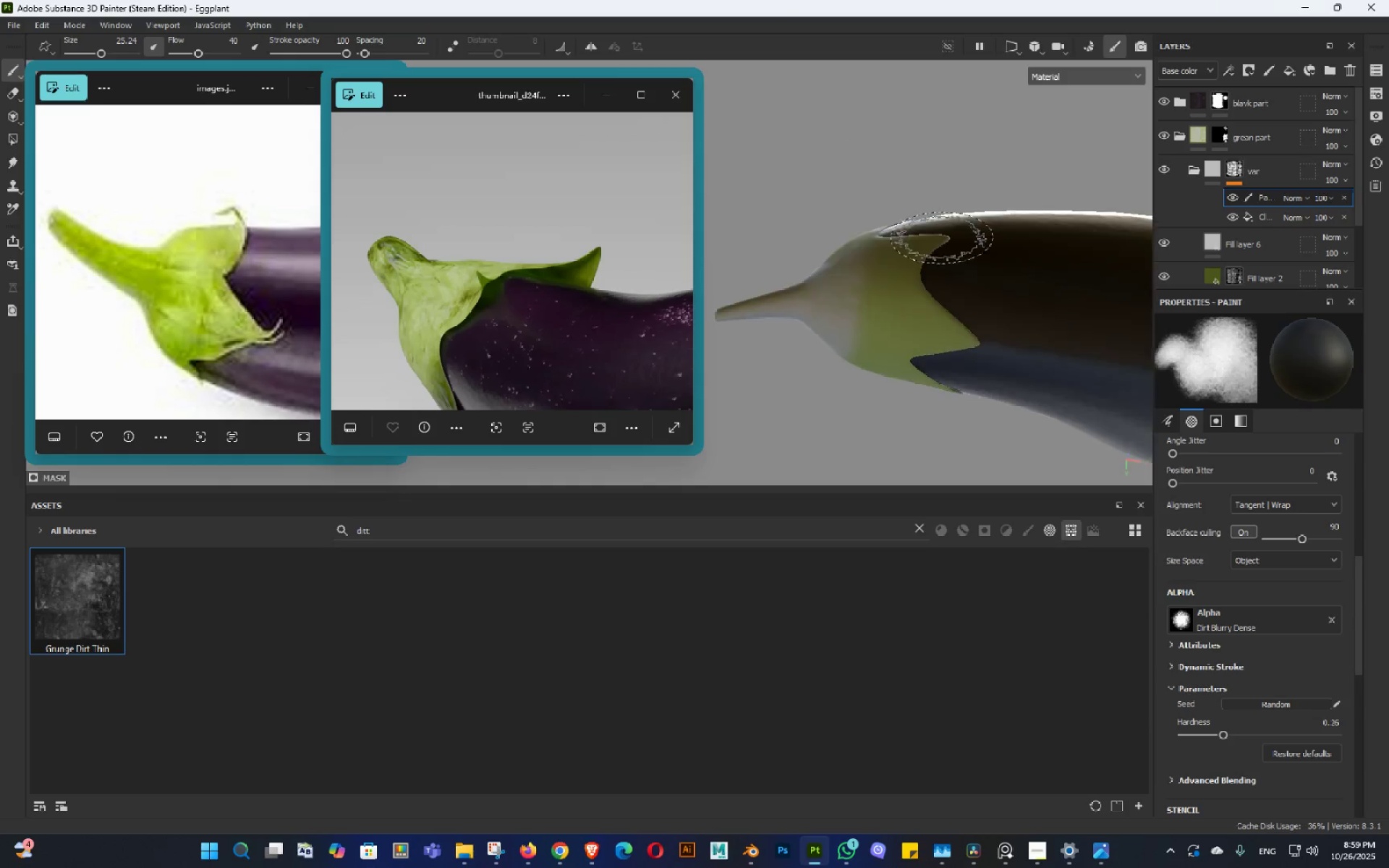 
left_click_drag(start_coordinate=[922, 191], to_coordinate=[927, 286])
 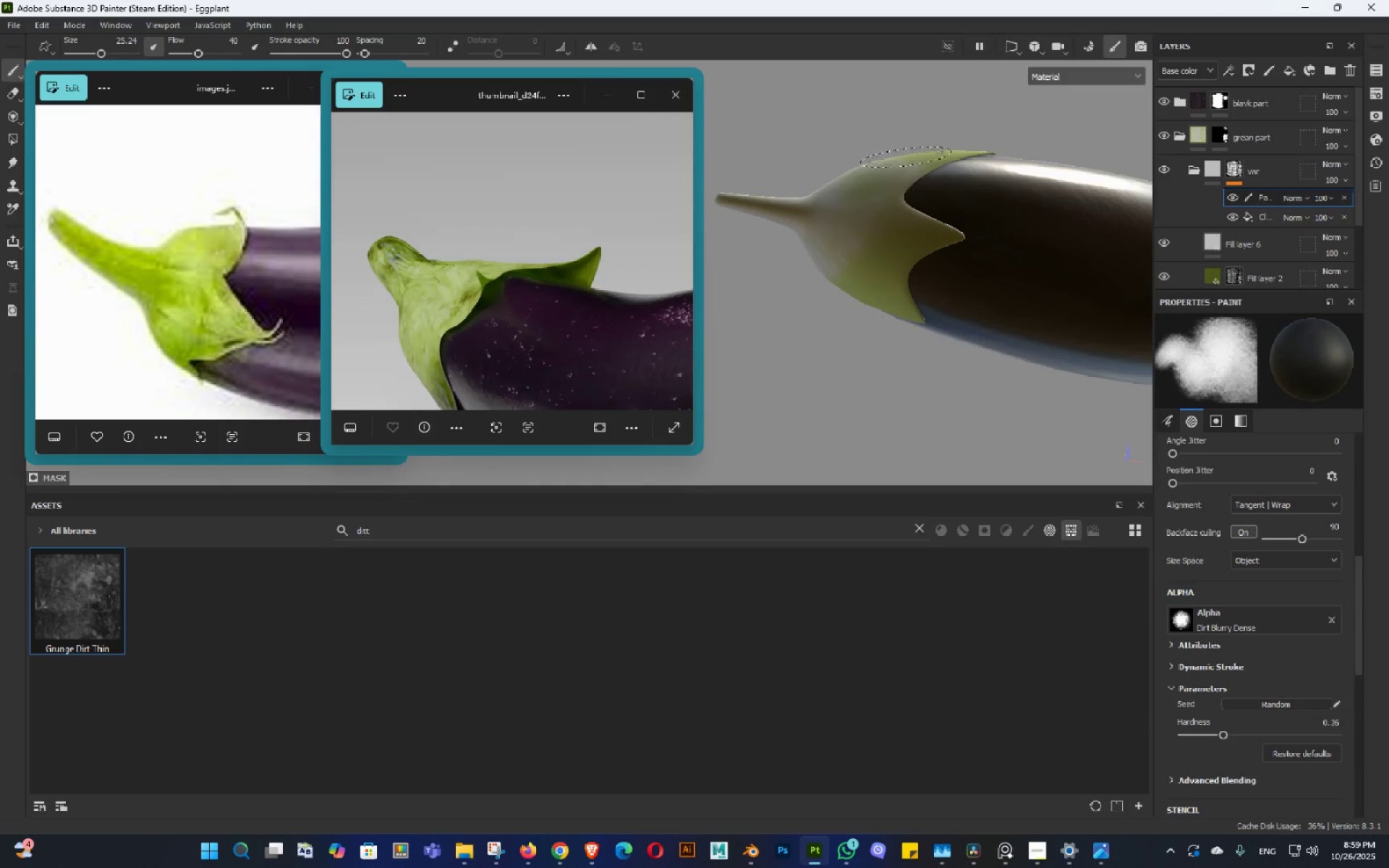 
left_click_drag(start_coordinate=[902, 150], to_coordinate=[903, 217])
 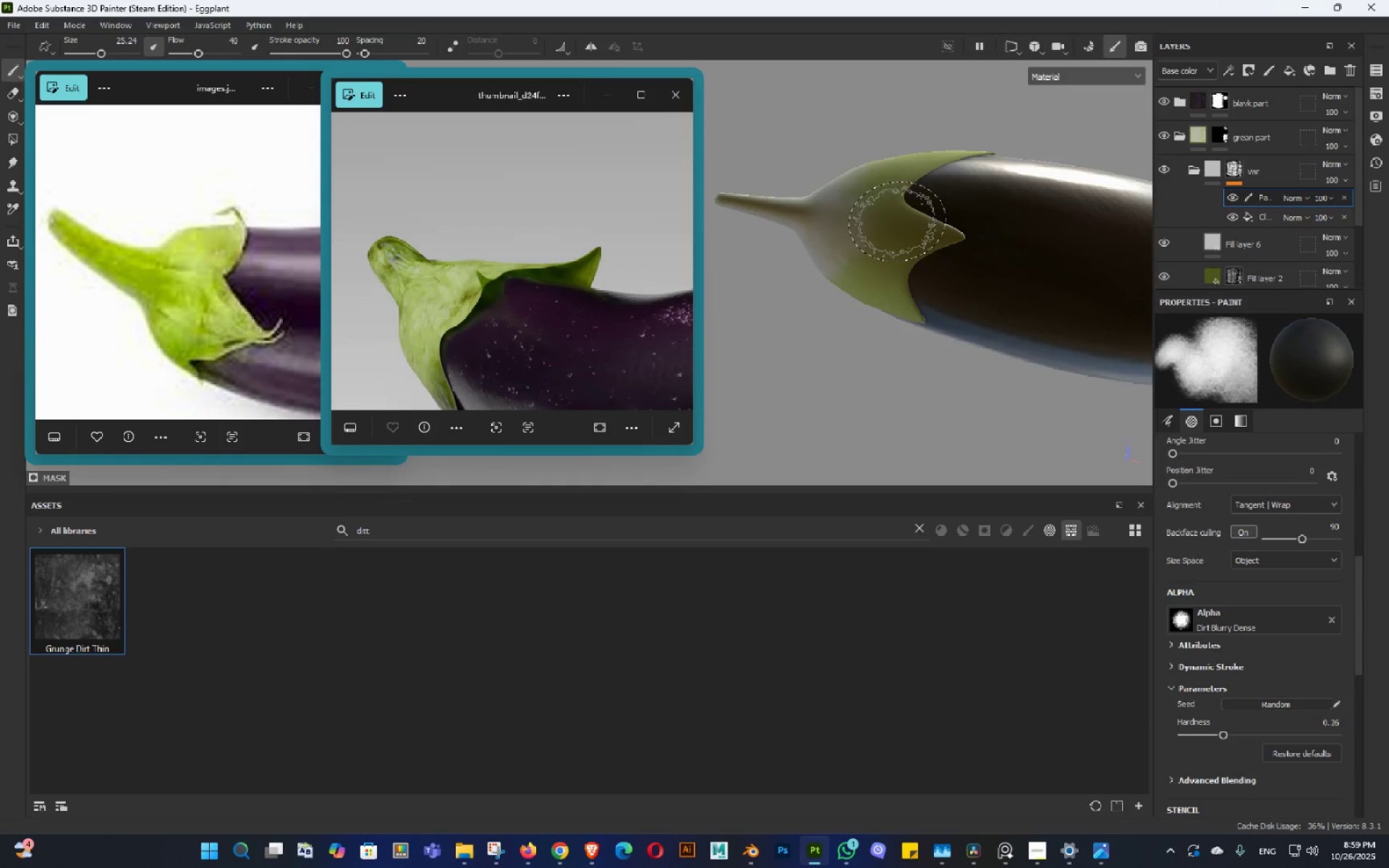 
hold_key(key=AltLeft, duration=0.52)
left_click_drag(start_coordinate=[904, 264], to_coordinate=[906, 176])
 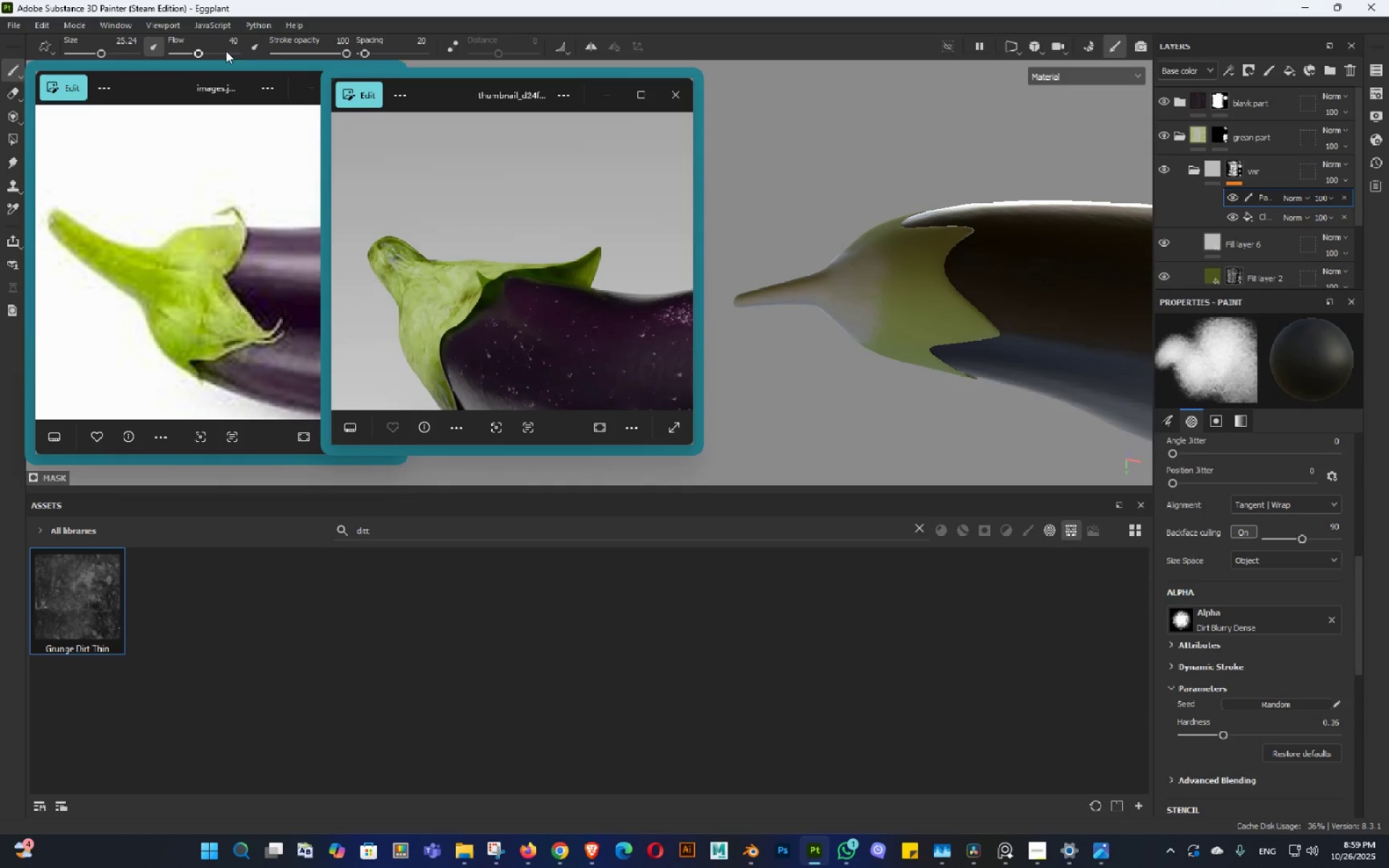 
left_click_drag(start_coordinate=[207, 51], to_coordinate=[176, 48])
 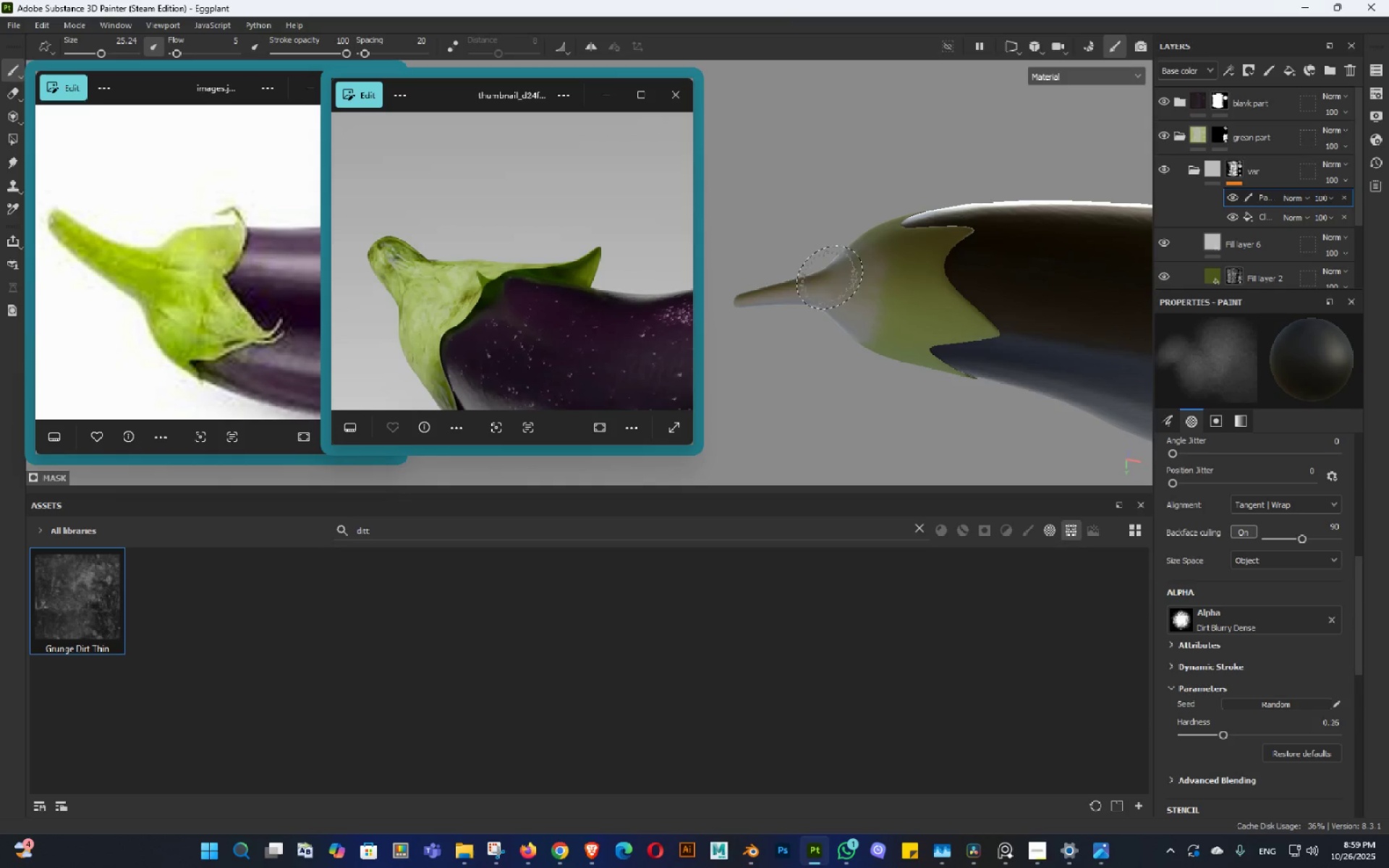 
left_click_drag(start_coordinate=[826, 269], to_coordinate=[870, 303])
 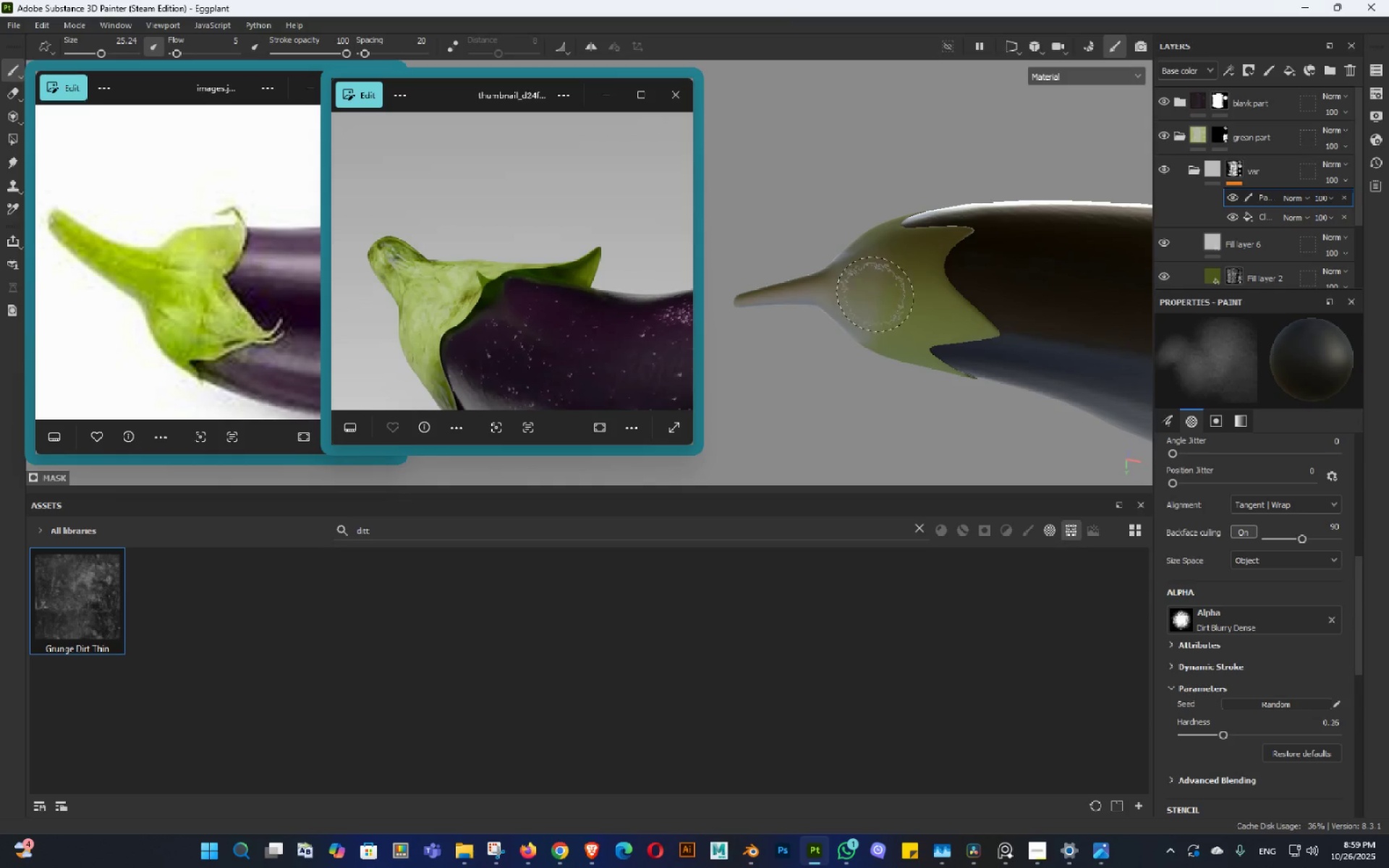 
hold_key(key=AltLeft, duration=1.5)
left_click_drag(start_coordinate=[880, 356], to_coordinate=[921, 187])
 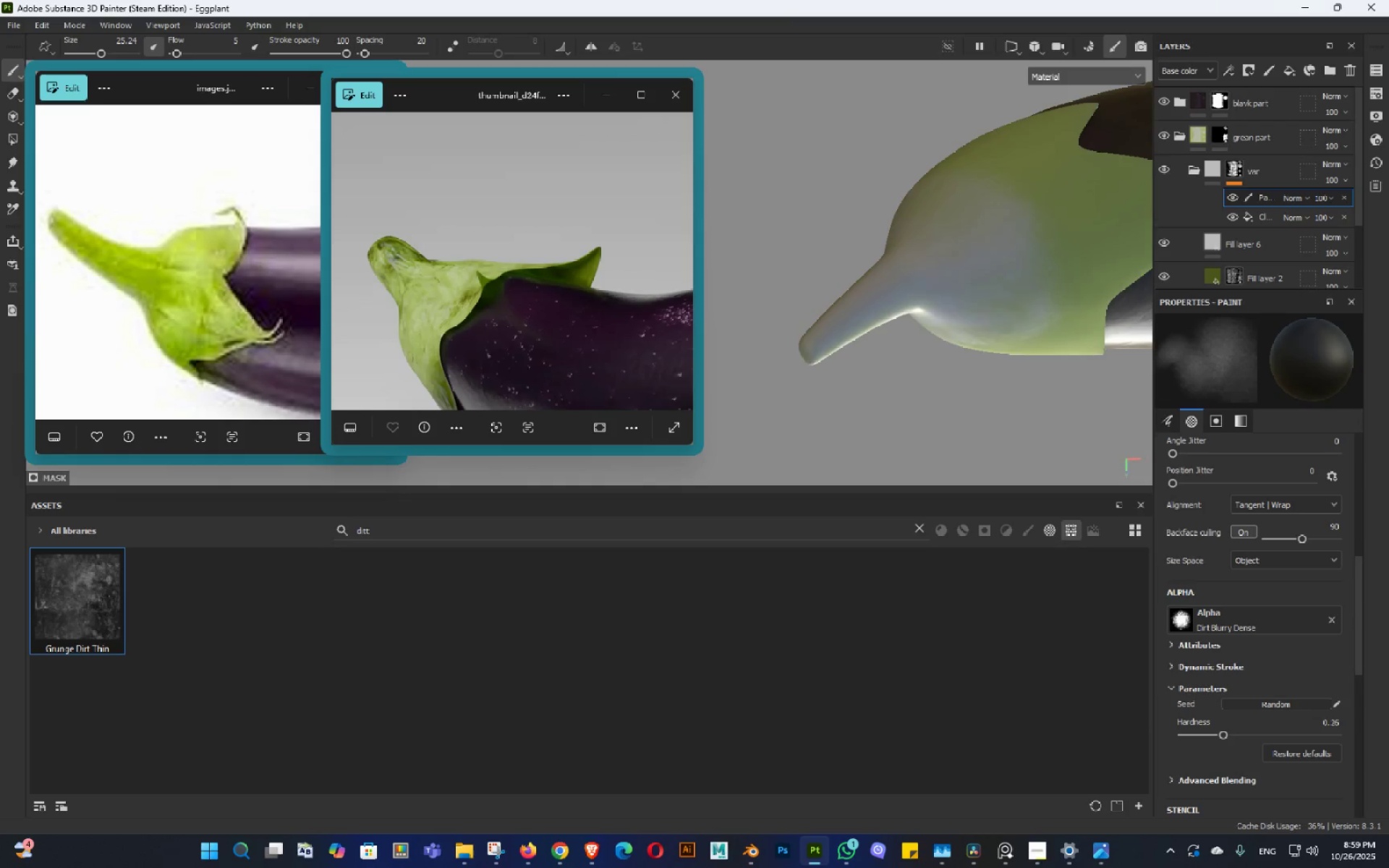 
left_click_drag(start_coordinate=[979, 282], to_coordinate=[913, 288])
 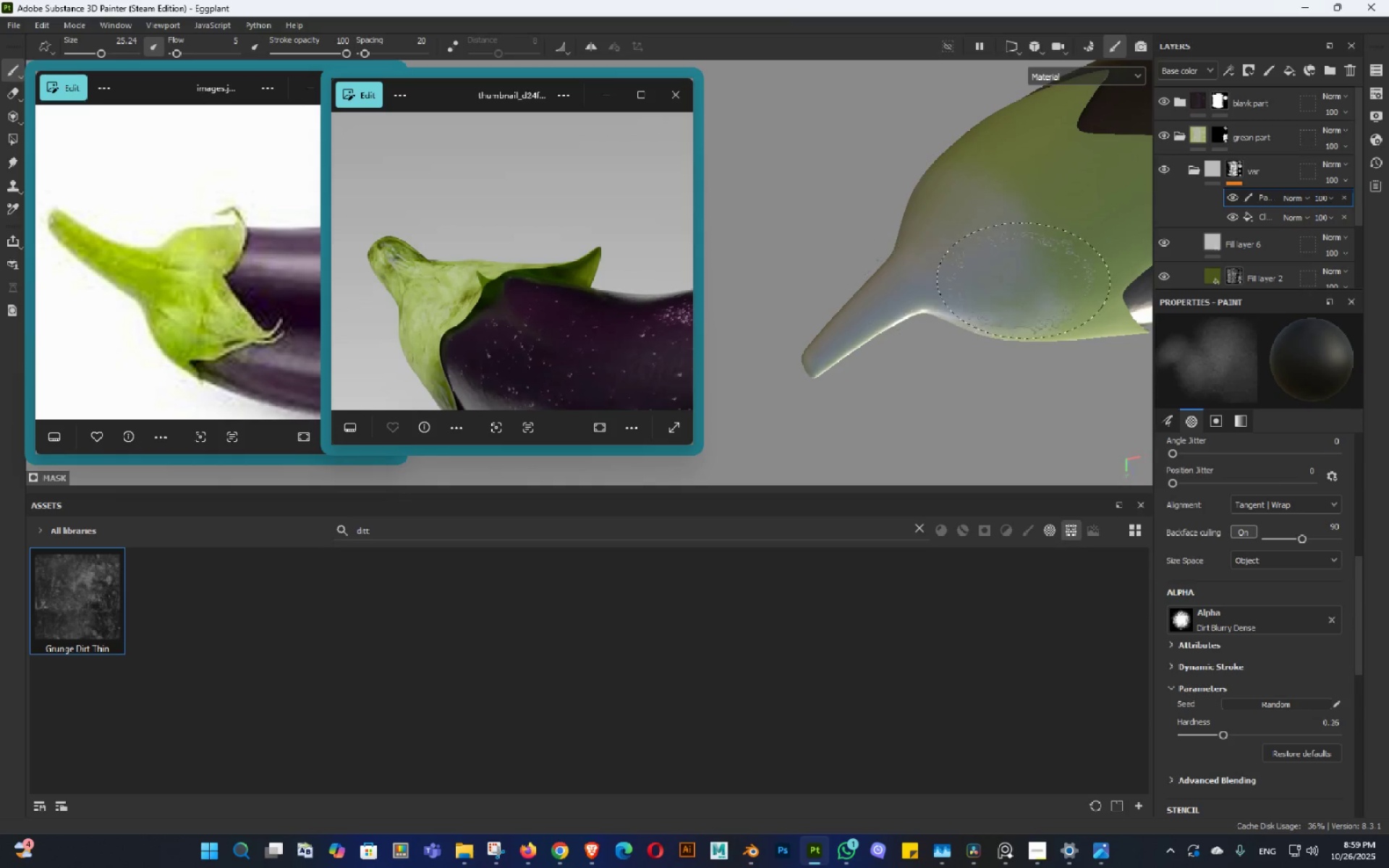 
key(Alt+AltLeft)
 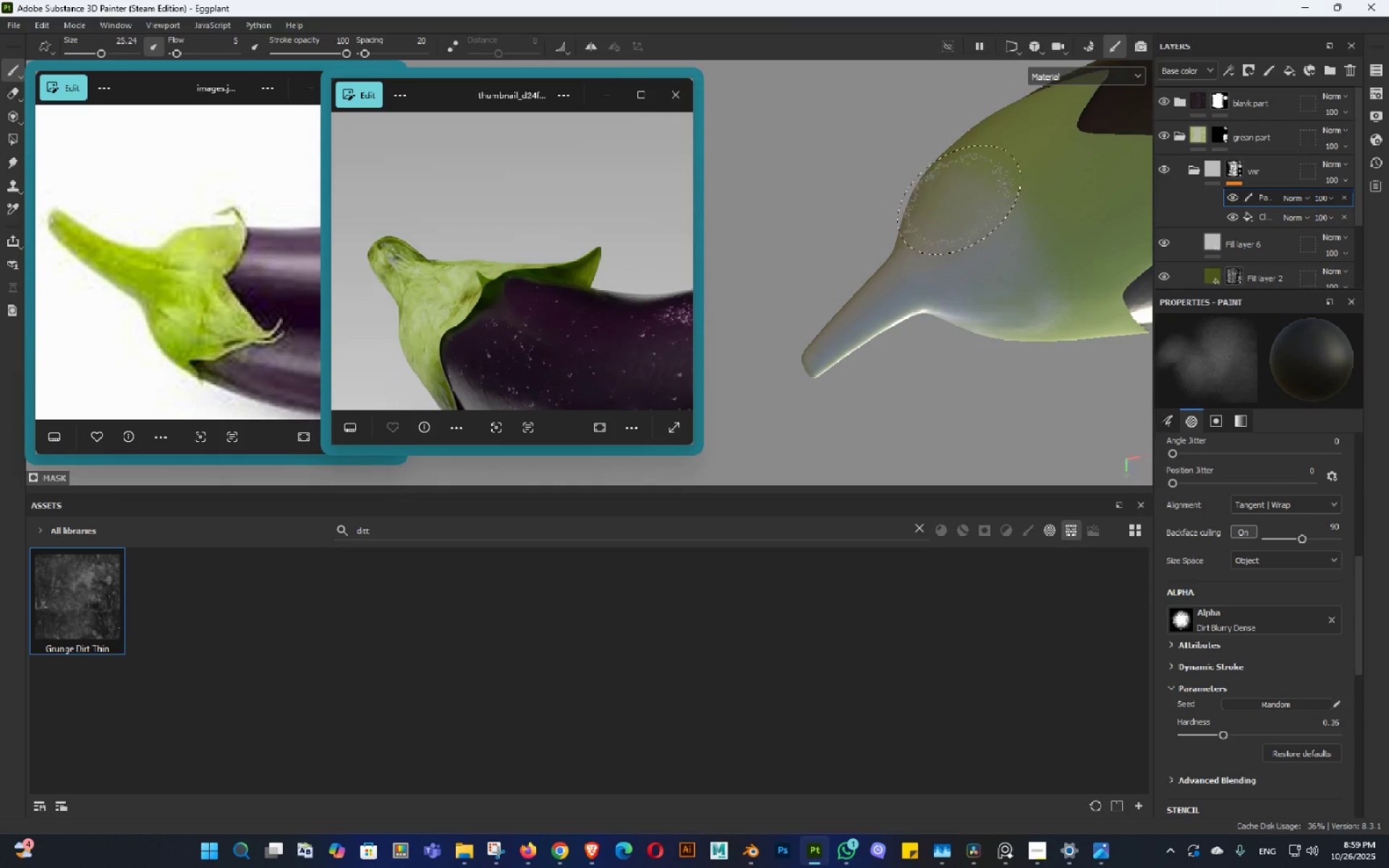 
key(Alt+AltLeft)
 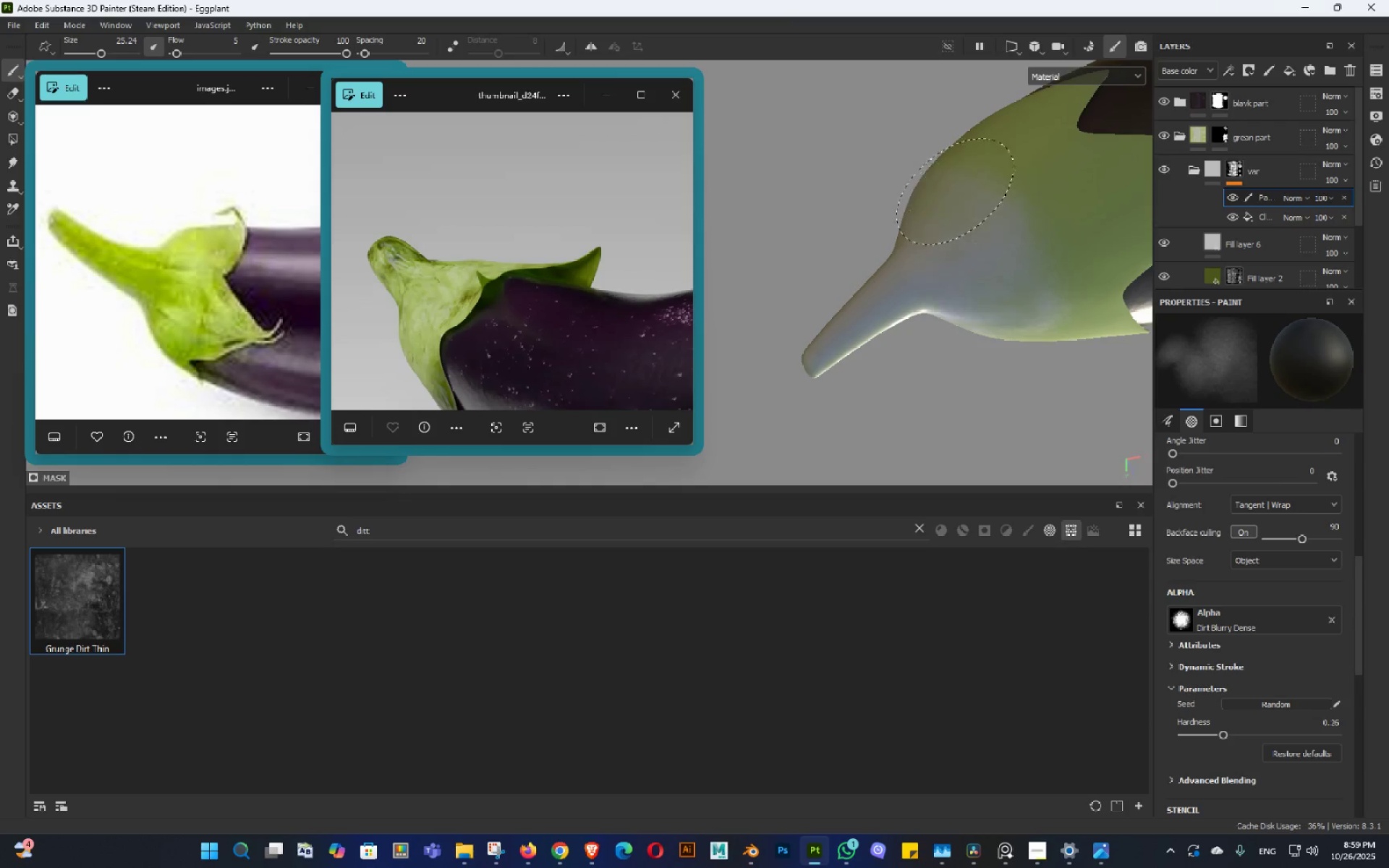 
left_click_drag(start_coordinate=[948, 192], to_coordinate=[1032, 291])
 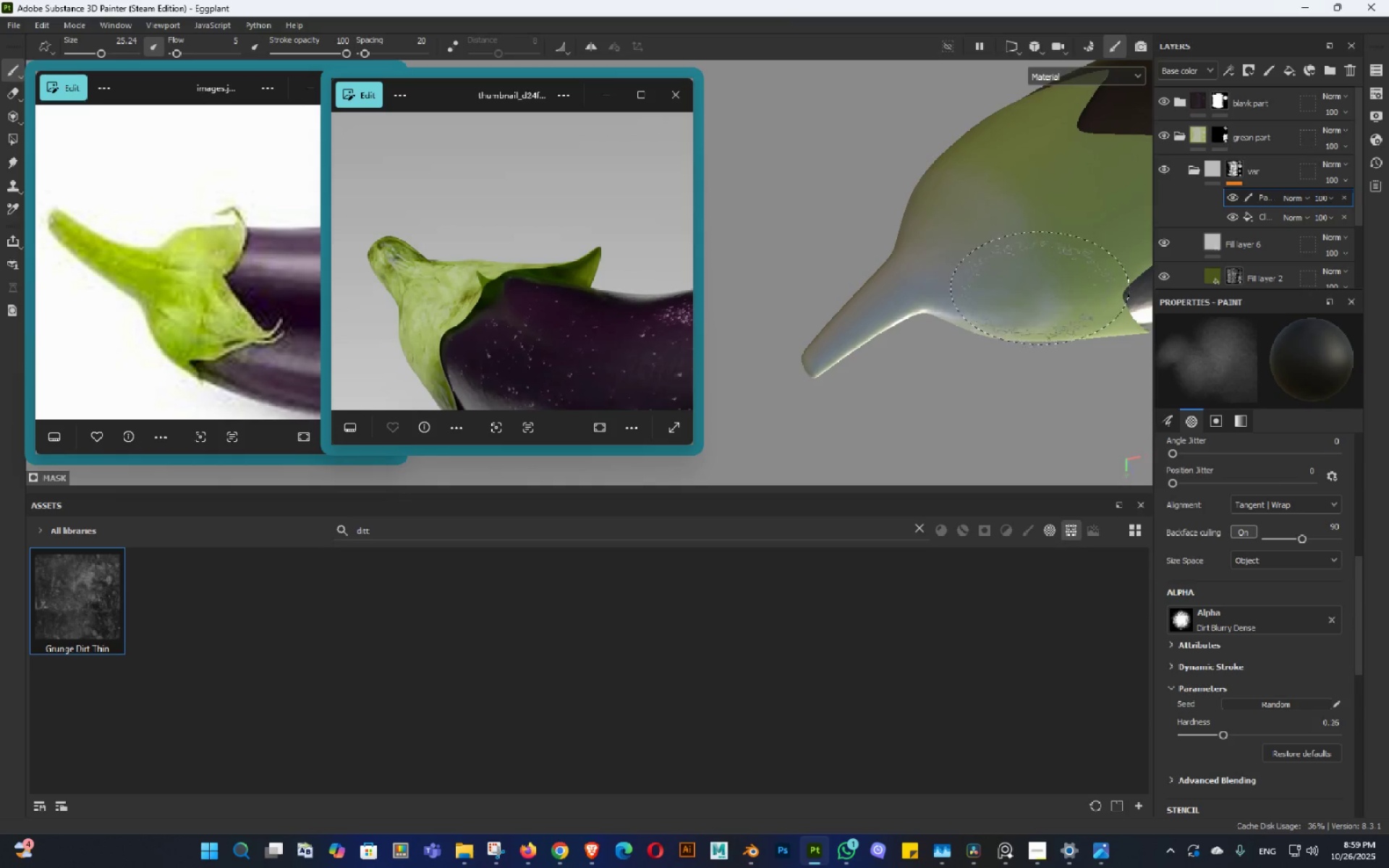 
hold_key(key=AltLeft, duration=0.35)
left_click_drag(start_coordinate=[1038, 330], to_coordinate=[977, 231])
 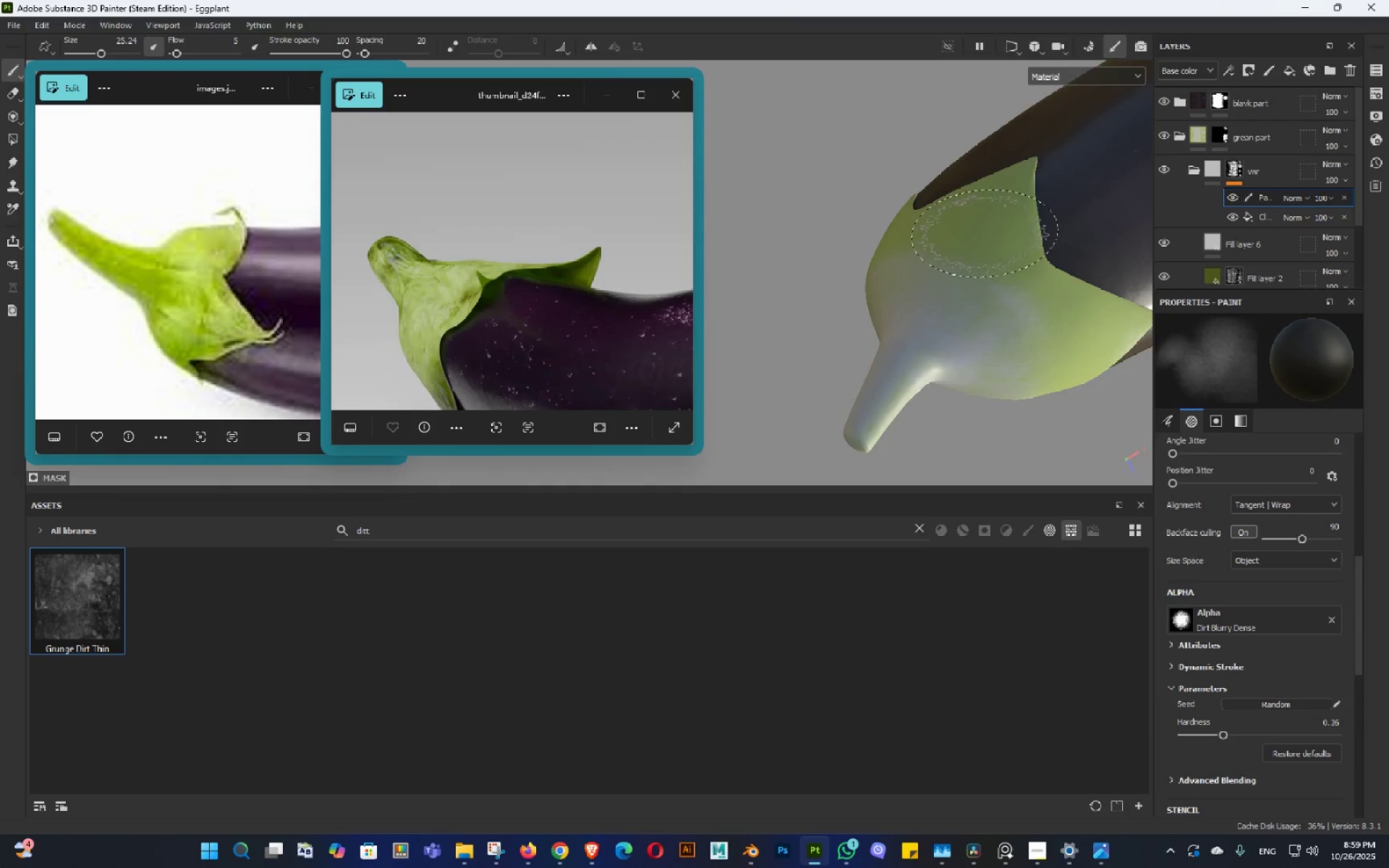 
left_click_drag(start_coordinate=[972, 230], to_coordinate=[999, 333])
 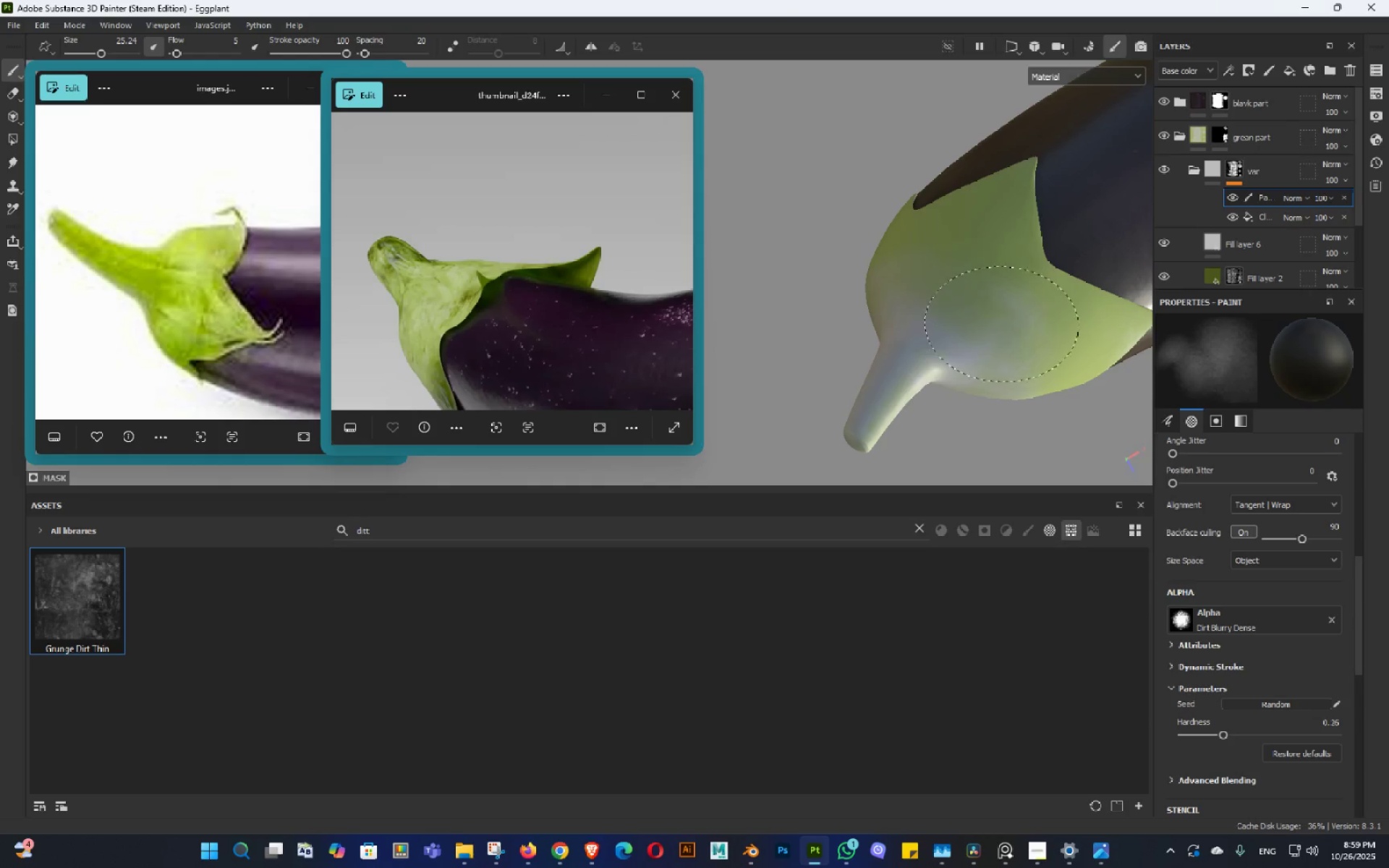 
hold_key(key=AltLeft, duration=0.71)
left_click_drag(start_coordinate=[1027, 355], to_coordinate=[875, 263])
 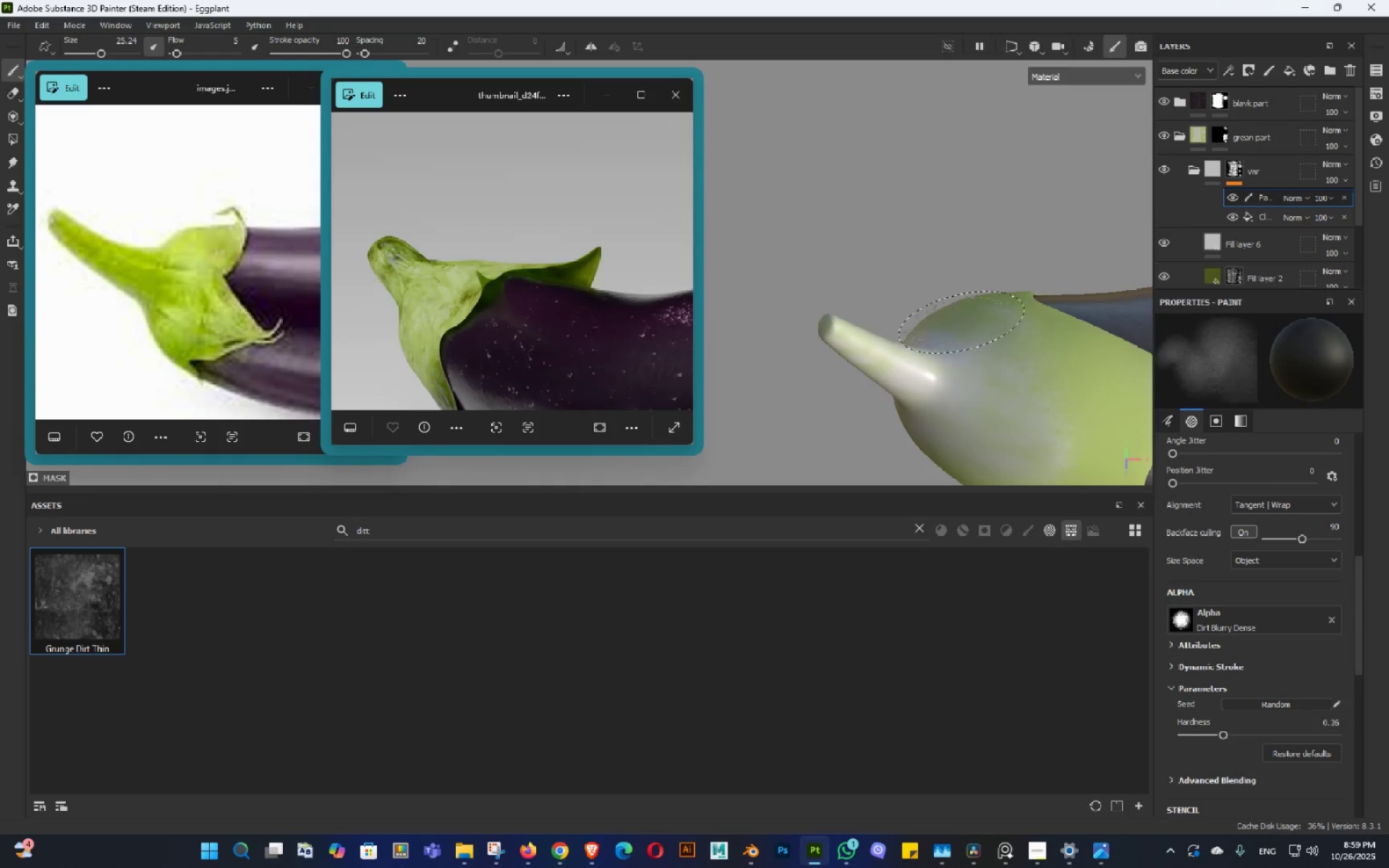 
left_click_drag(start_coordinate=[998, 347], to_coordinate=[1021, 412])
 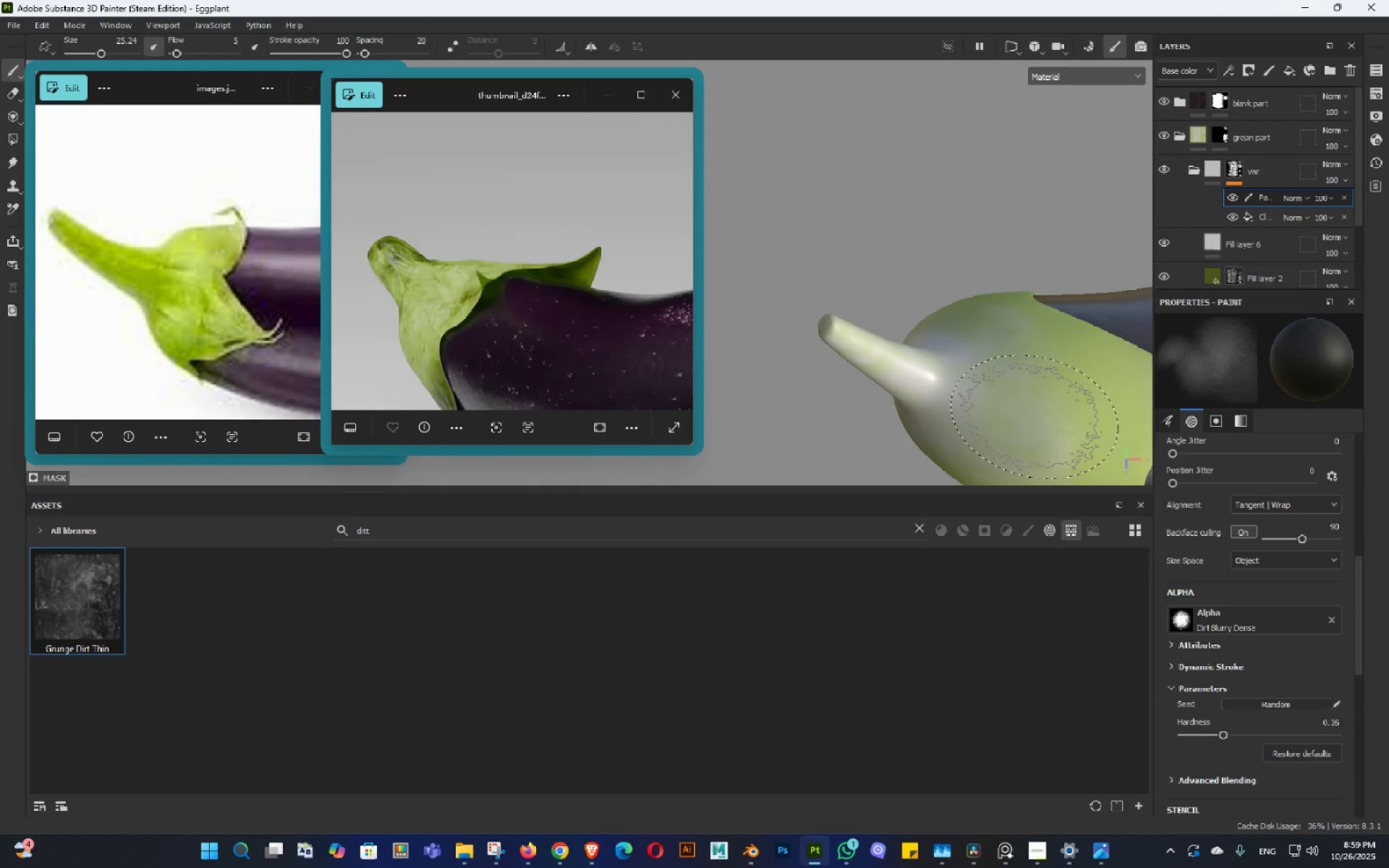 
hold_key(key=AltLeft, duration=1.09)
left_click_drag(start_coordinate=[983, 325], to_coordinate=[851, 314])
 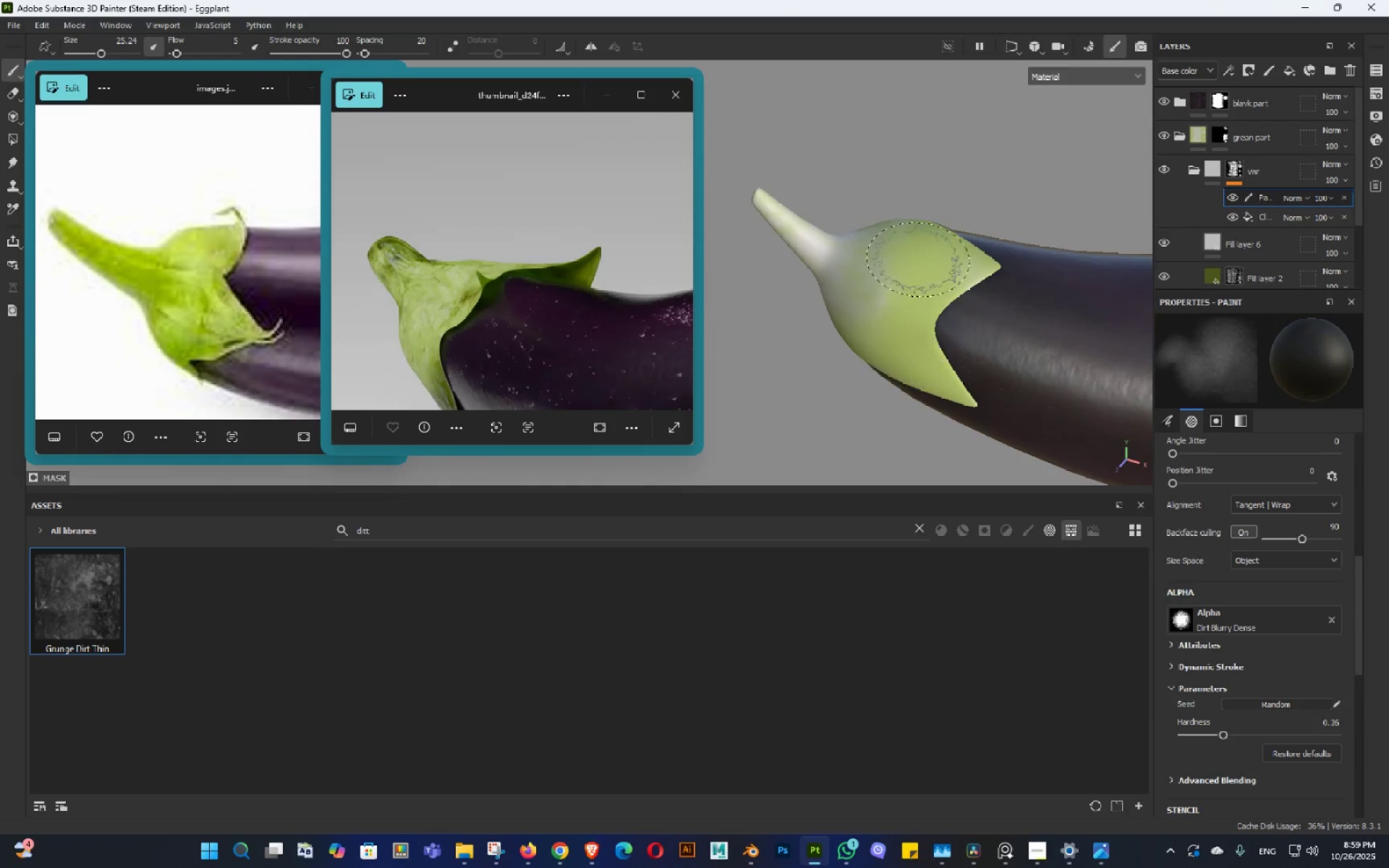 
left_click_drag(start_coordinate=[917, 244], to_coordinate=[870, 351])
 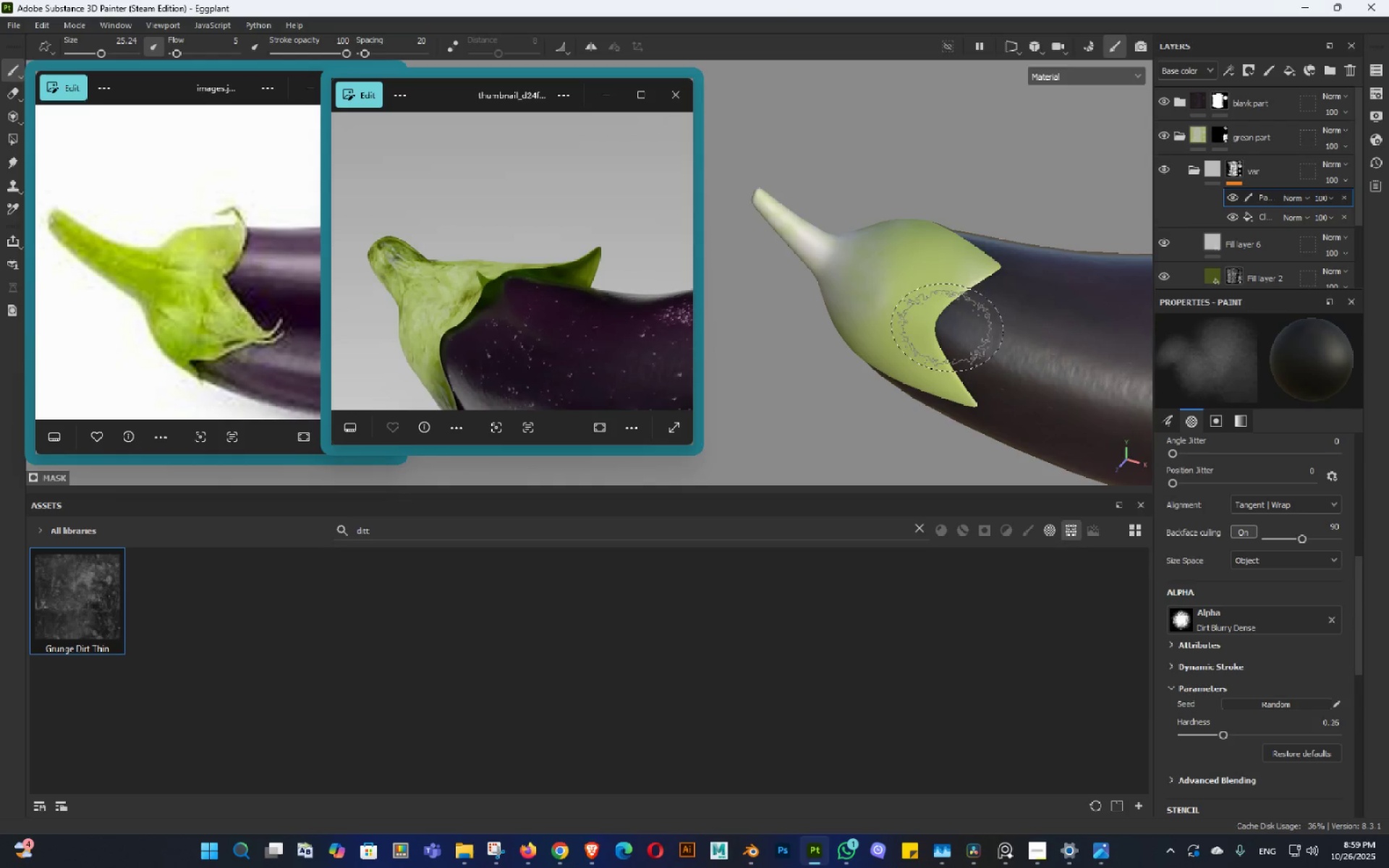 
left_click_drag(start_coordinate=[981, 284], to_coordinate=[1019, 258])
 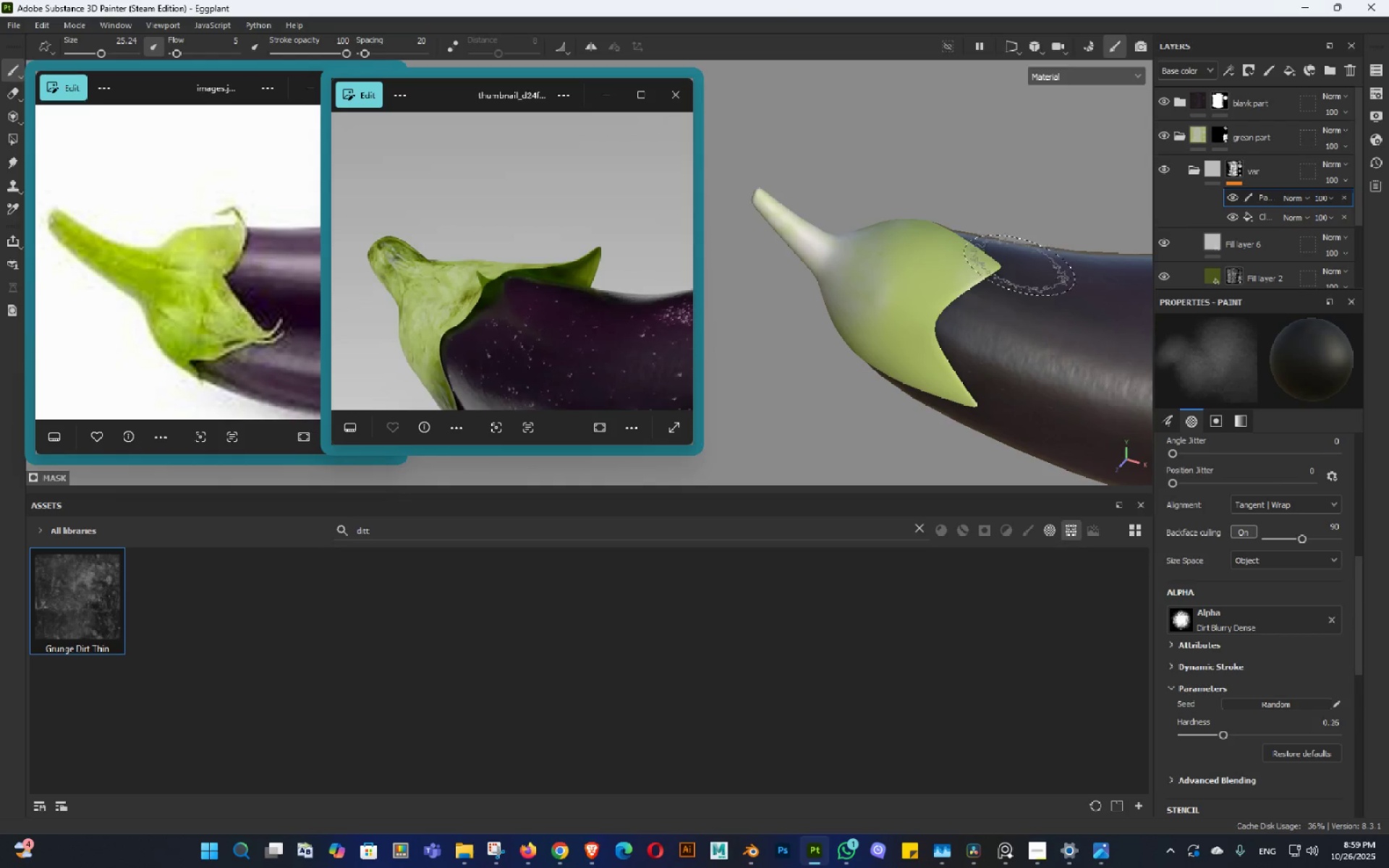 
key(Alt+AltLeft)
 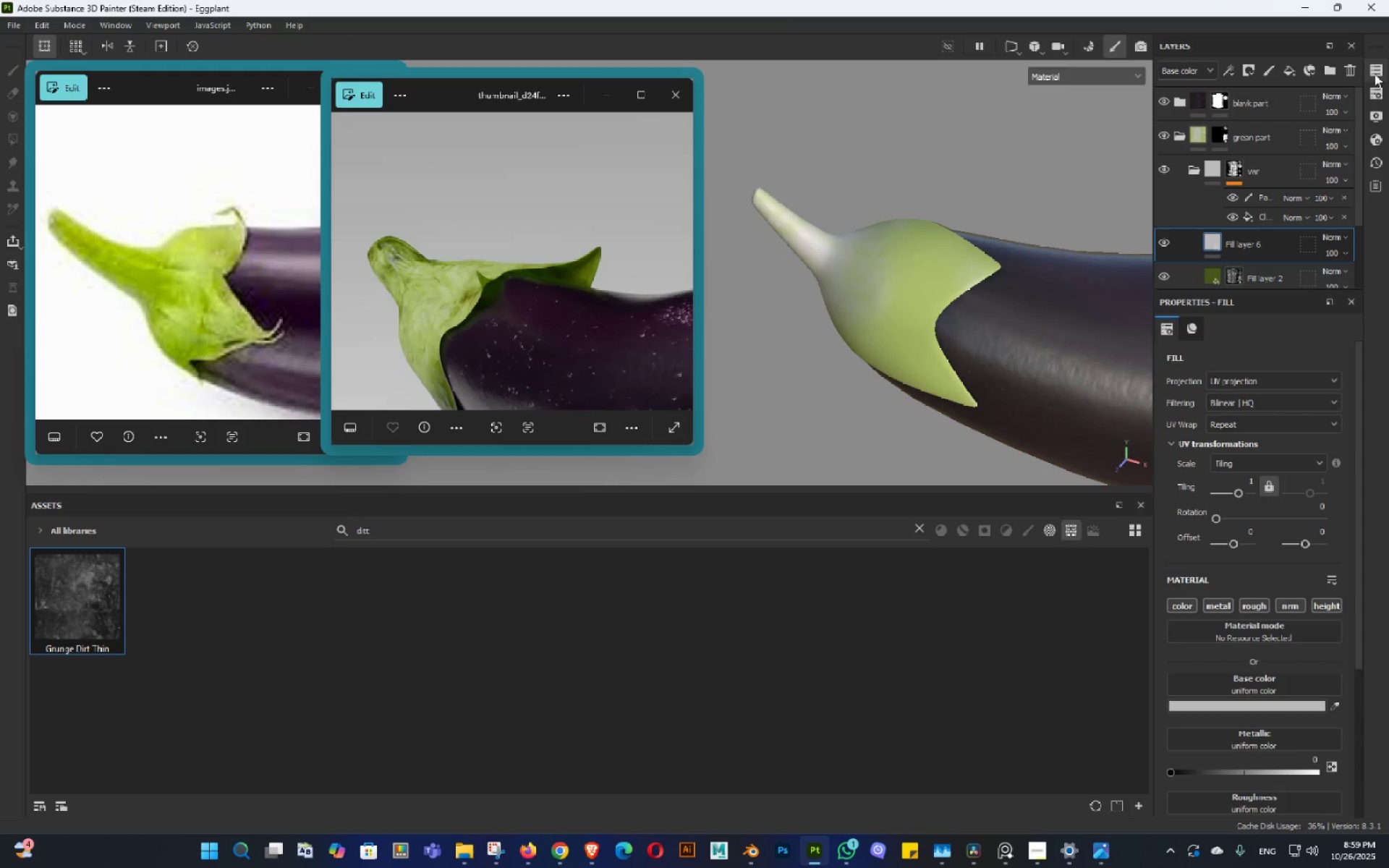 
left_click([1354, 65])
 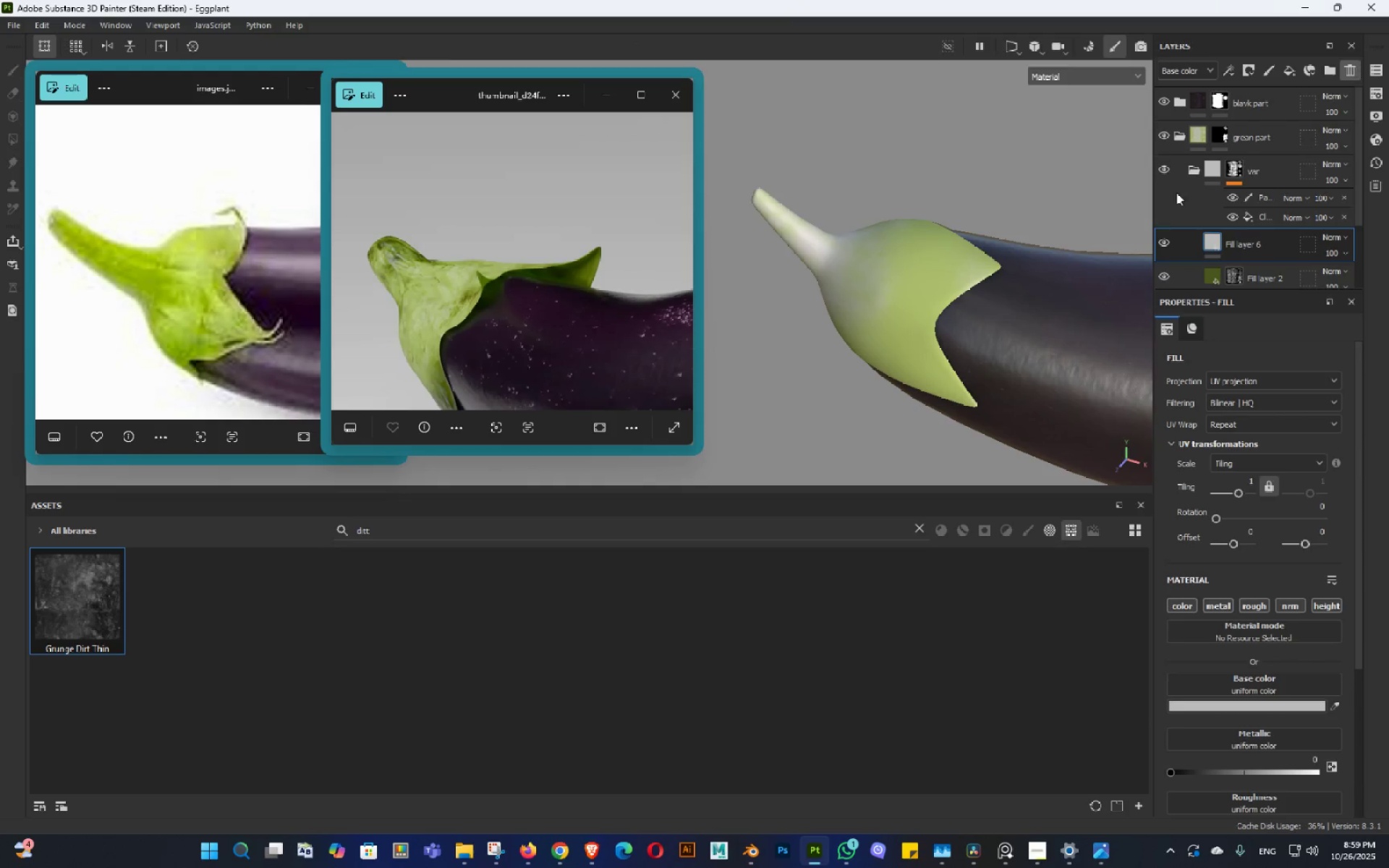 
hold_key(key=AltLeft, duration=1.26)
double_click([1048, 276])
 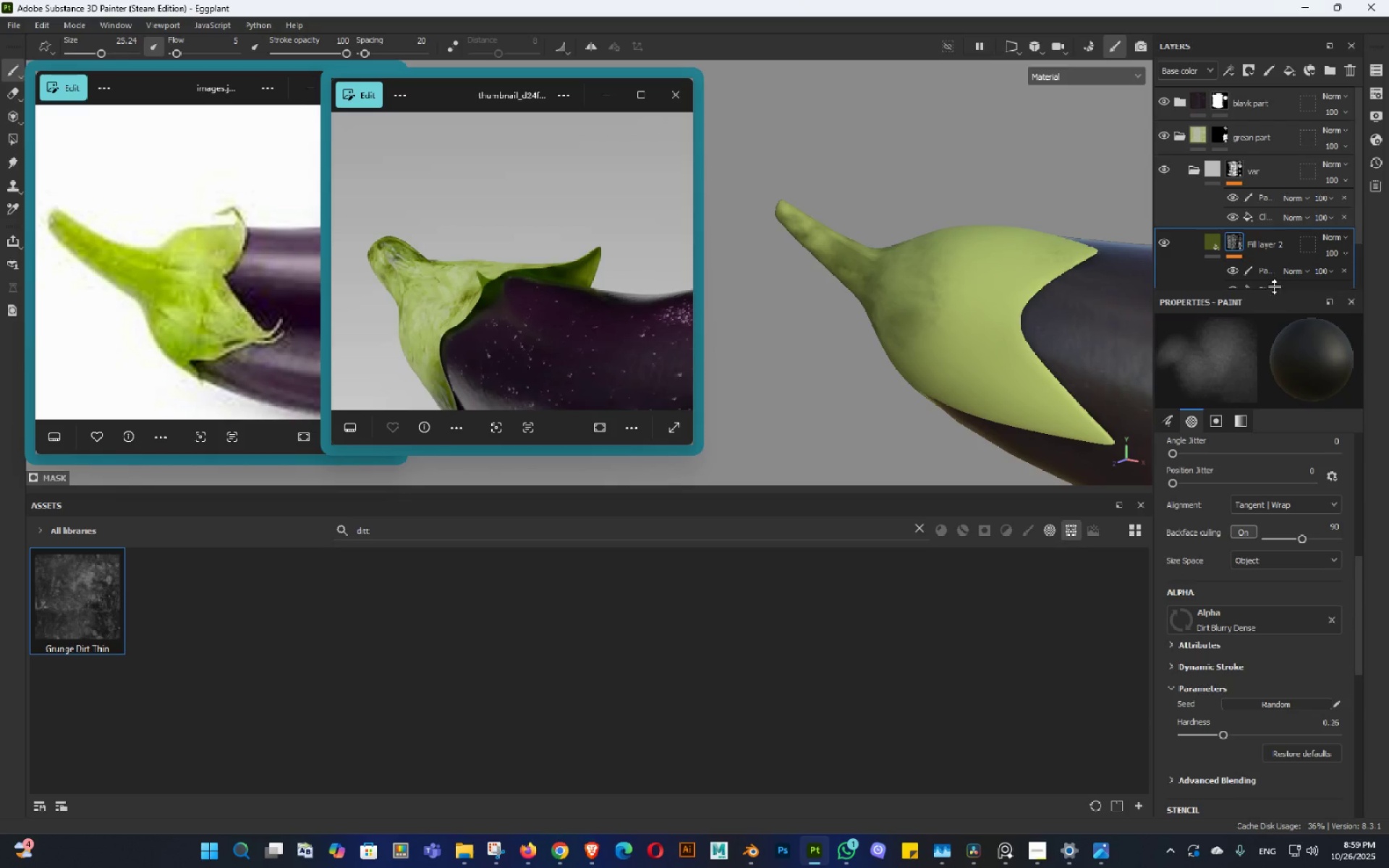 
hold_key(key=AltLeft, duration=0.5)
 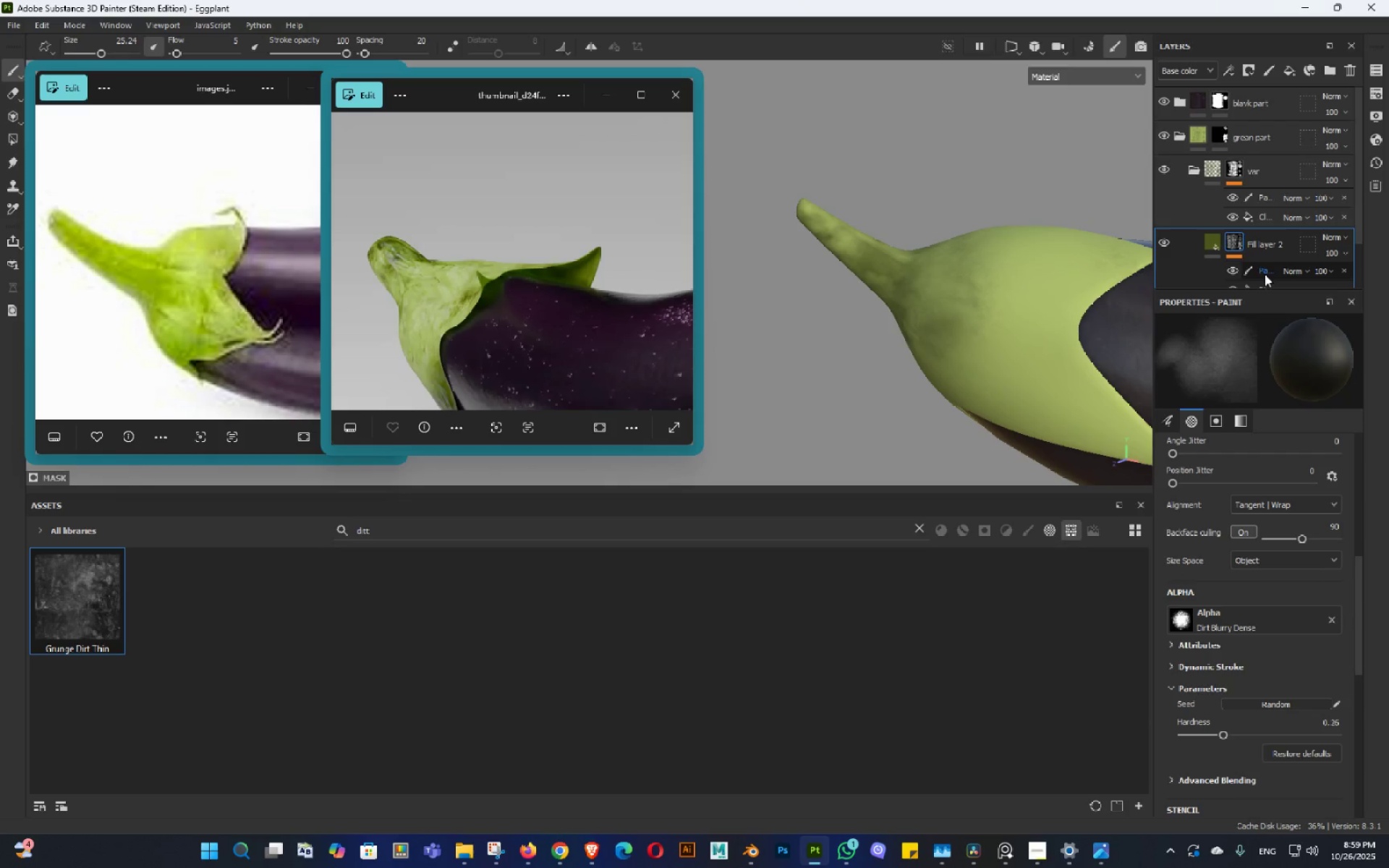 
left_click([1265, 274])
 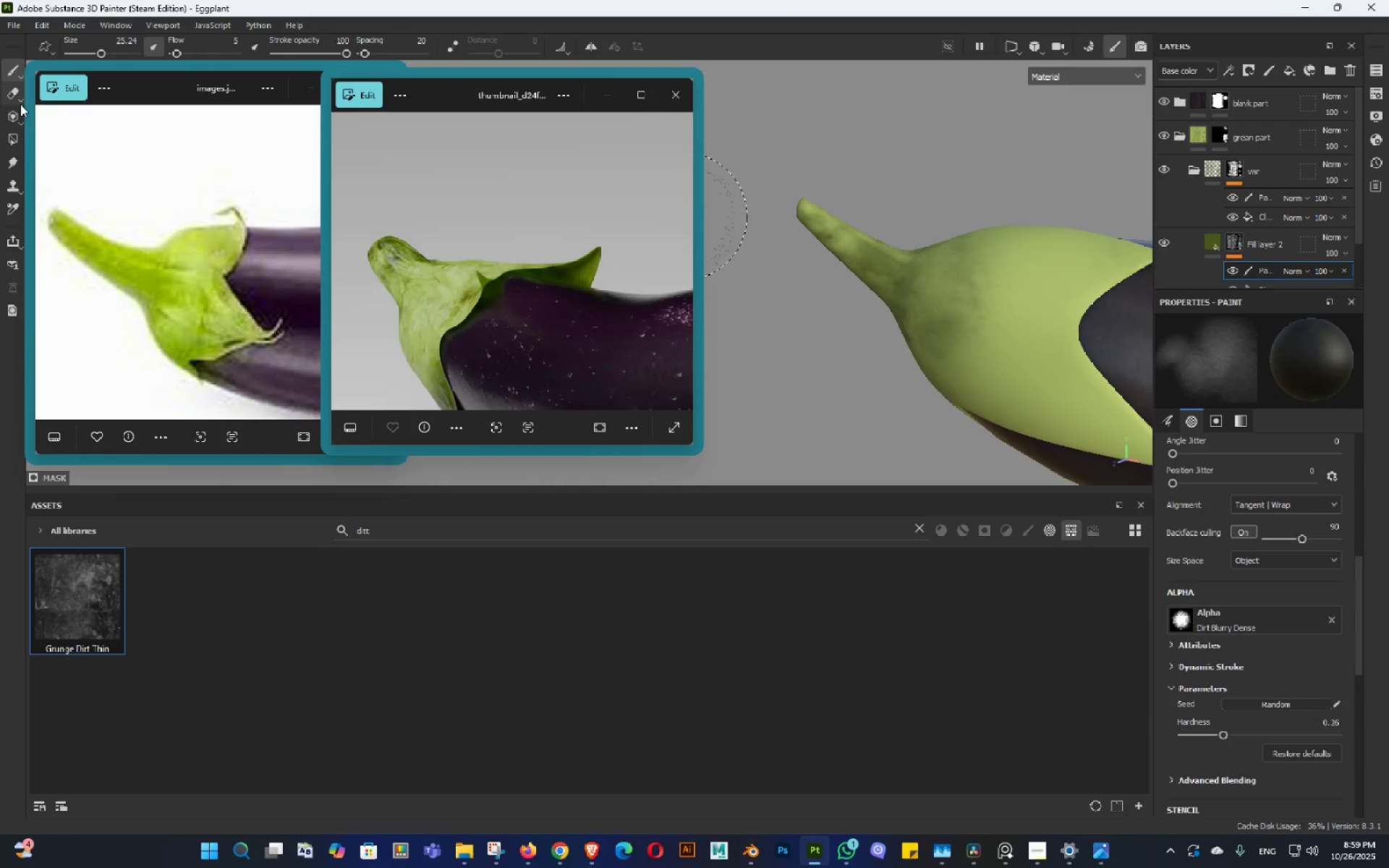 
left_click([9, 105])
 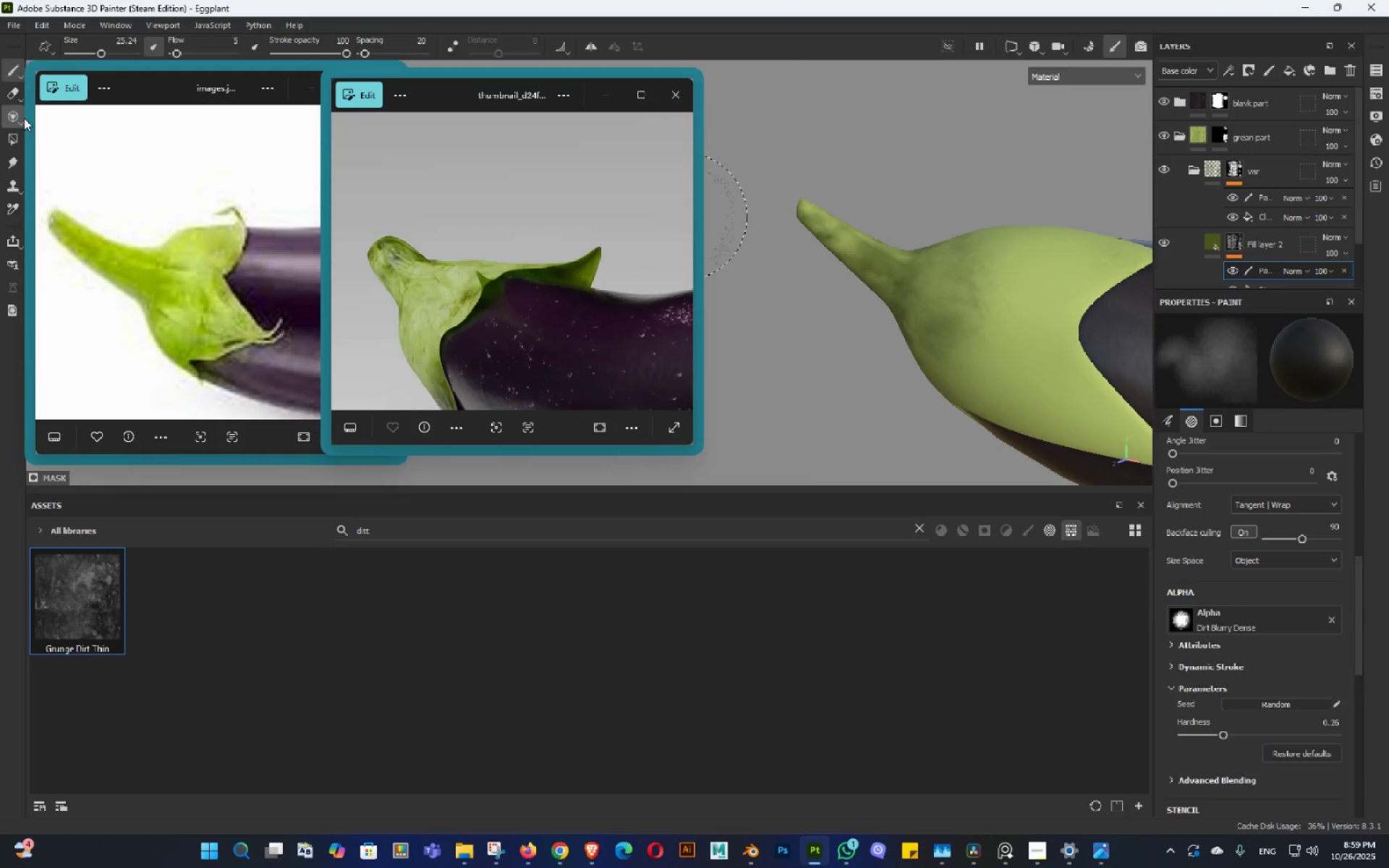 
hold_key(key=AltLeft, duration=0.45)
 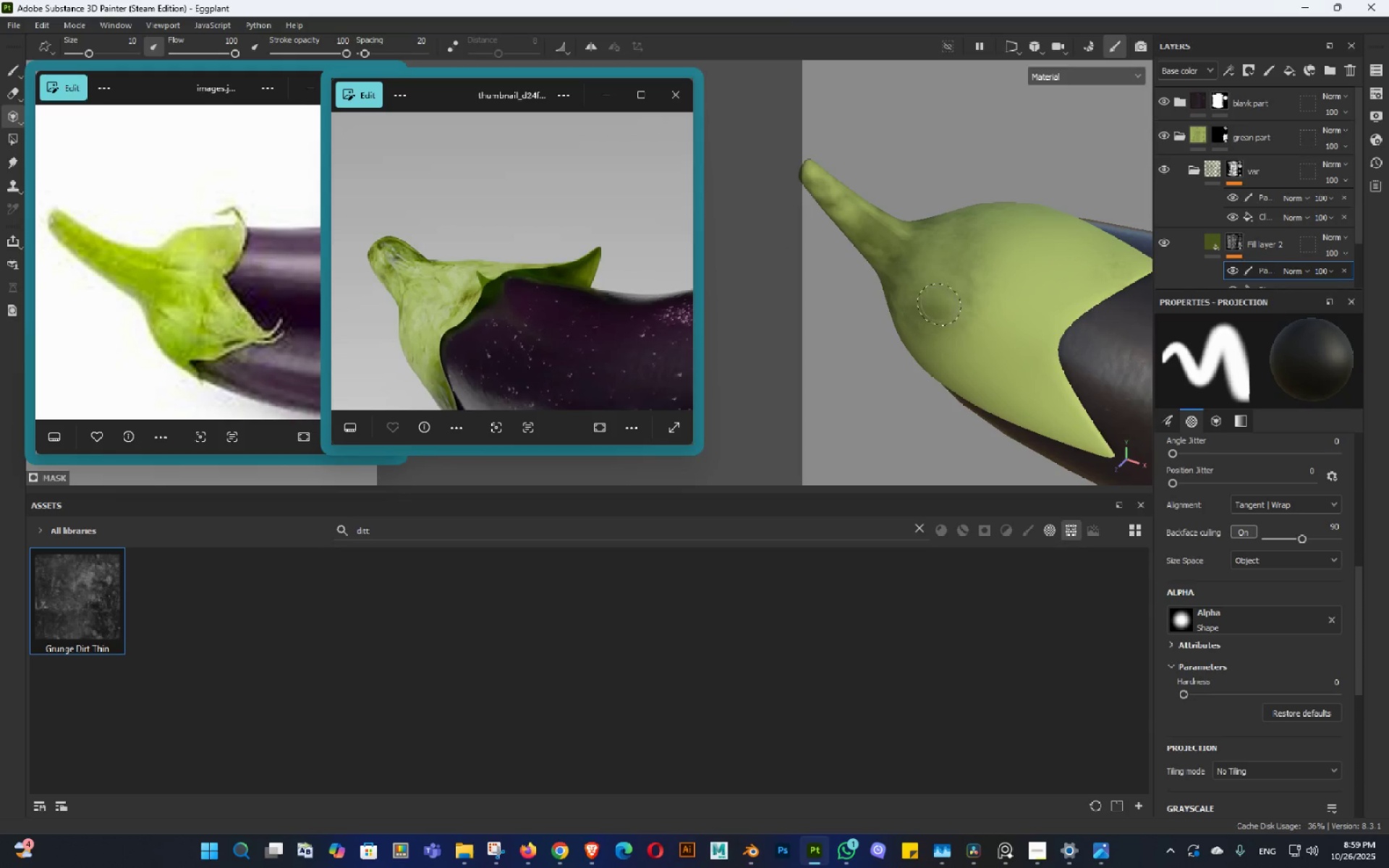 
hold_key(key=ControlLeft, duration=7.85)
left_click([946, 281])
 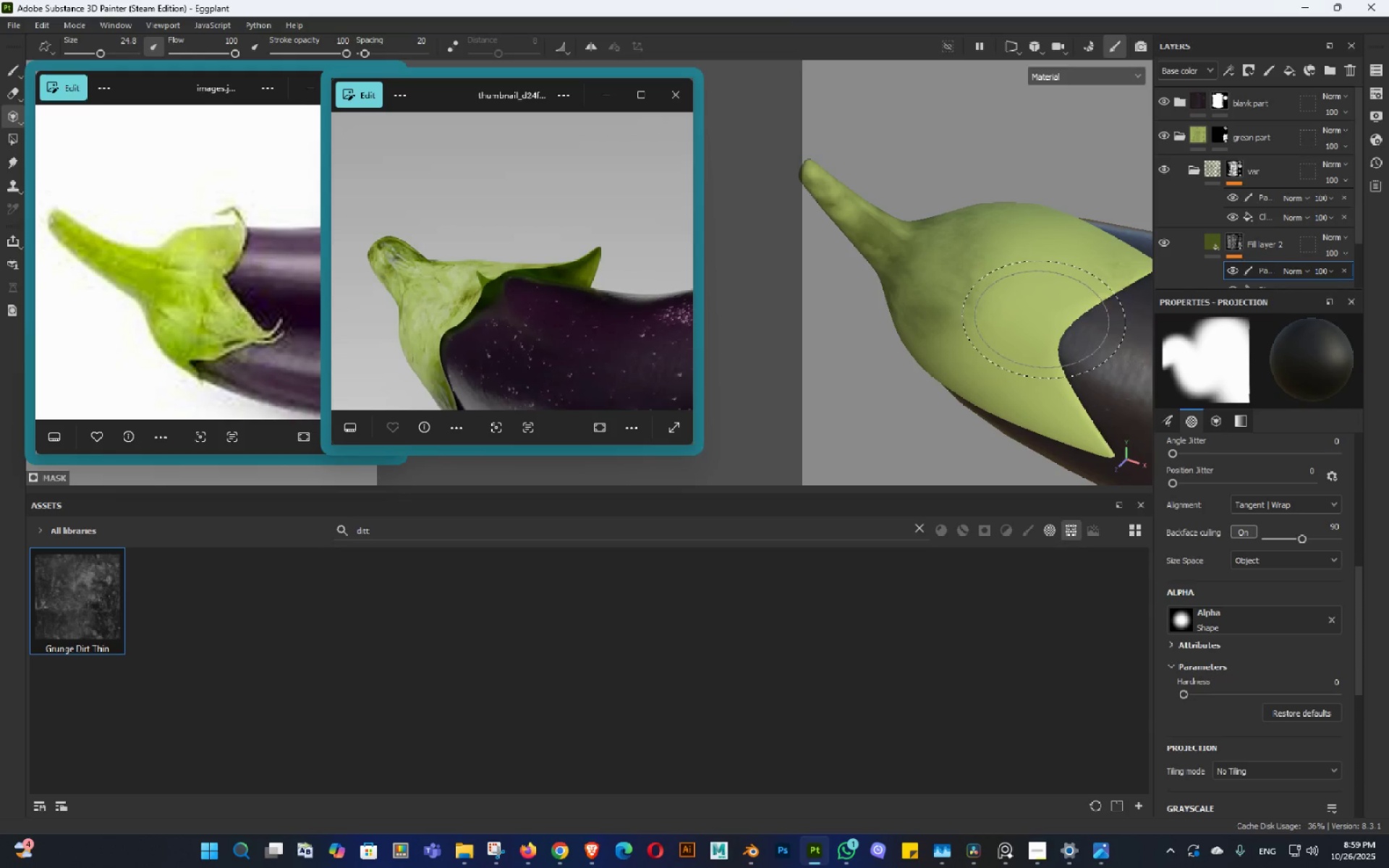 
scroll: coordinate [1295, 268], scroll_direction: down, amount: 1.0
 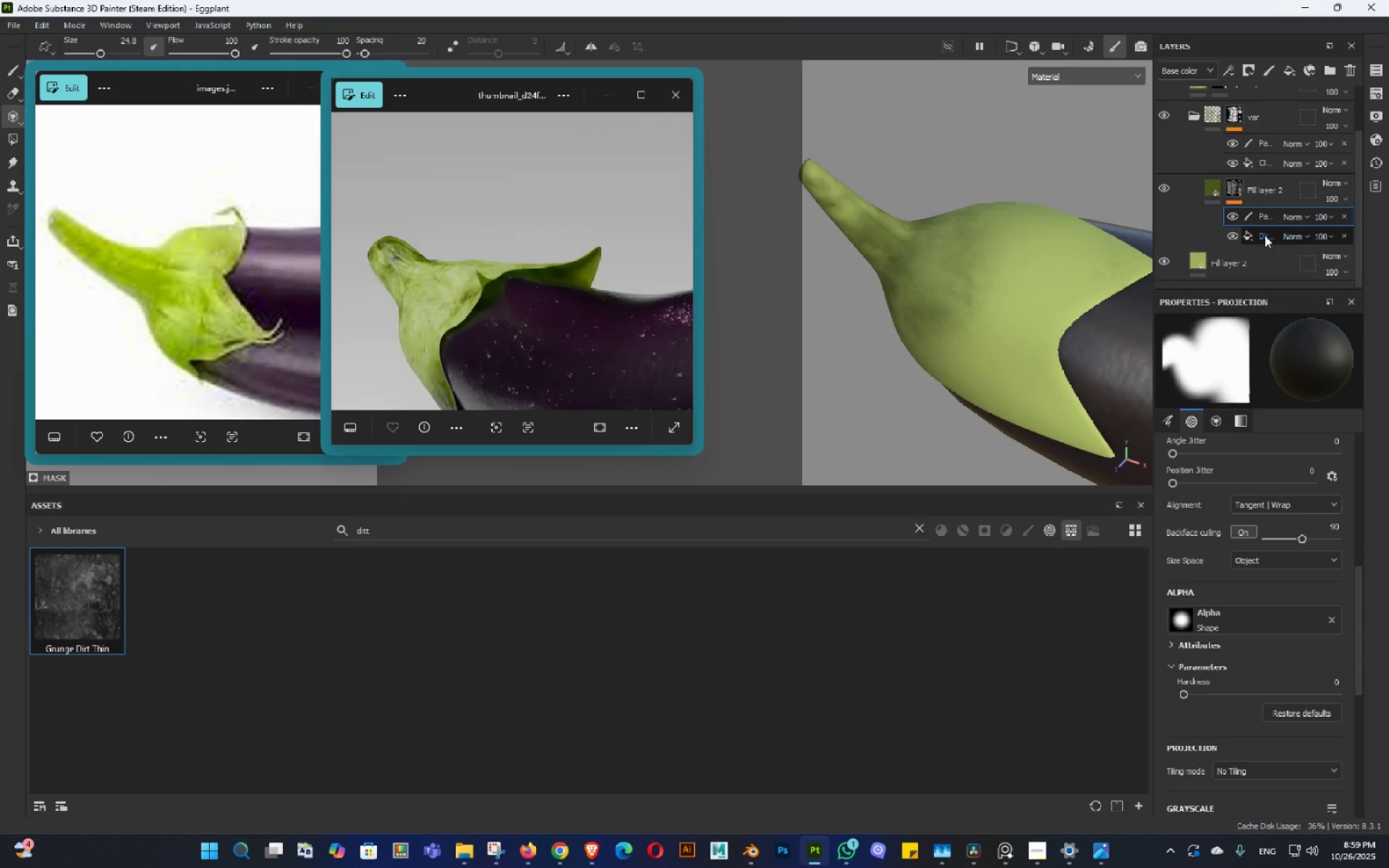 
left_click([1265, 235])
 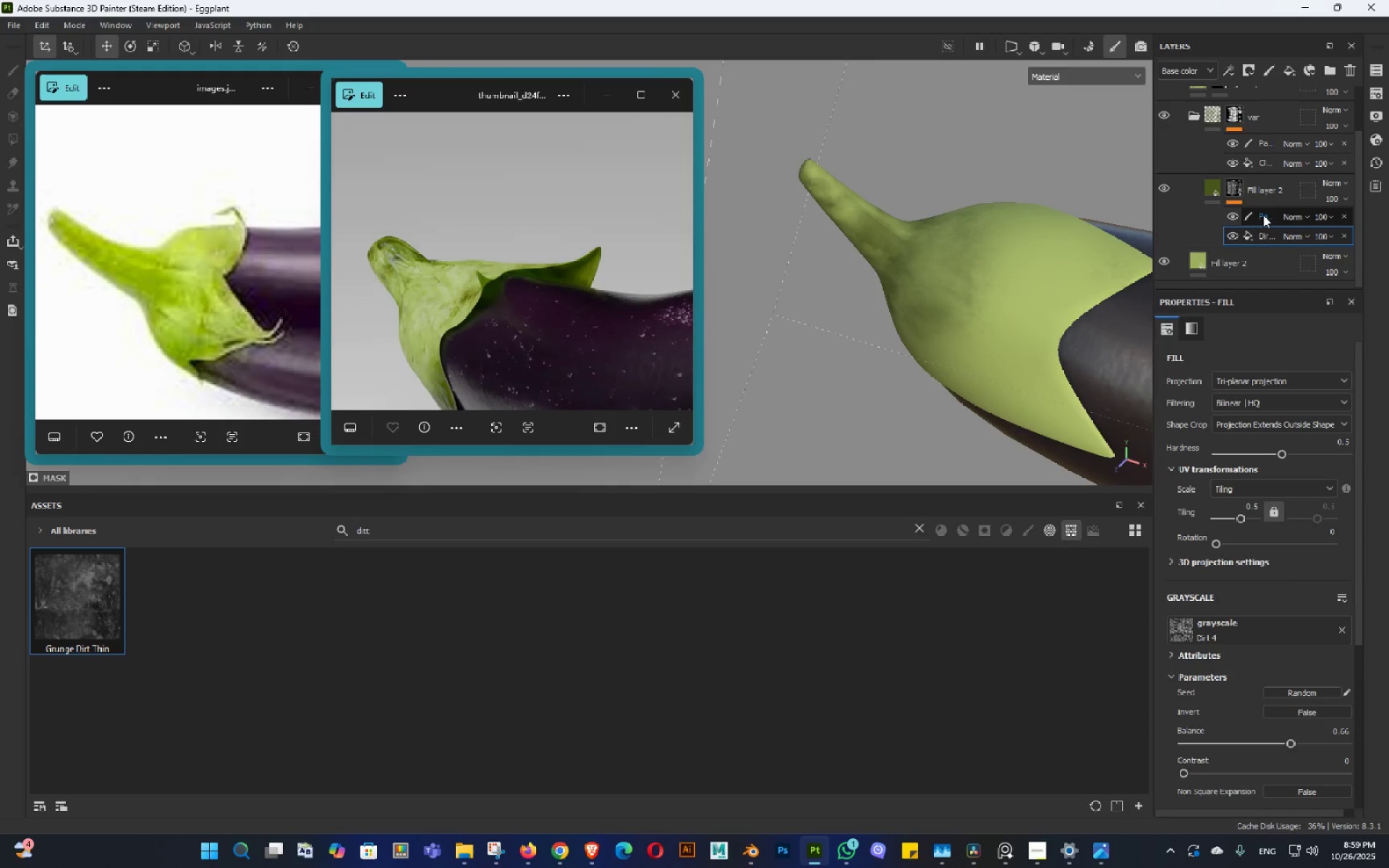 
left_click([1263, 215])
 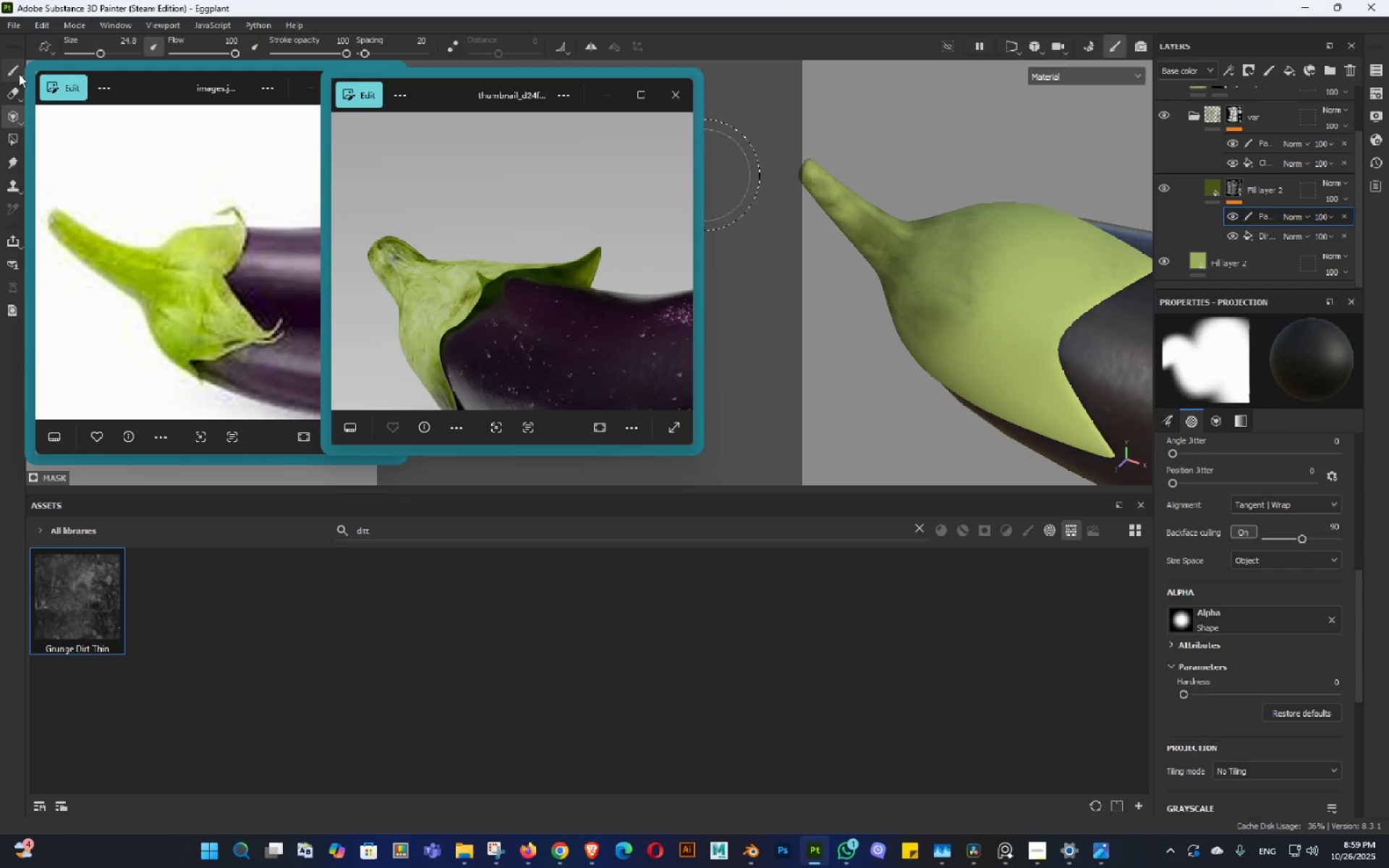 
left_click([16, 91])
 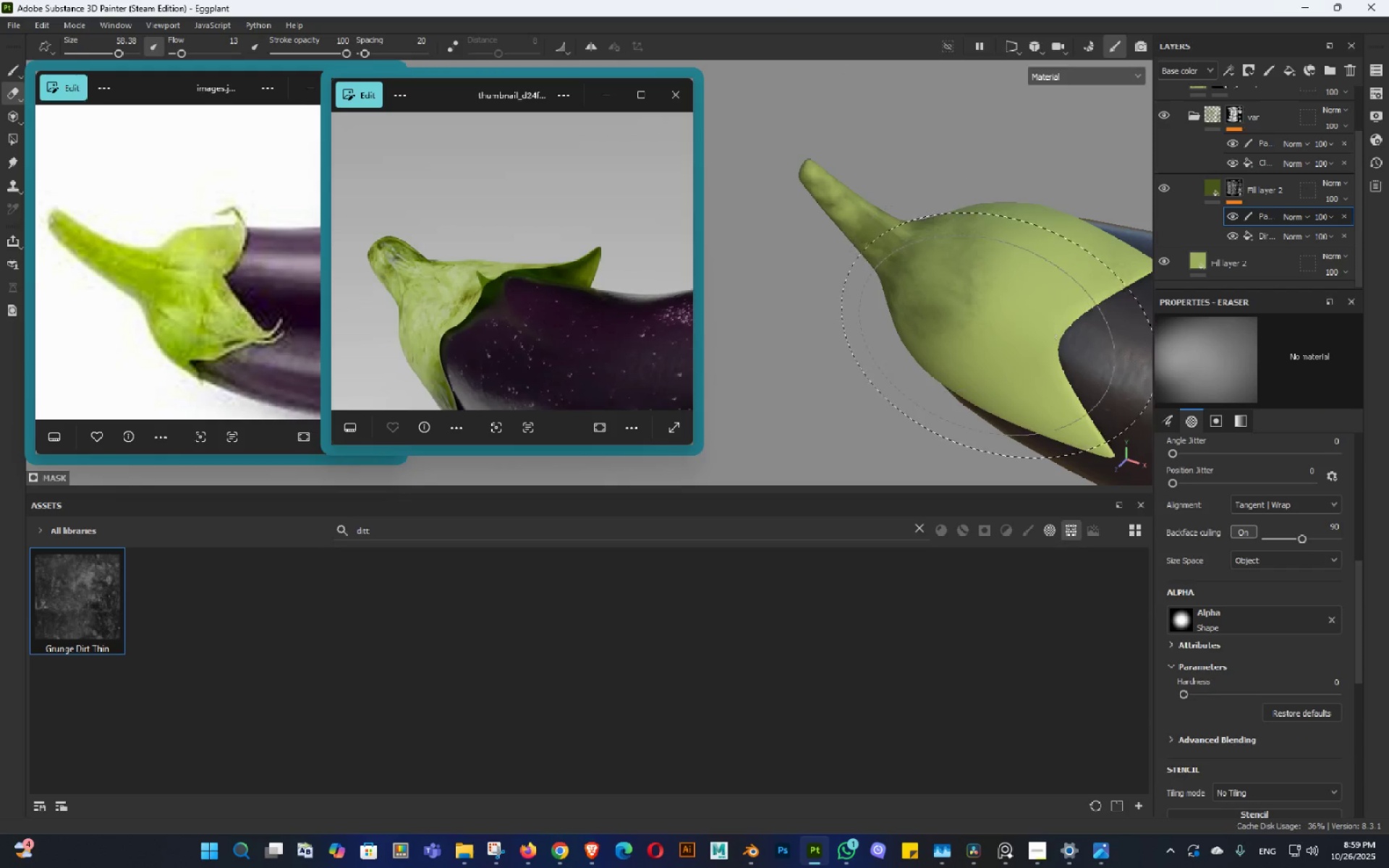 
hold_key(key=ControlLeft, duration=0.54)
 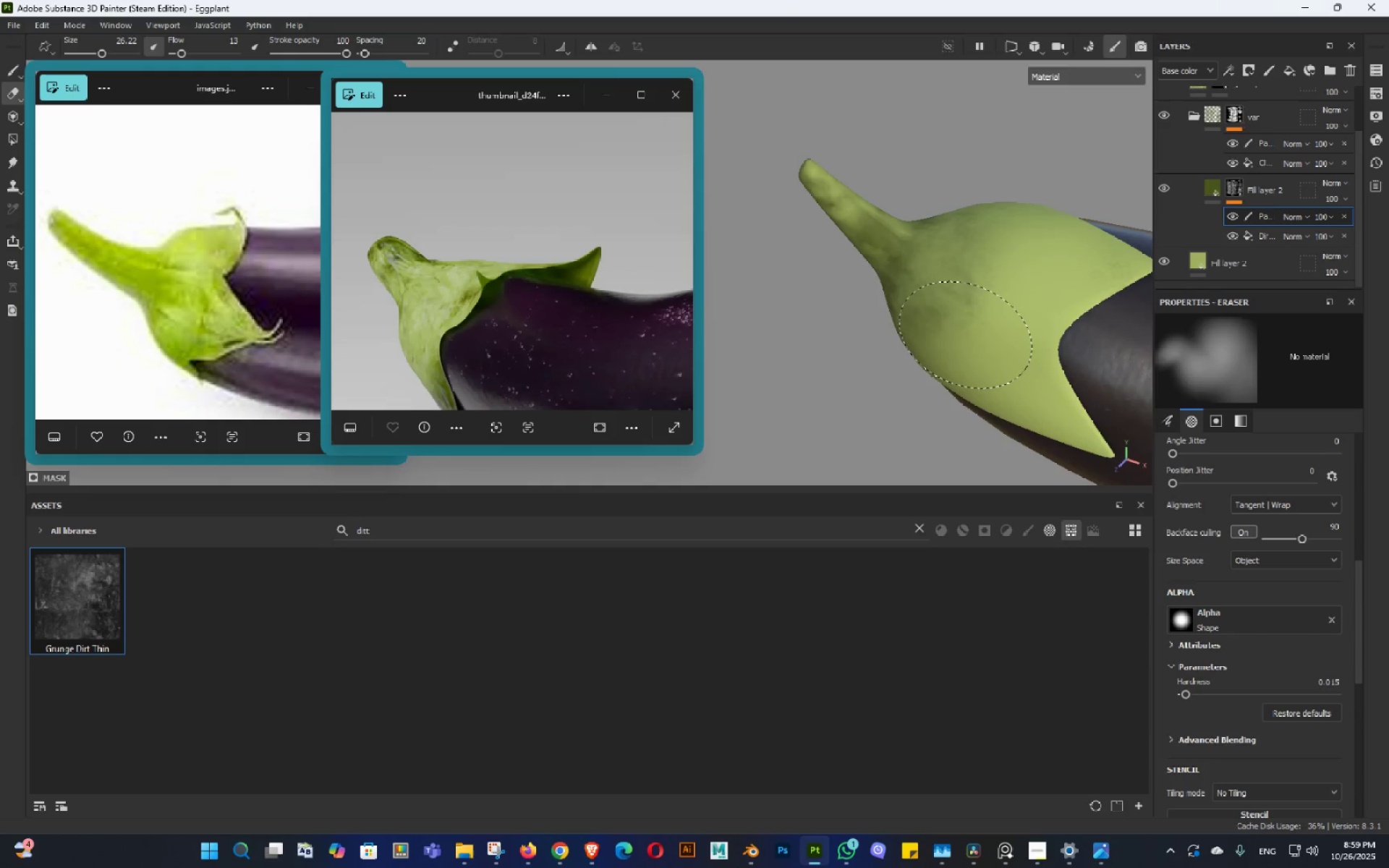 
hold_key(key=AltLeft, duration=0.38)
left_click_drag(start_coordinate=[968, 326], to_coordinate=[996, 419])
 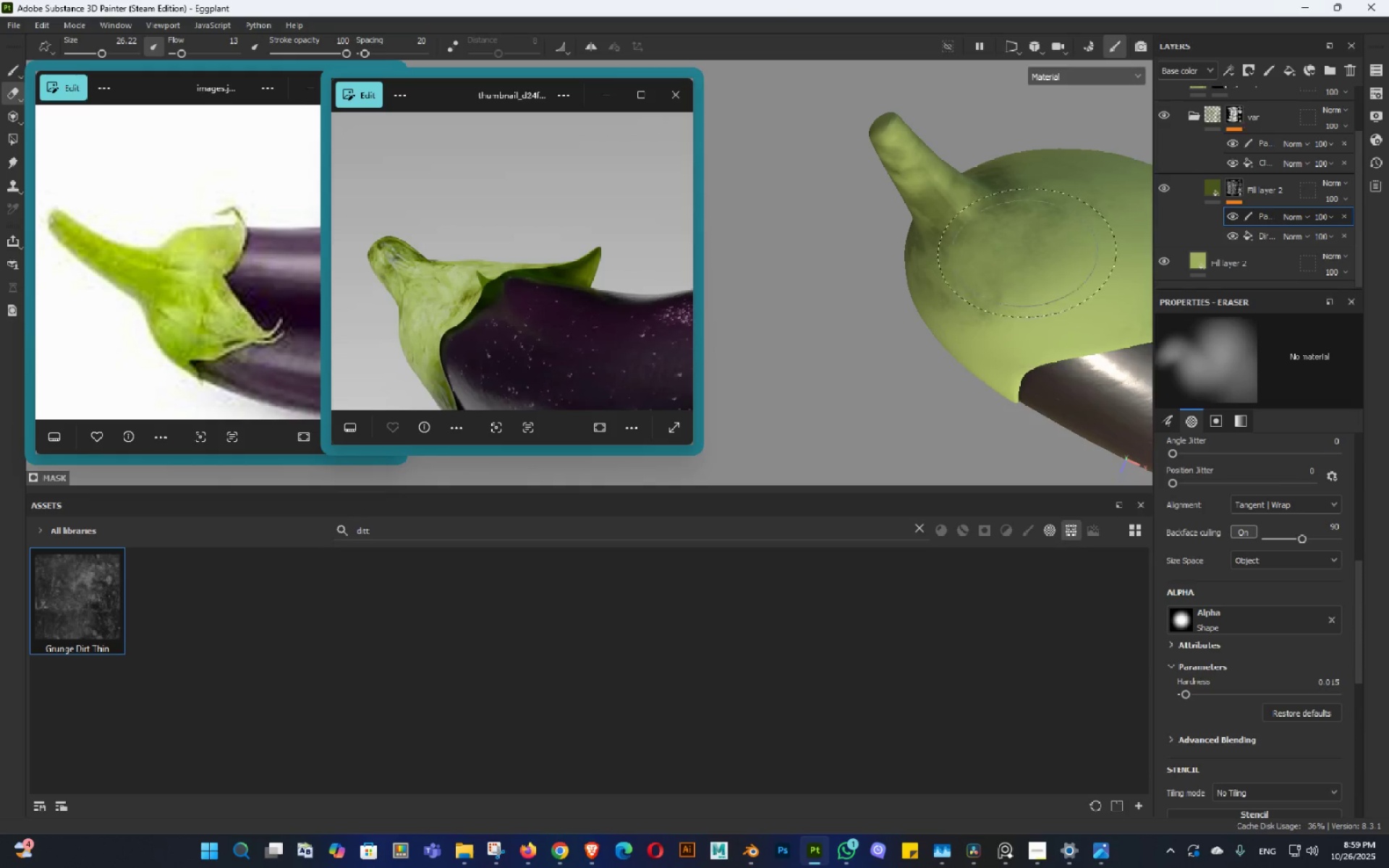 
left_click_drag(start_coordinate=[1029, 224], to_coordinate=[1019, 283])
 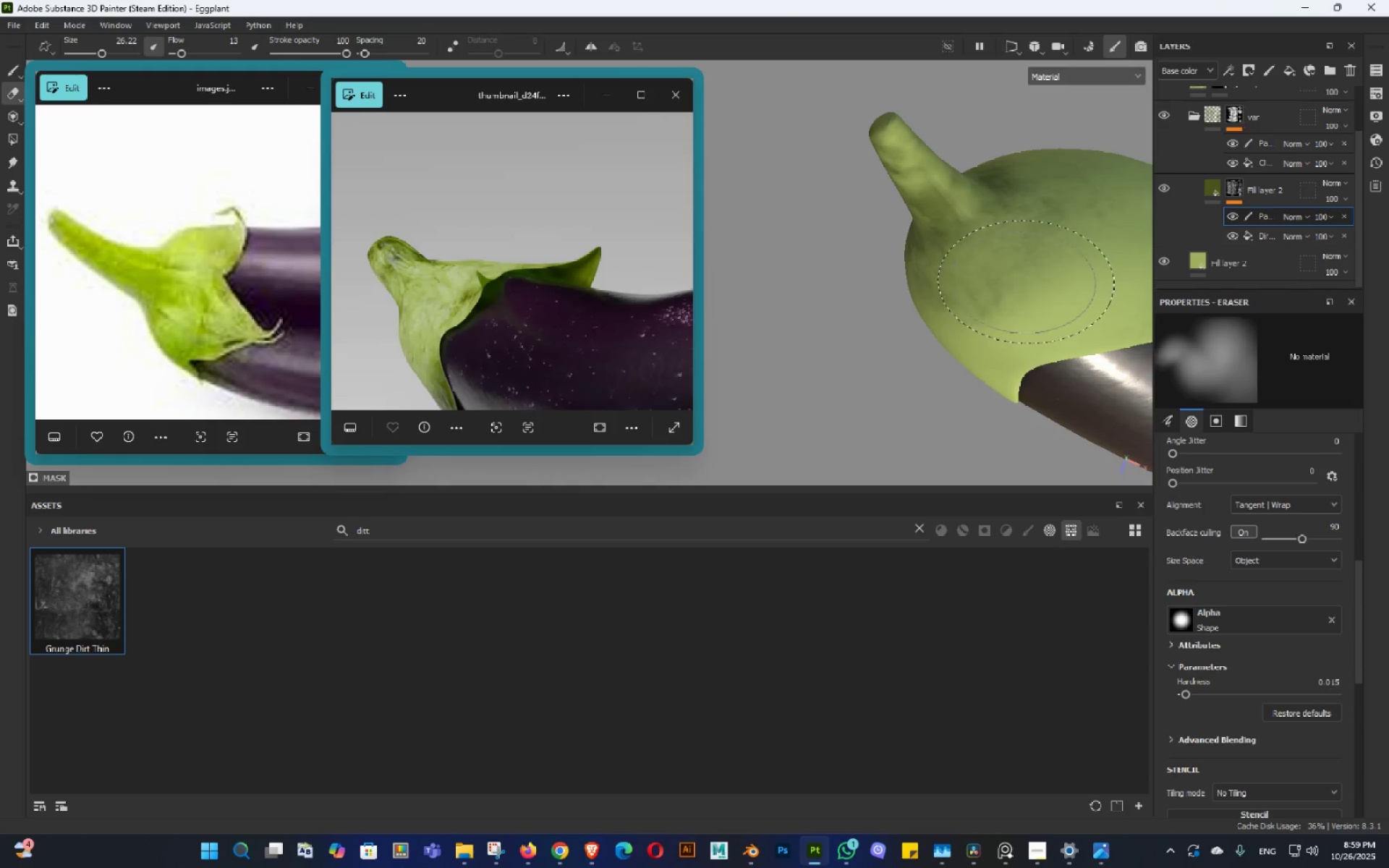 
hold_key(key=AltLeft, duration=0.44)
 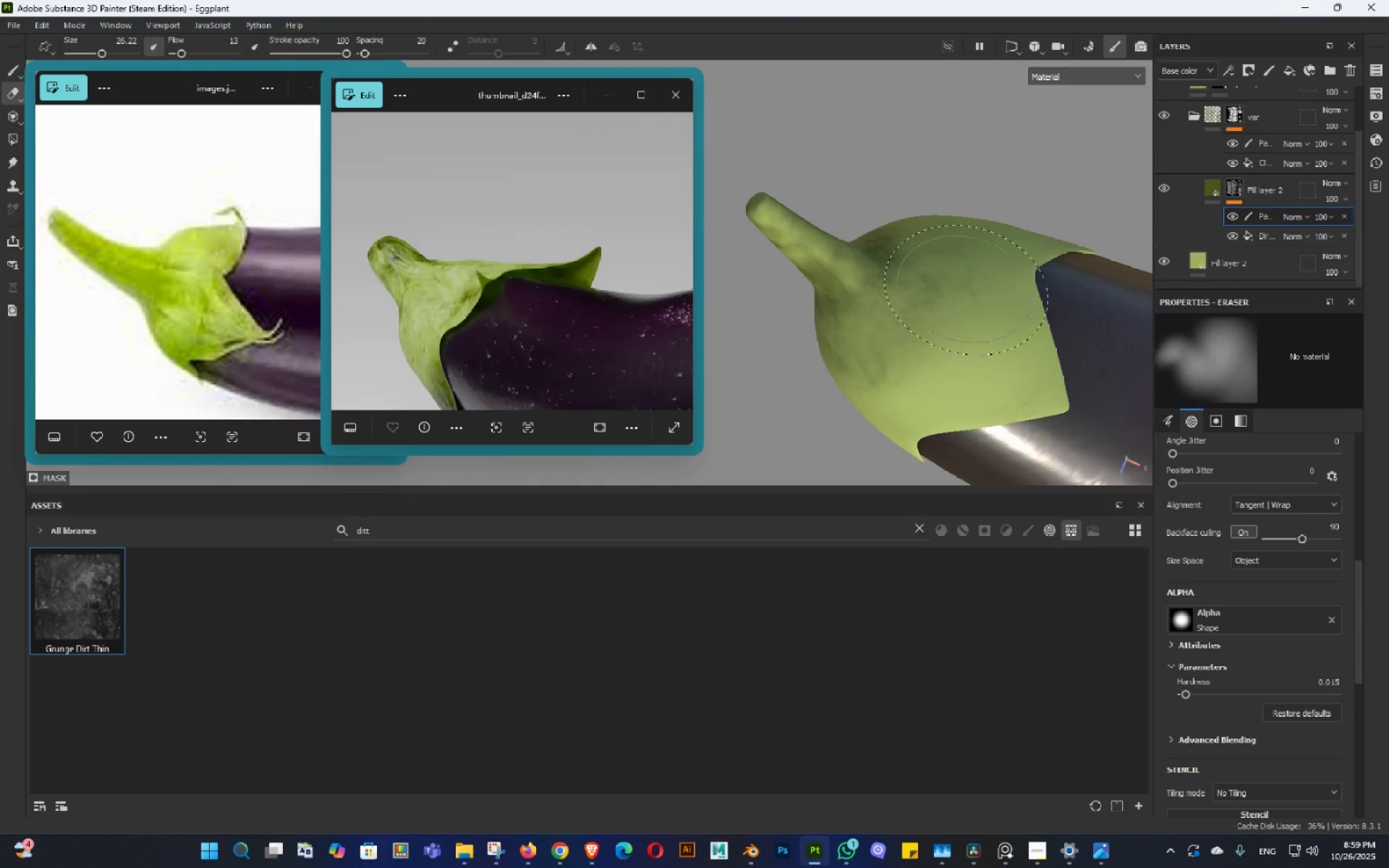 
left_click_drag(start_coordinate=[967, 274], to_coordinate=[974, 320])
 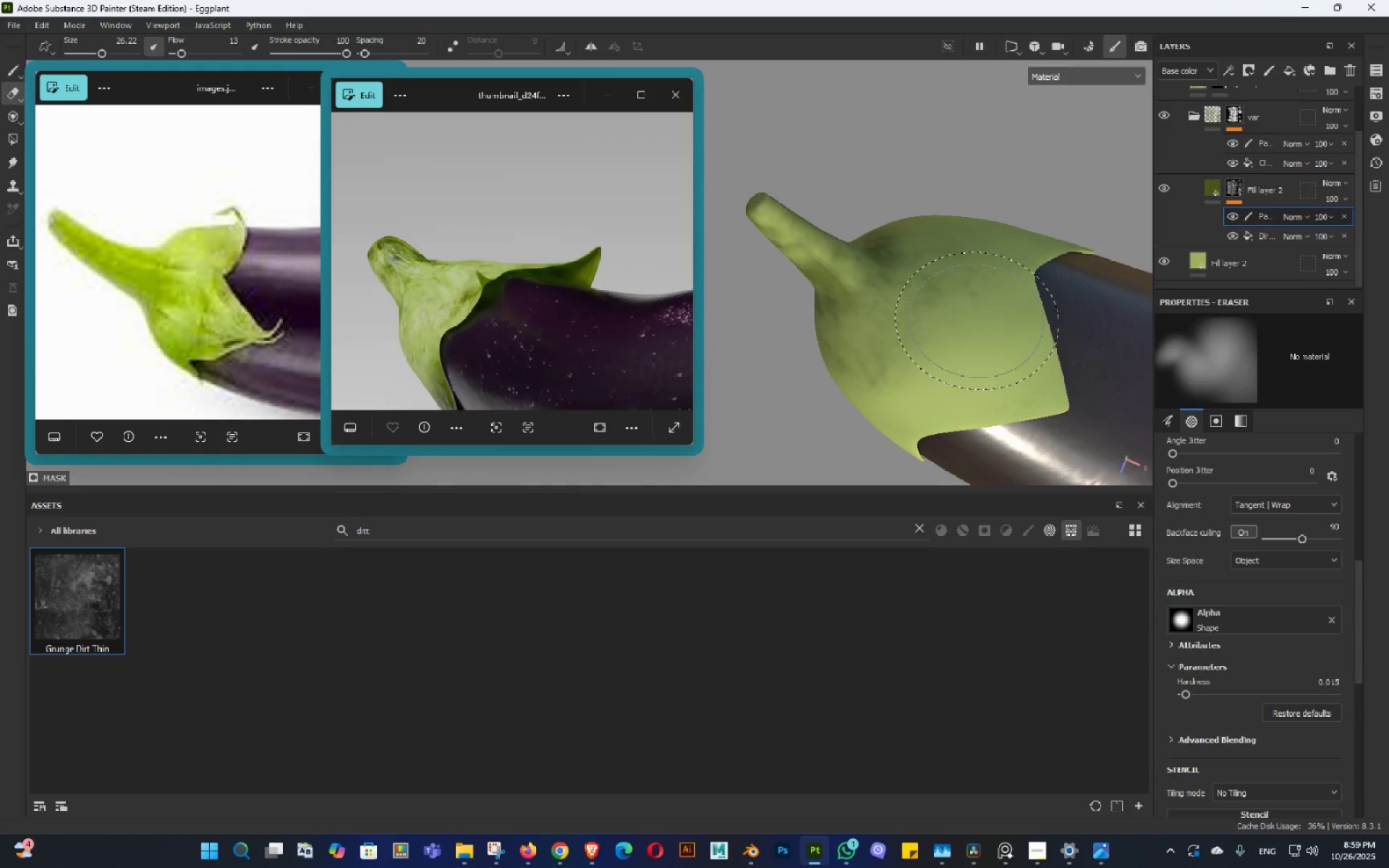 
hold_key(key=AltLeft, duration=0.71)
left_click_drag(start_coordinate=[965, 331], to_coordinate=[993, 445])
 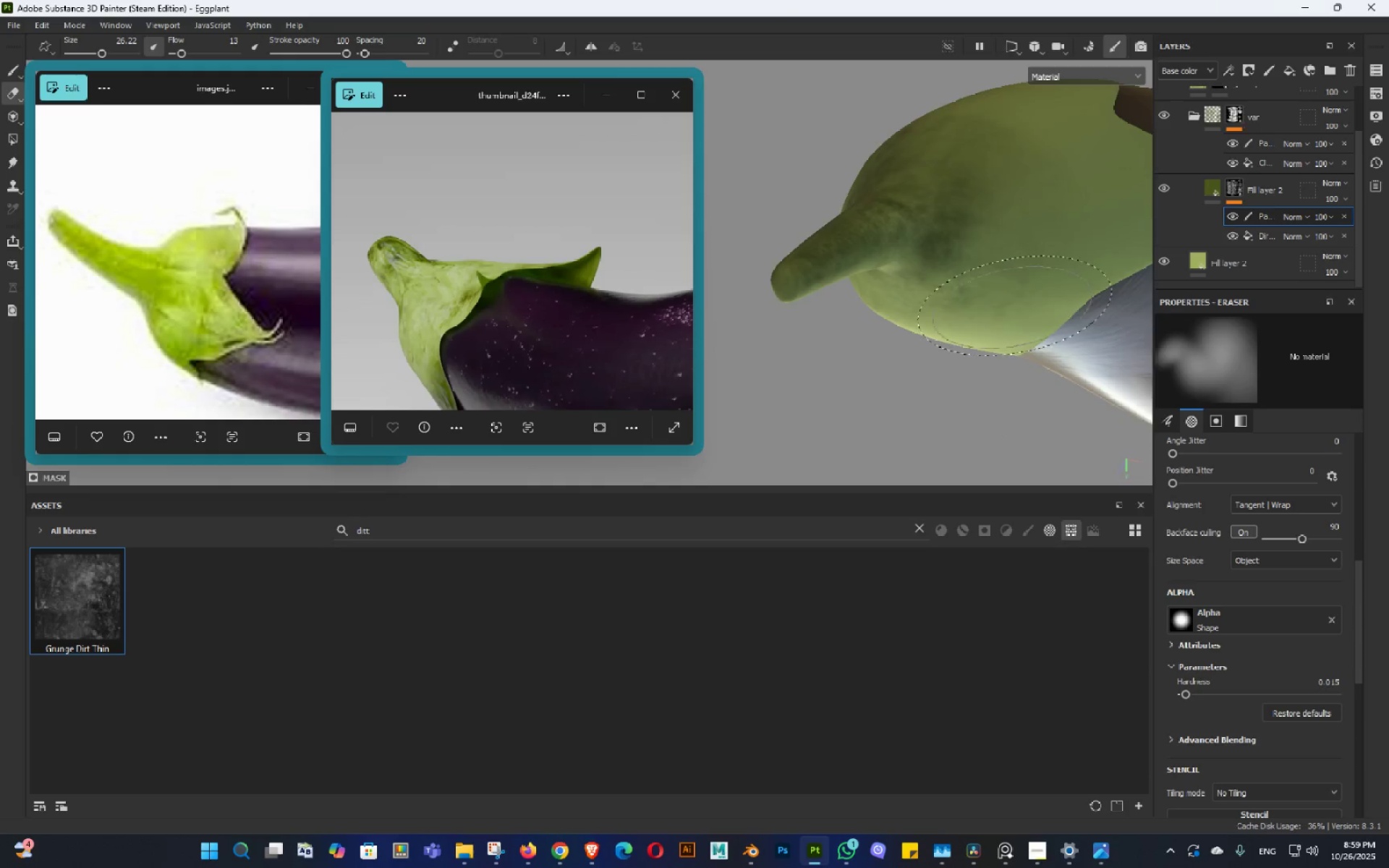 
left_click_drag(start_coordinate=[1003, 263], to_coordinate=[943, 302])
 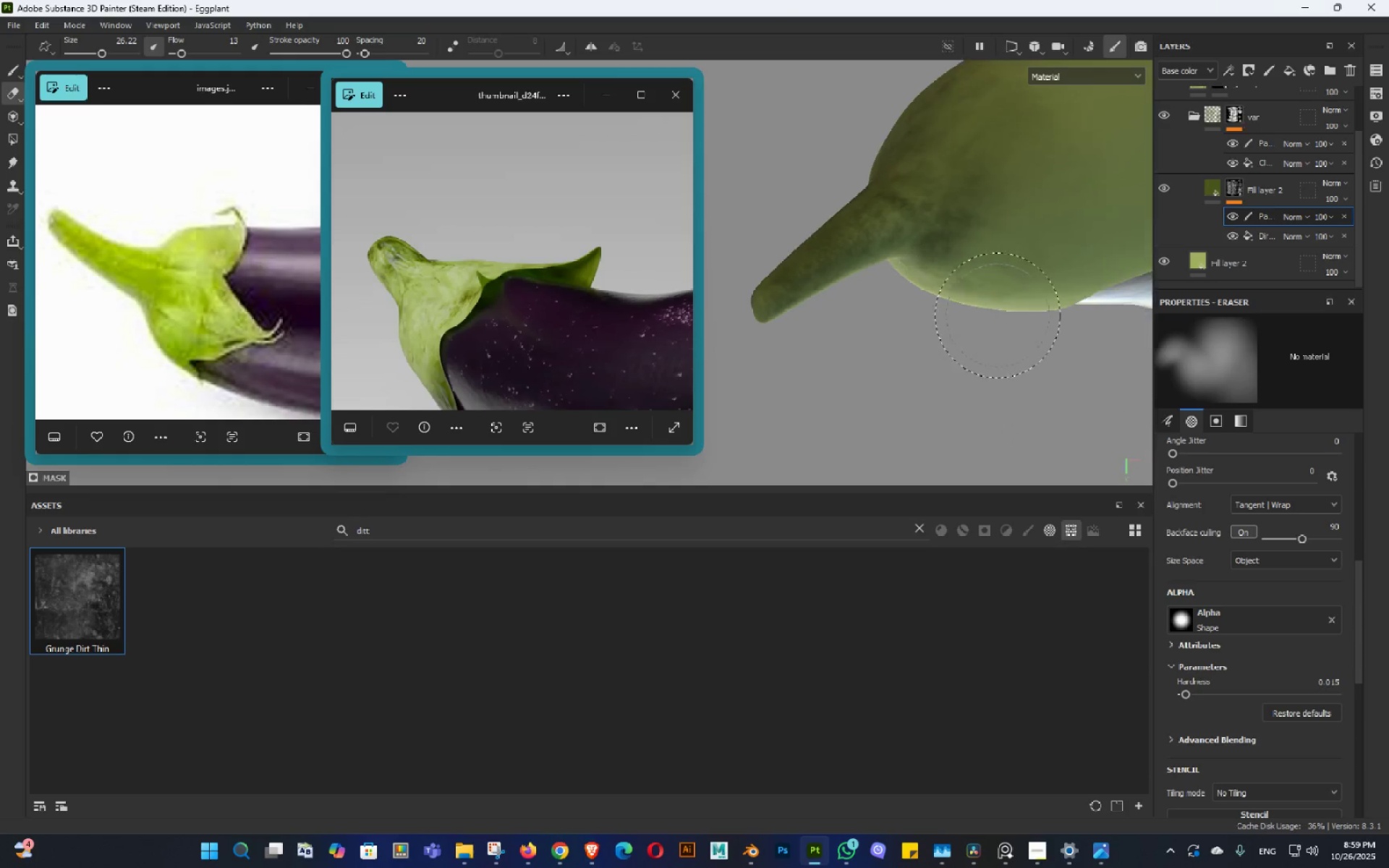 
left_click_drag(start_coordinate=[1026, 333], to_coordinate=[982, 254])
 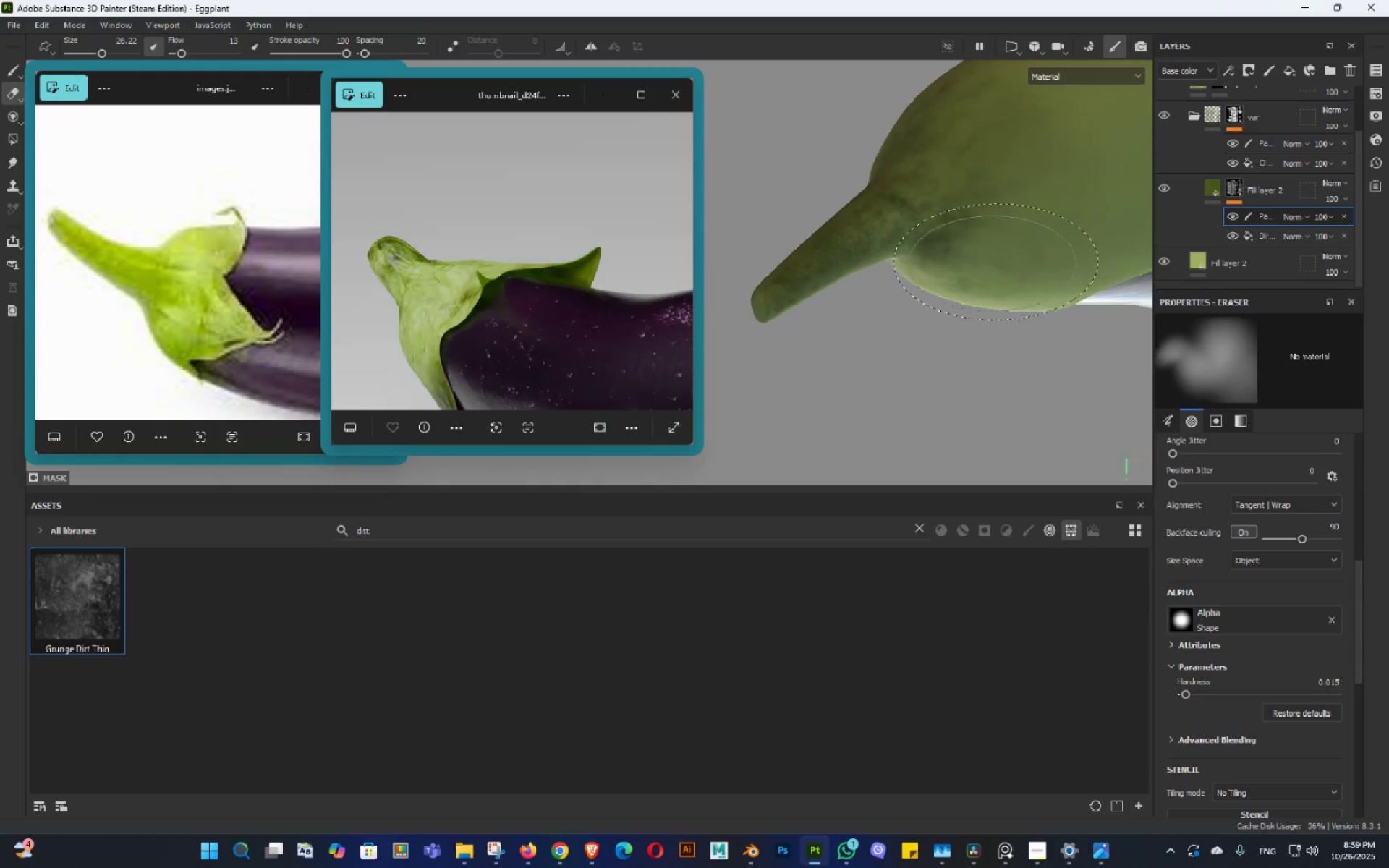 
hold_key(key=AltLeft, duration=0.78)
 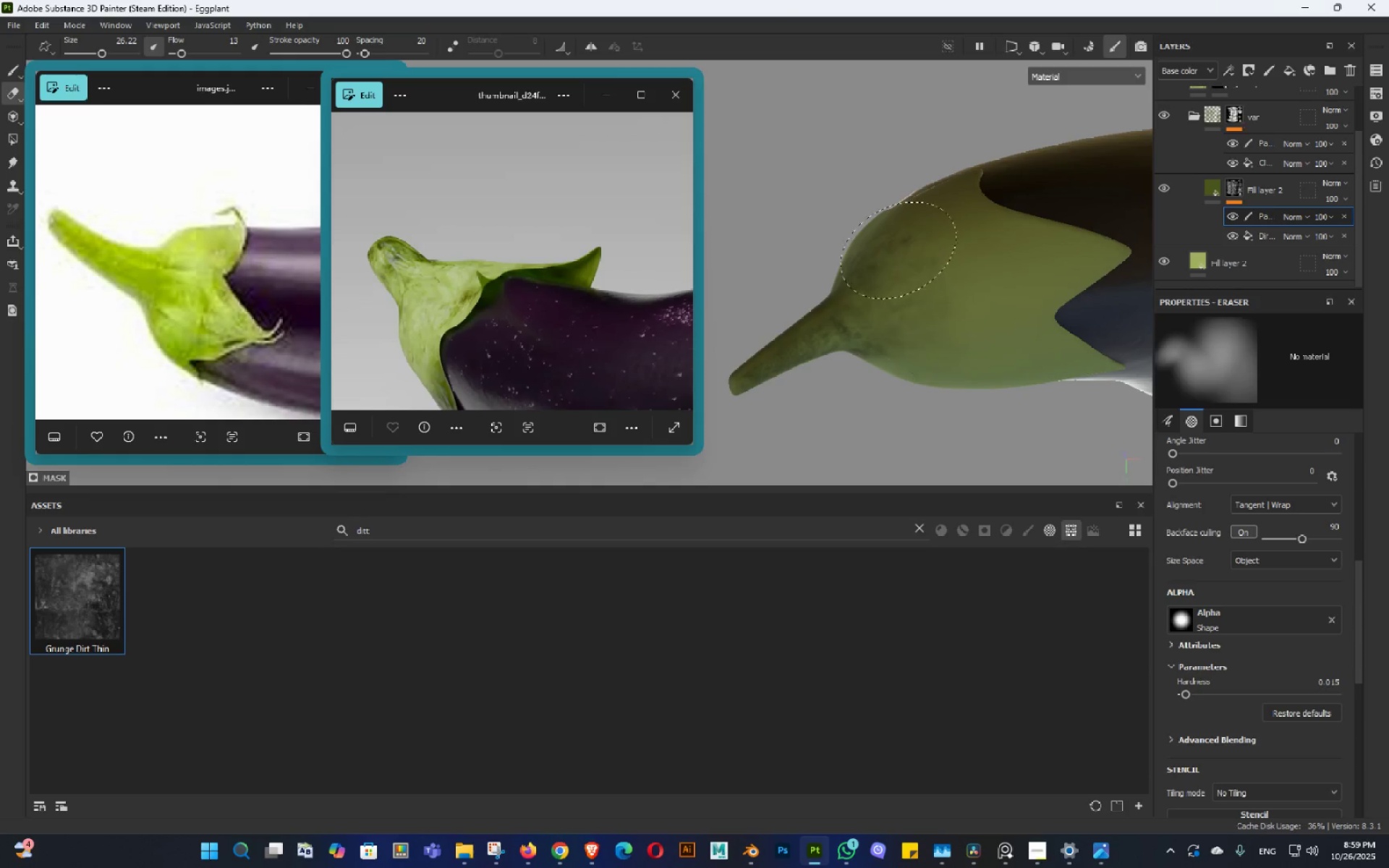 
hold_key(key=AltLeft, duration=0.55)
 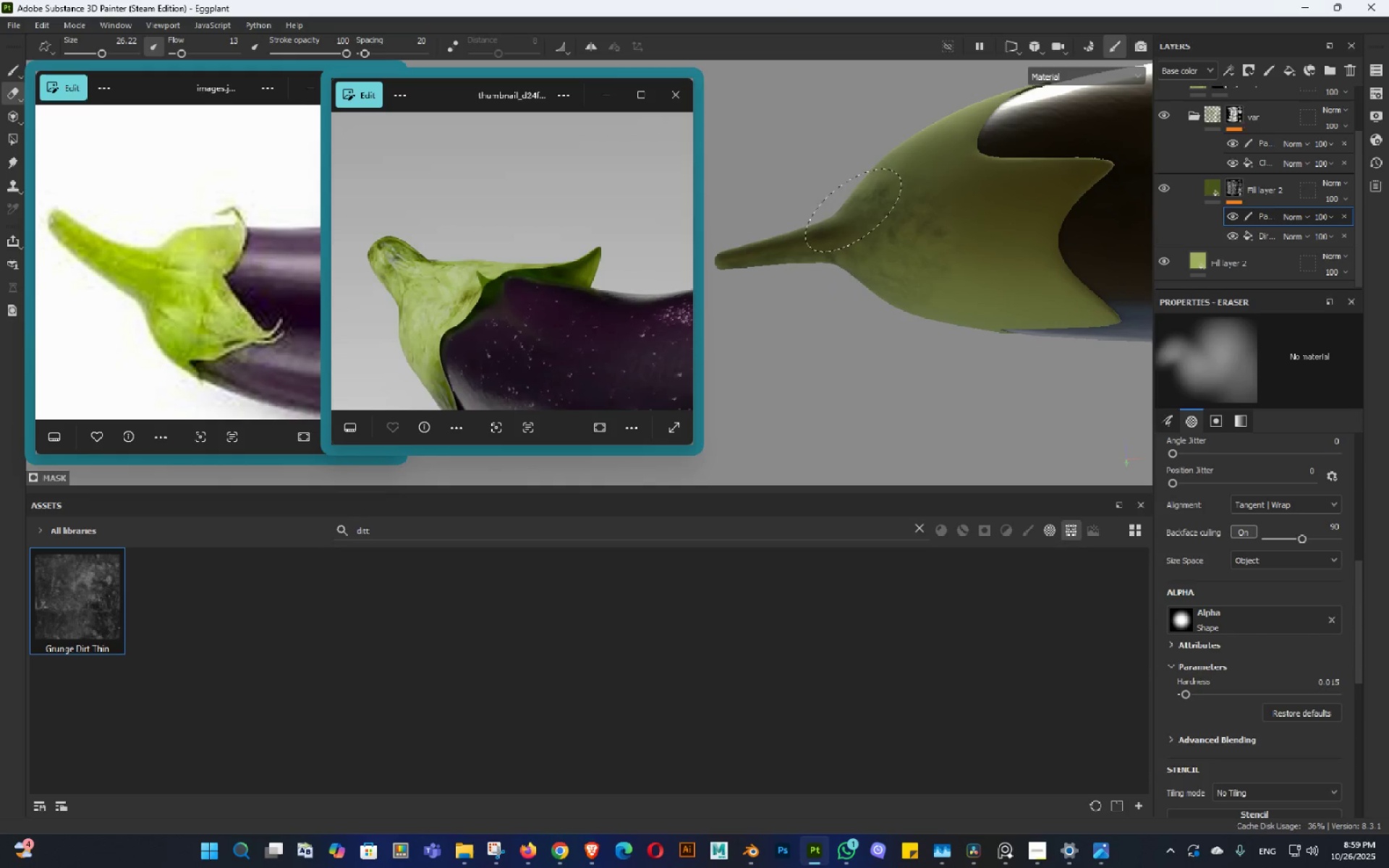 
hold_key(key=AltLeft, duration=0.42)
 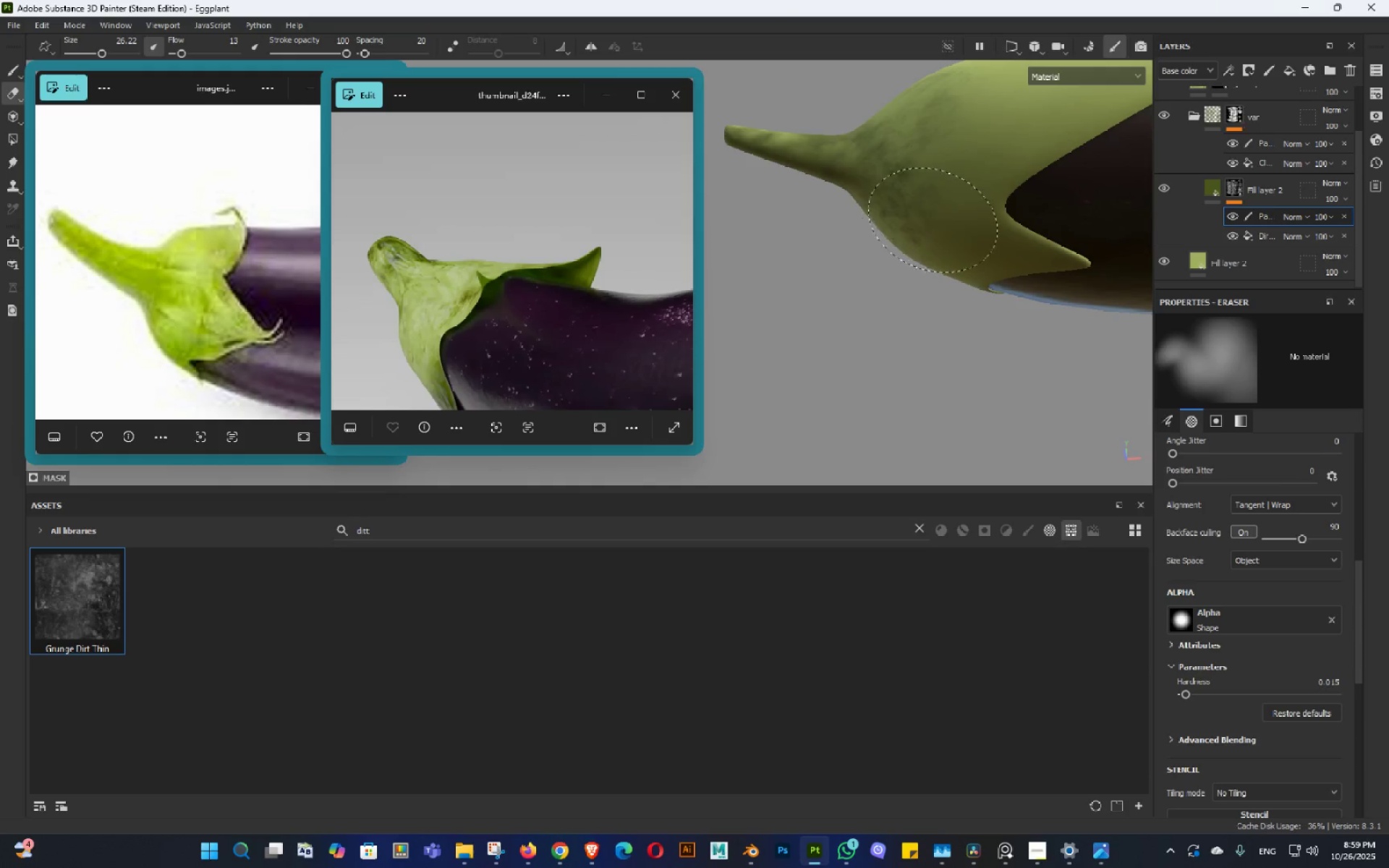 
hold_key(key=AltLeft, duration=0.39)
 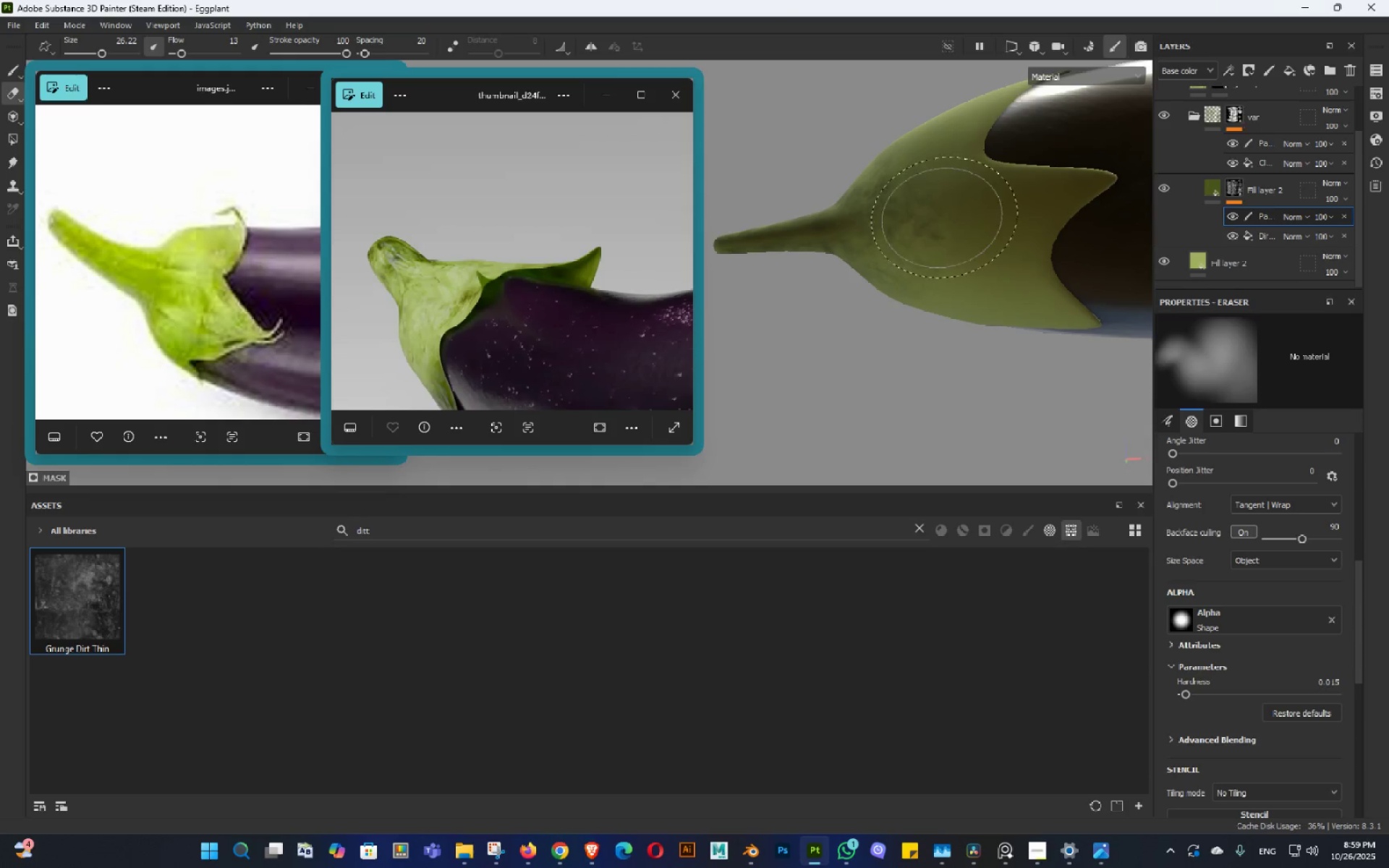 
key(Control+ControlLeft)
 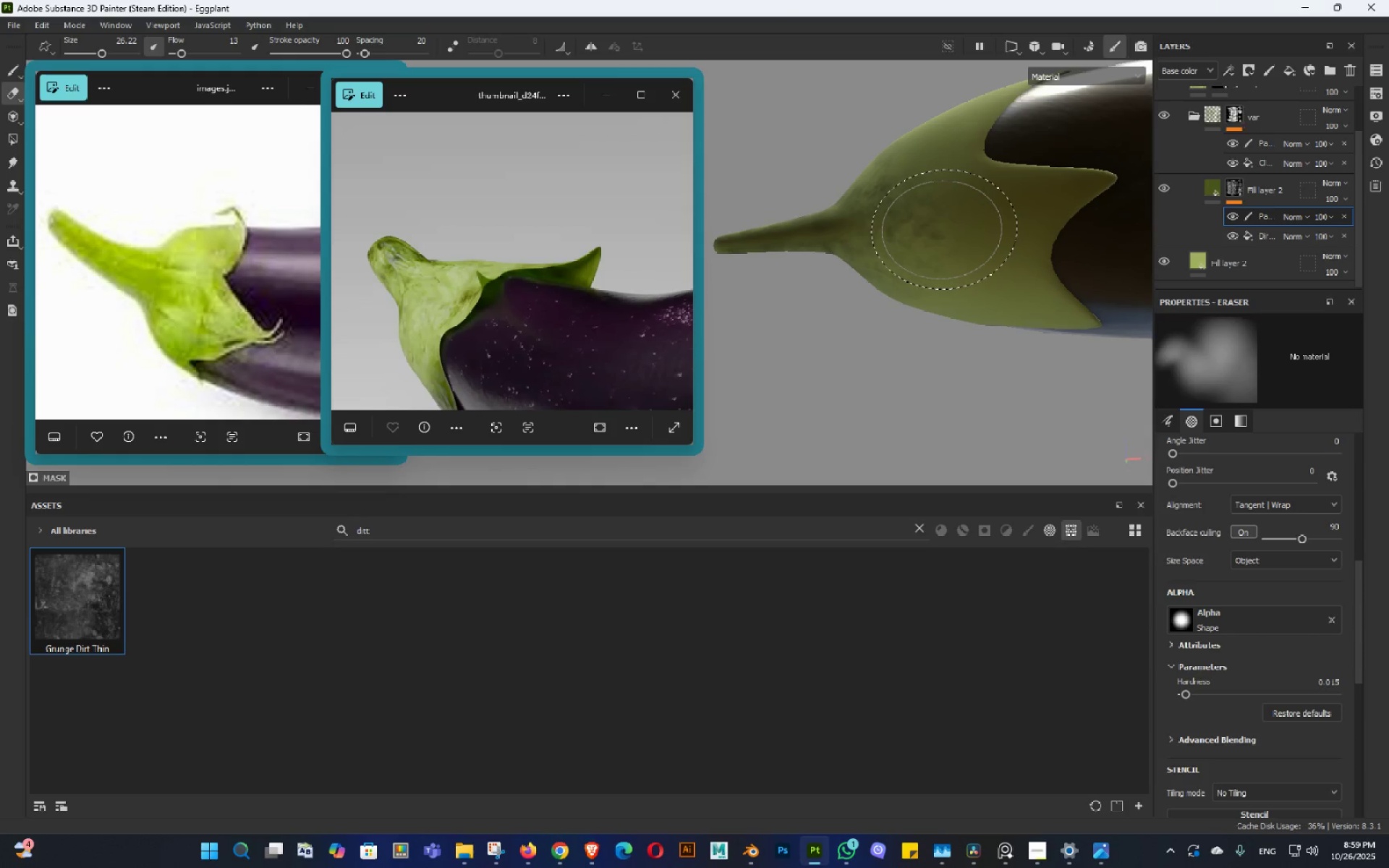 
key(Control+S)
 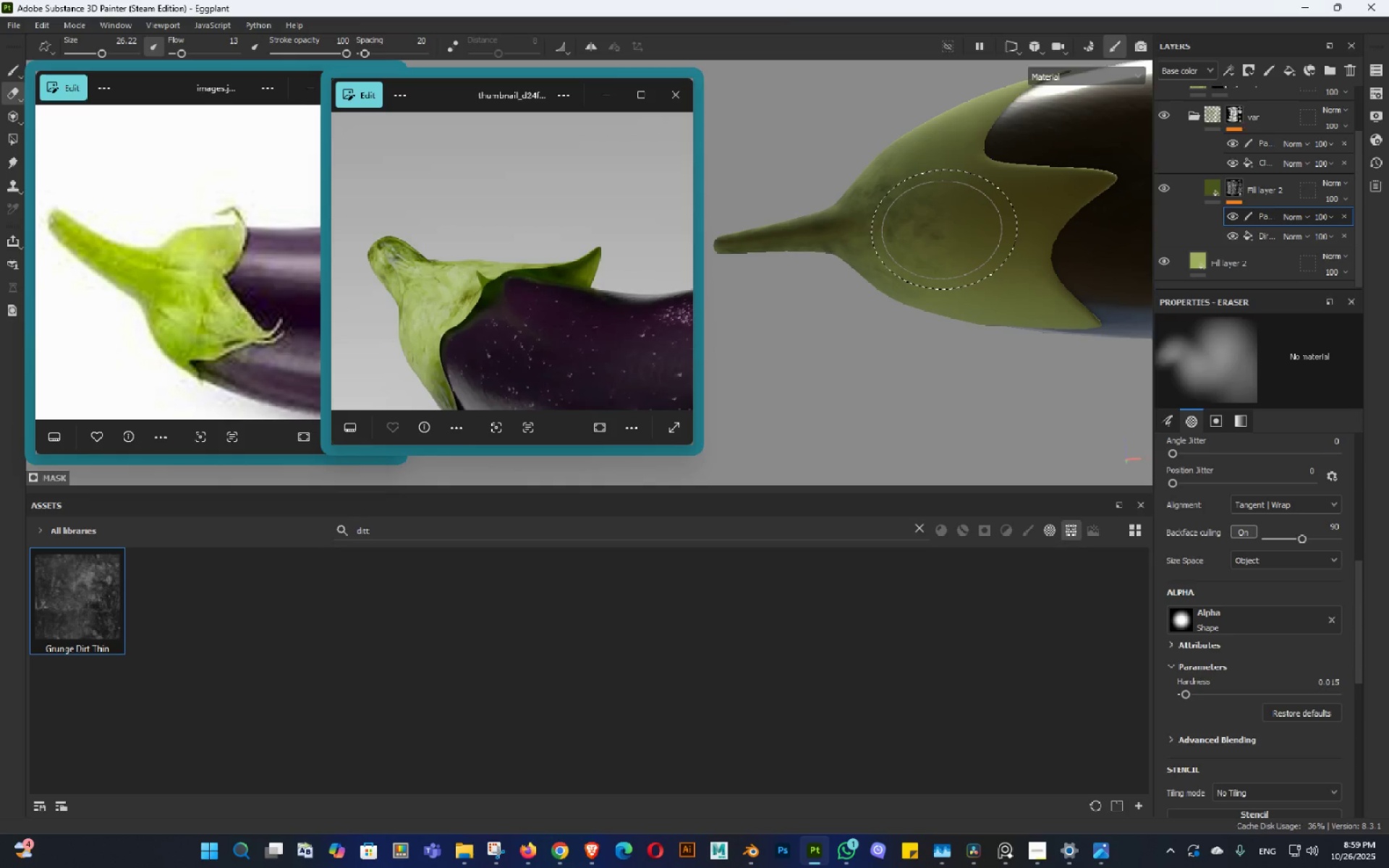 
hold_key(key=AltLeft, duration=1.54)
 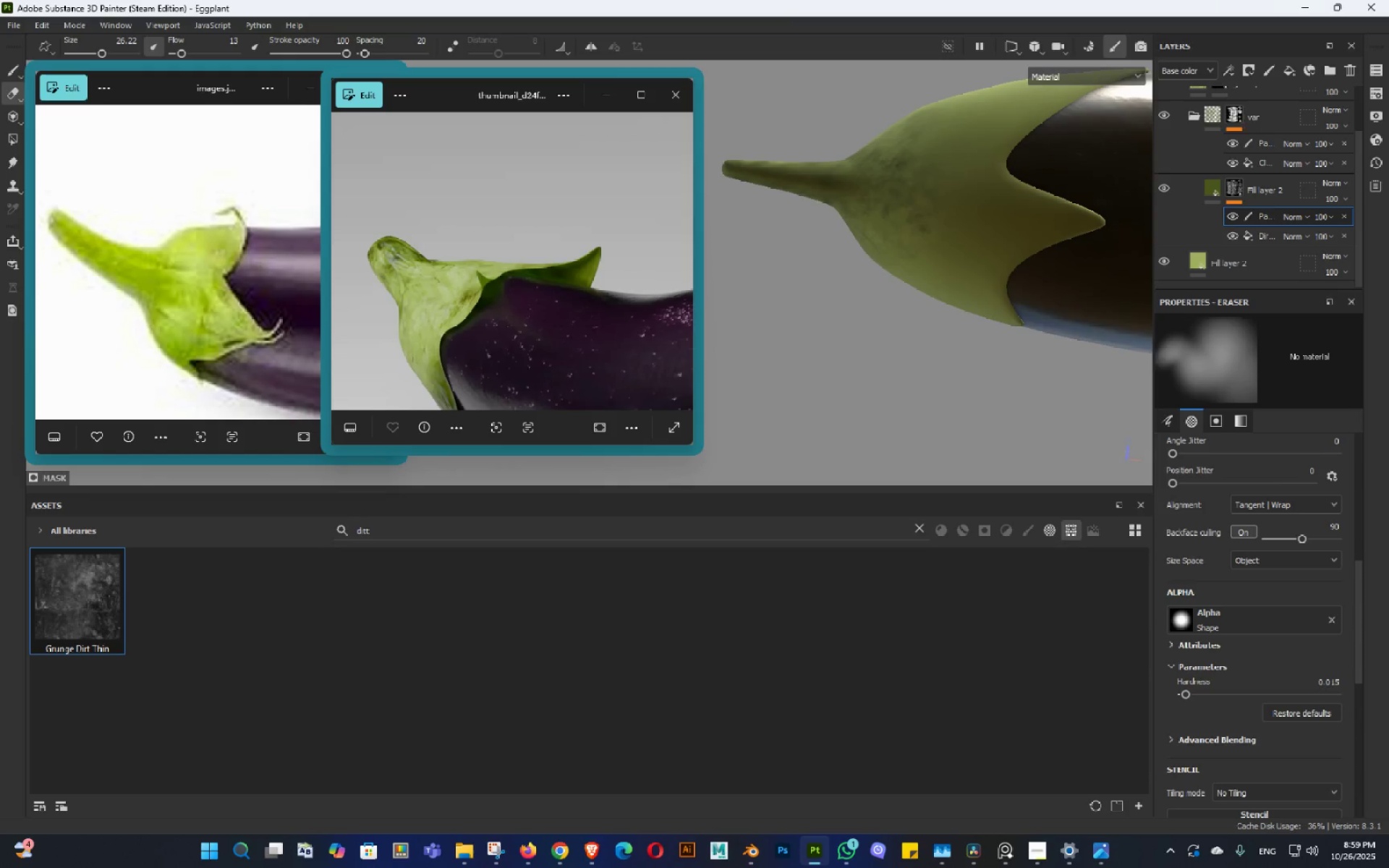 
hold_key(key=AltLeft, duration=0.37)
 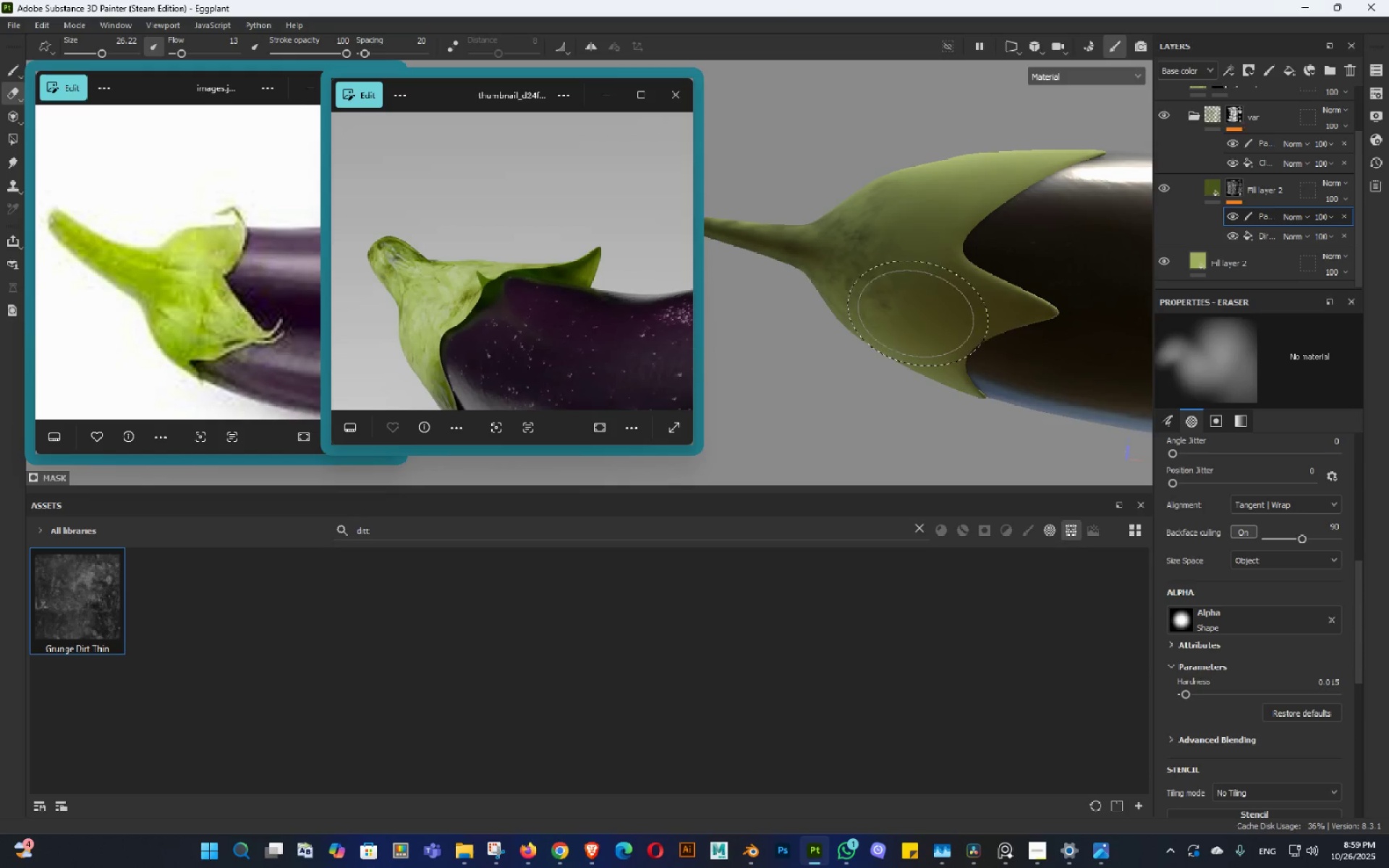 
hold_key(key=ShiftLeft, duration=0.55)
 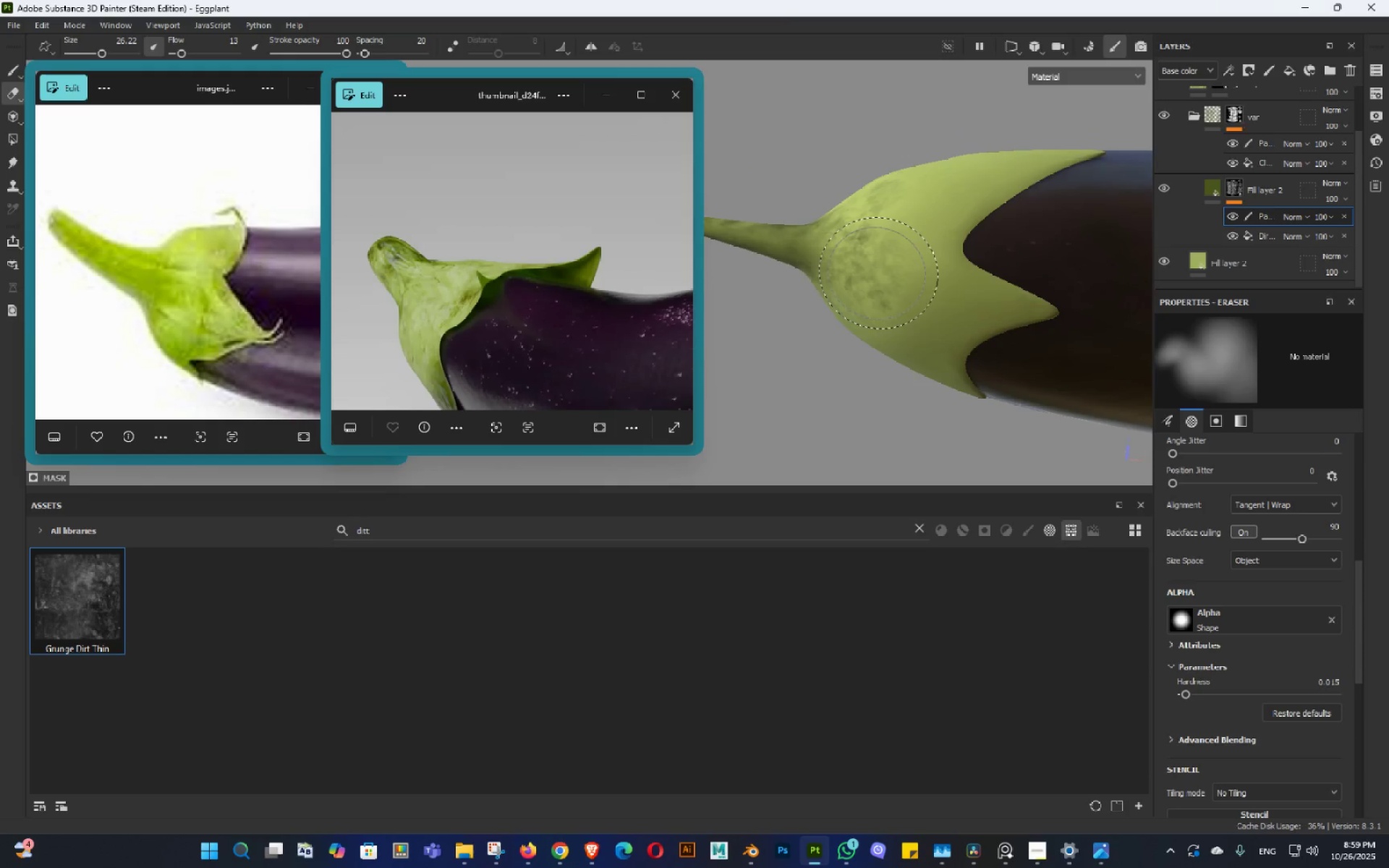 
hold_key(key=AltLeft, duration=0.68)
 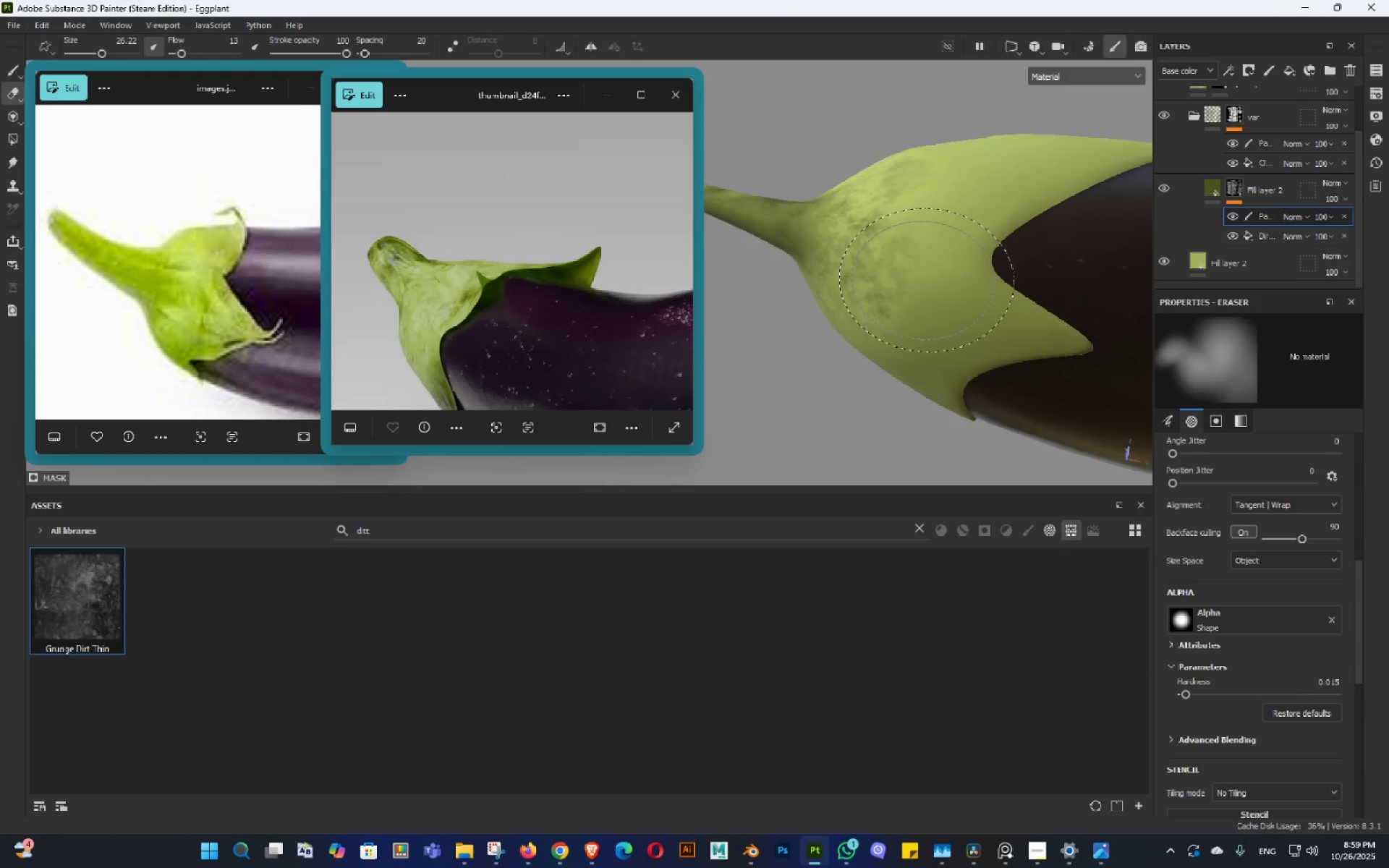 
hold_key(key=ControlLeft, duration=0.58)
 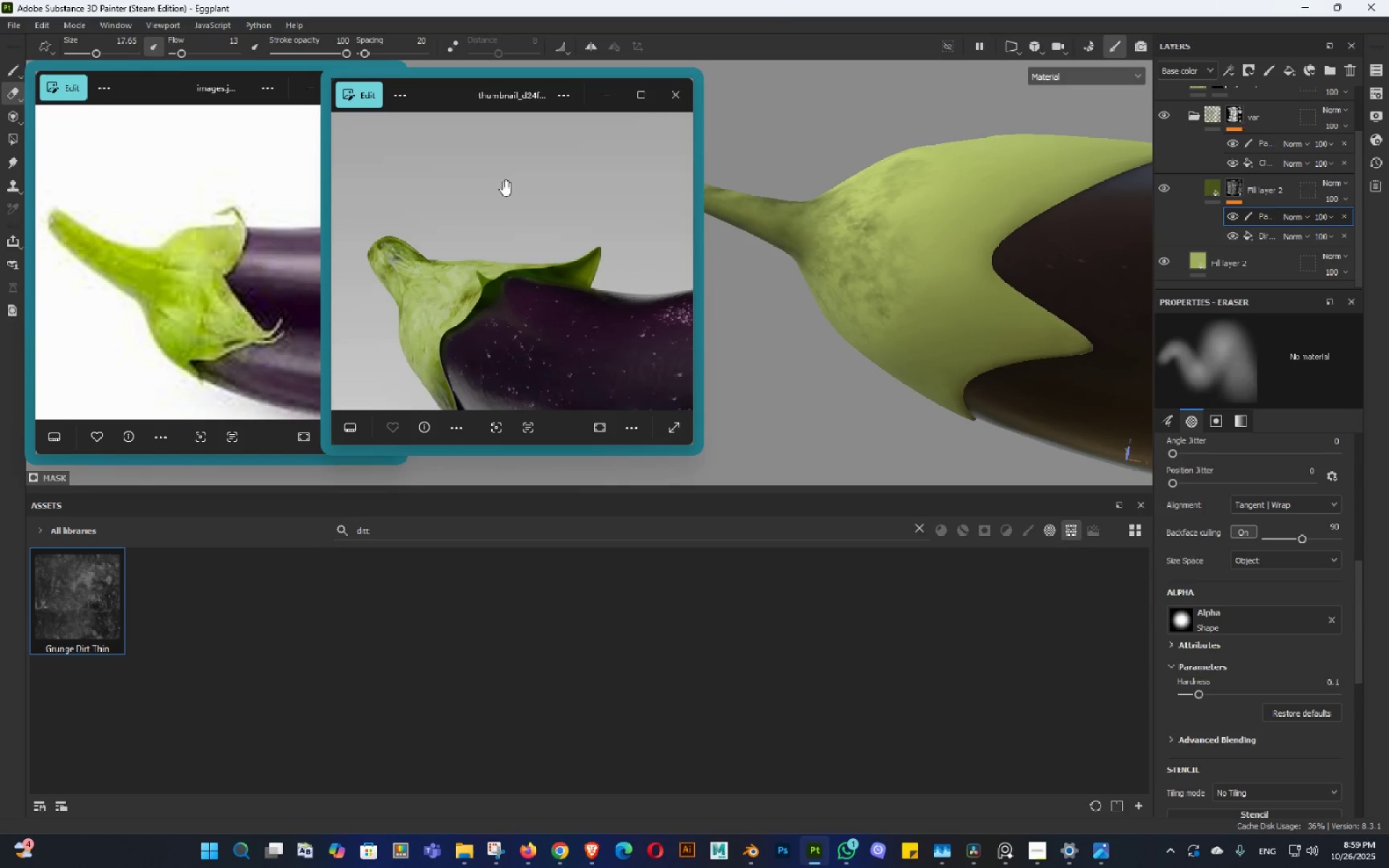 
left_click([216, 50])
 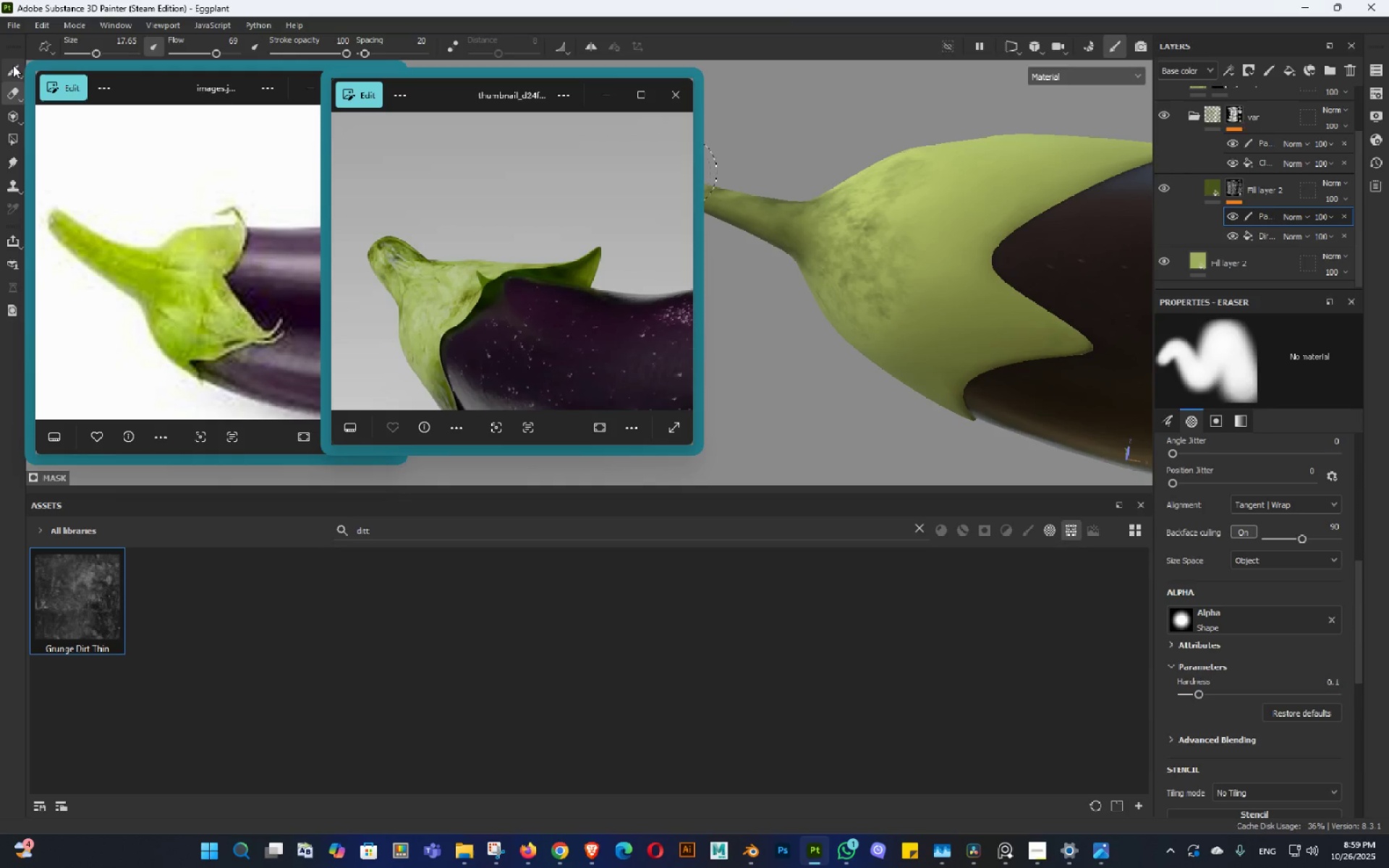 
left_click([13, 65])
 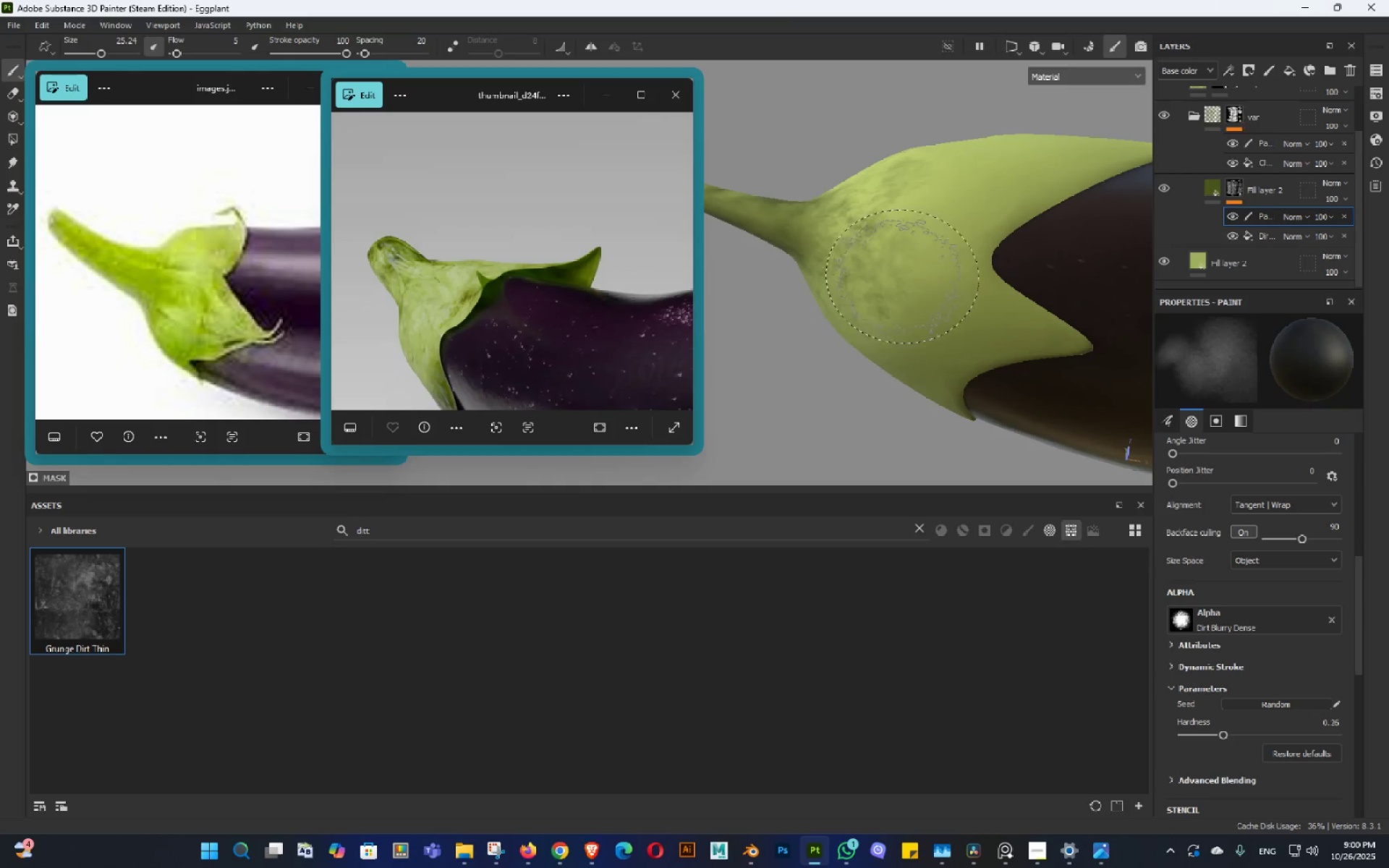 
type(xx)
 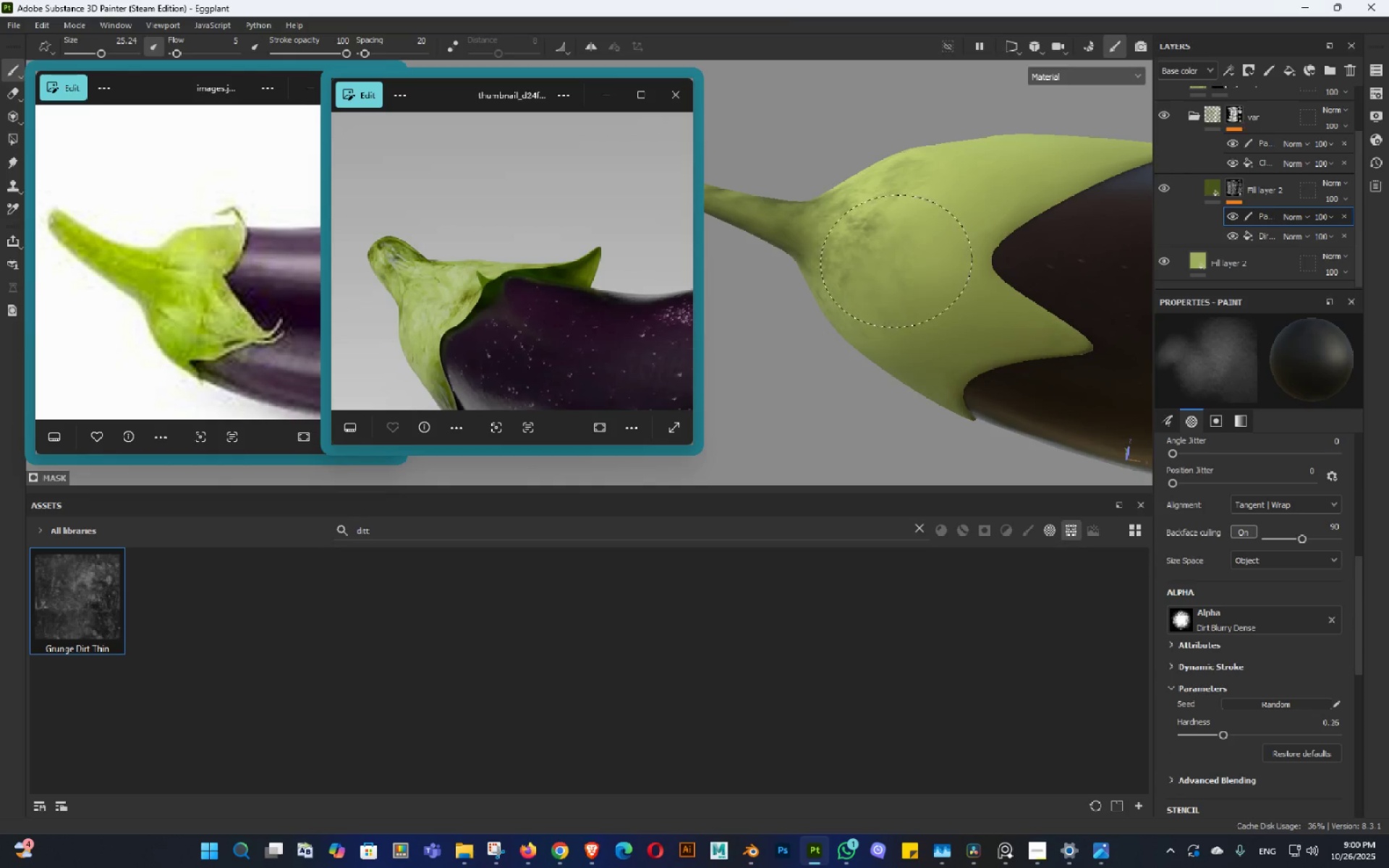 
hold_key(key=AltLeft, duration=3.23)
double_click([910, 255])
 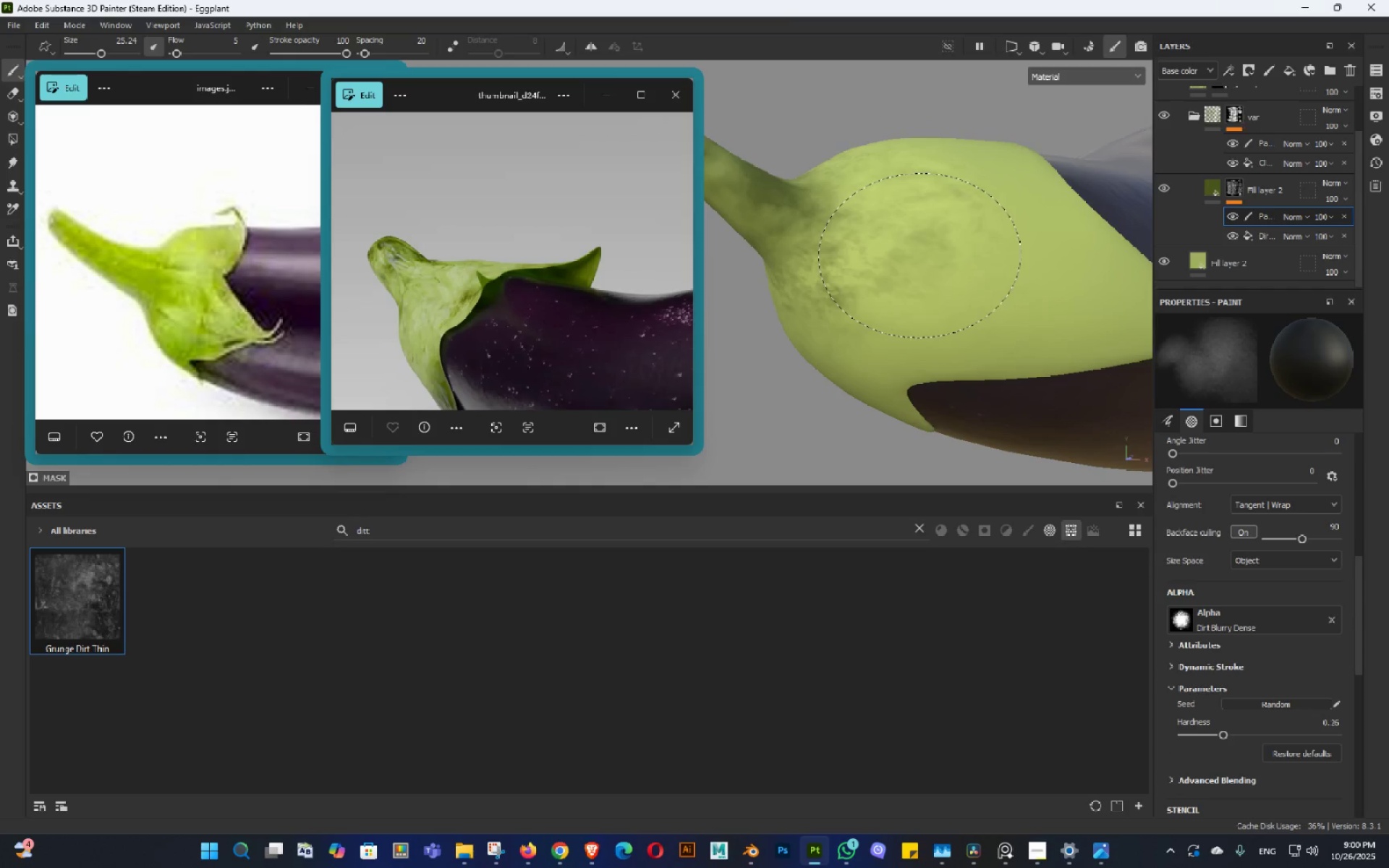 
triple_click([910, 255])
 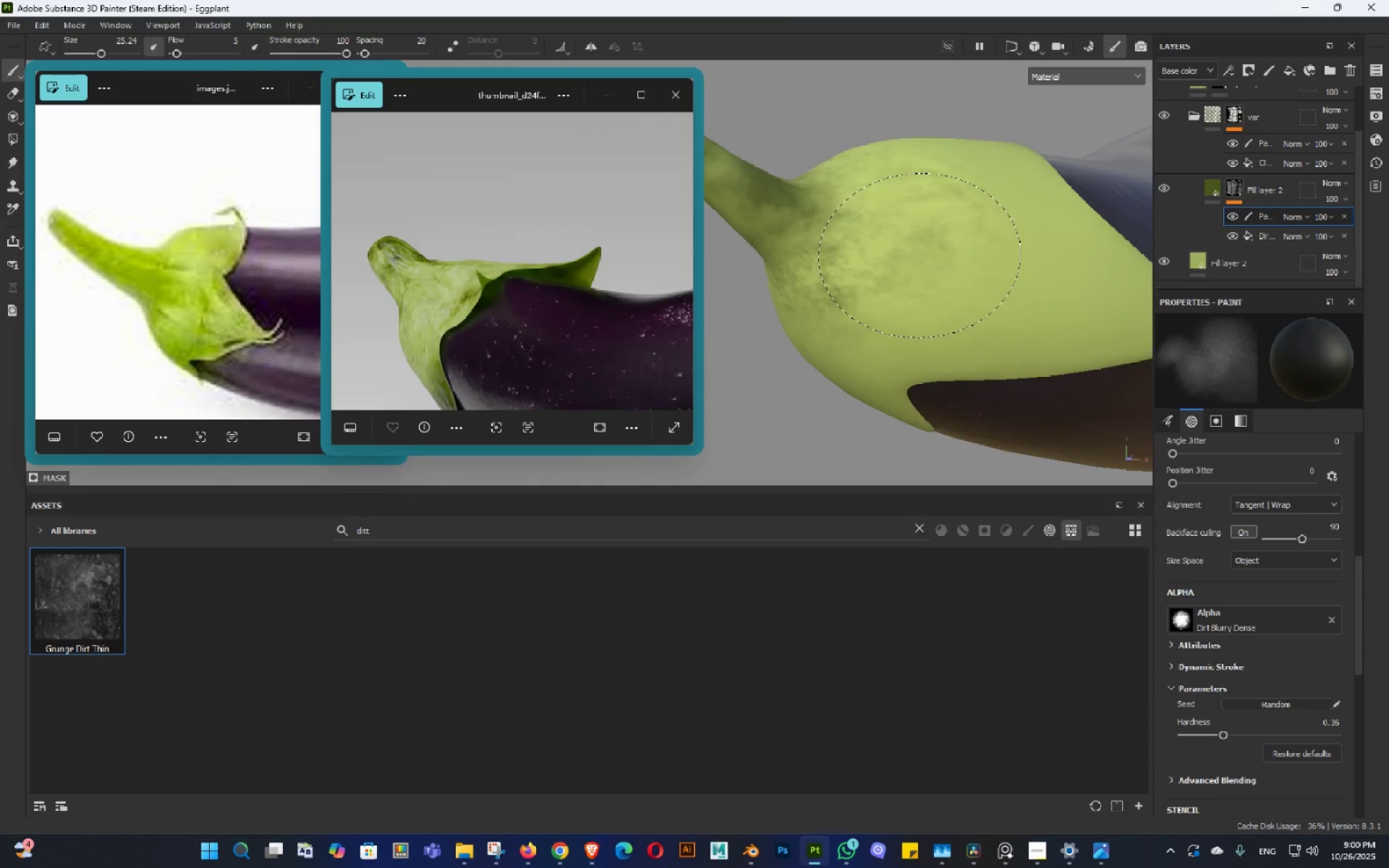 
triple_click([910, 255])
 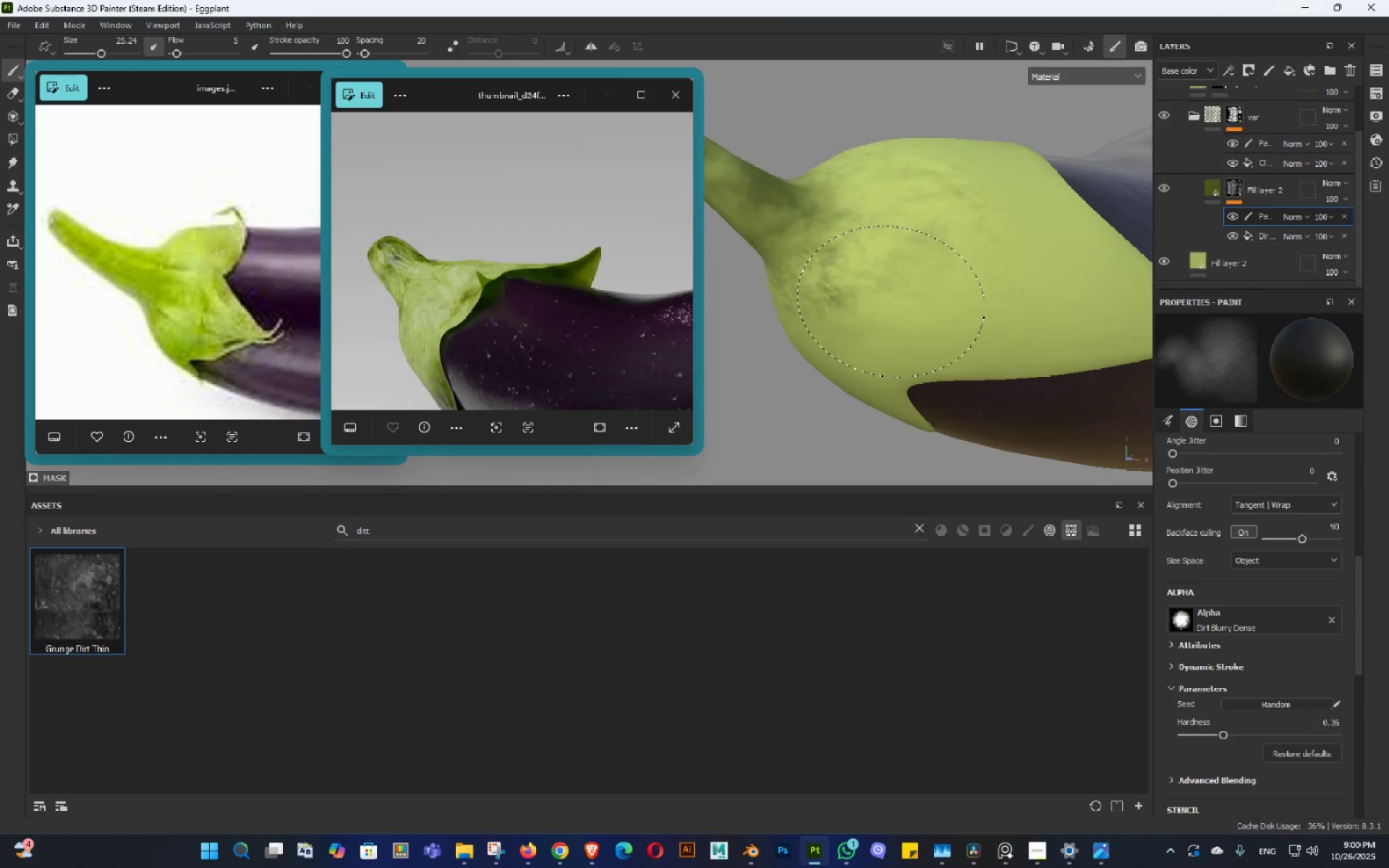 
left_click_drag(start_coordinate=[910, 275], to_coordinate=[914, 273])
 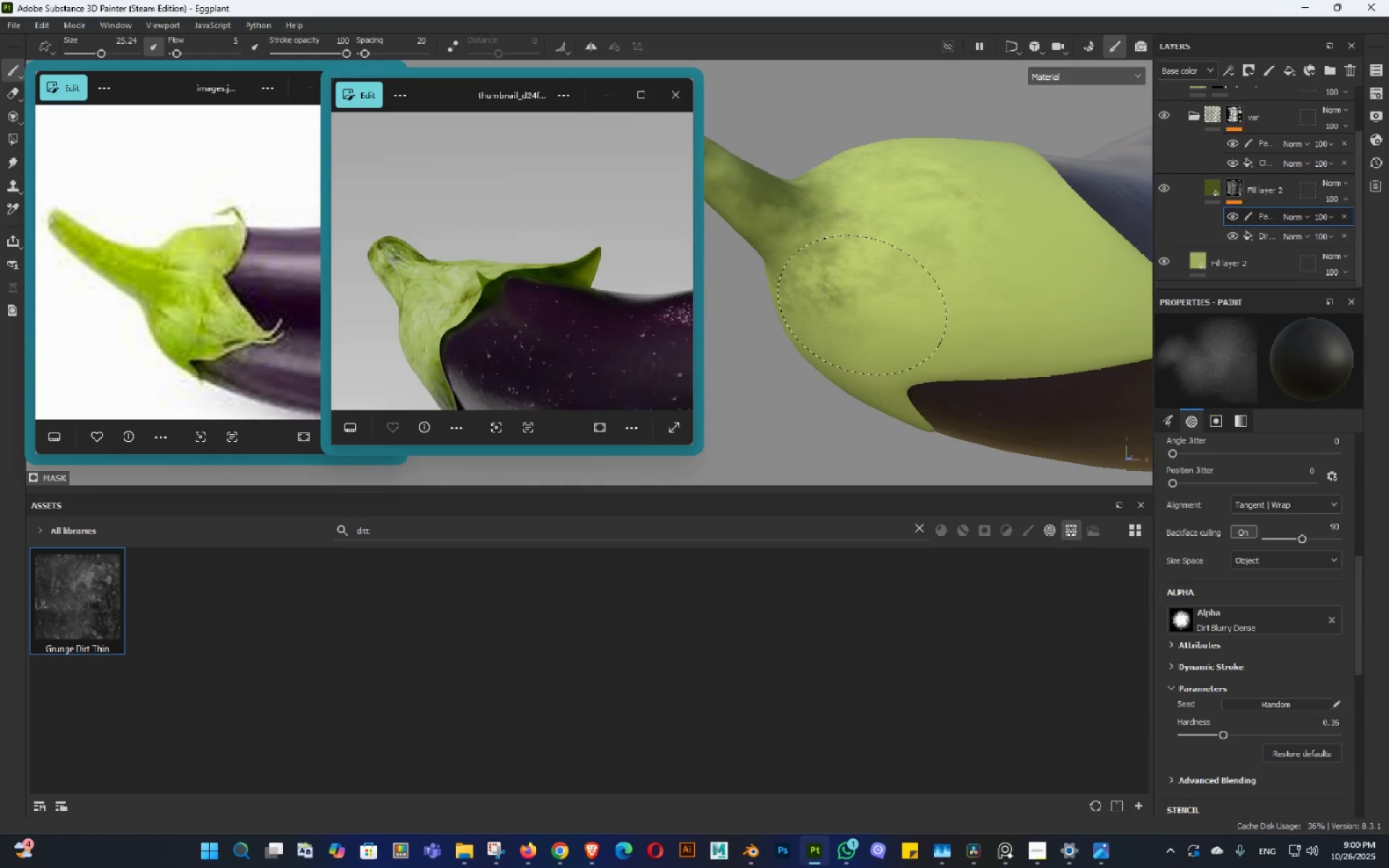 
left_click_drag(start_coordinate=[871, 297], to_coordinate=[852, 307])
 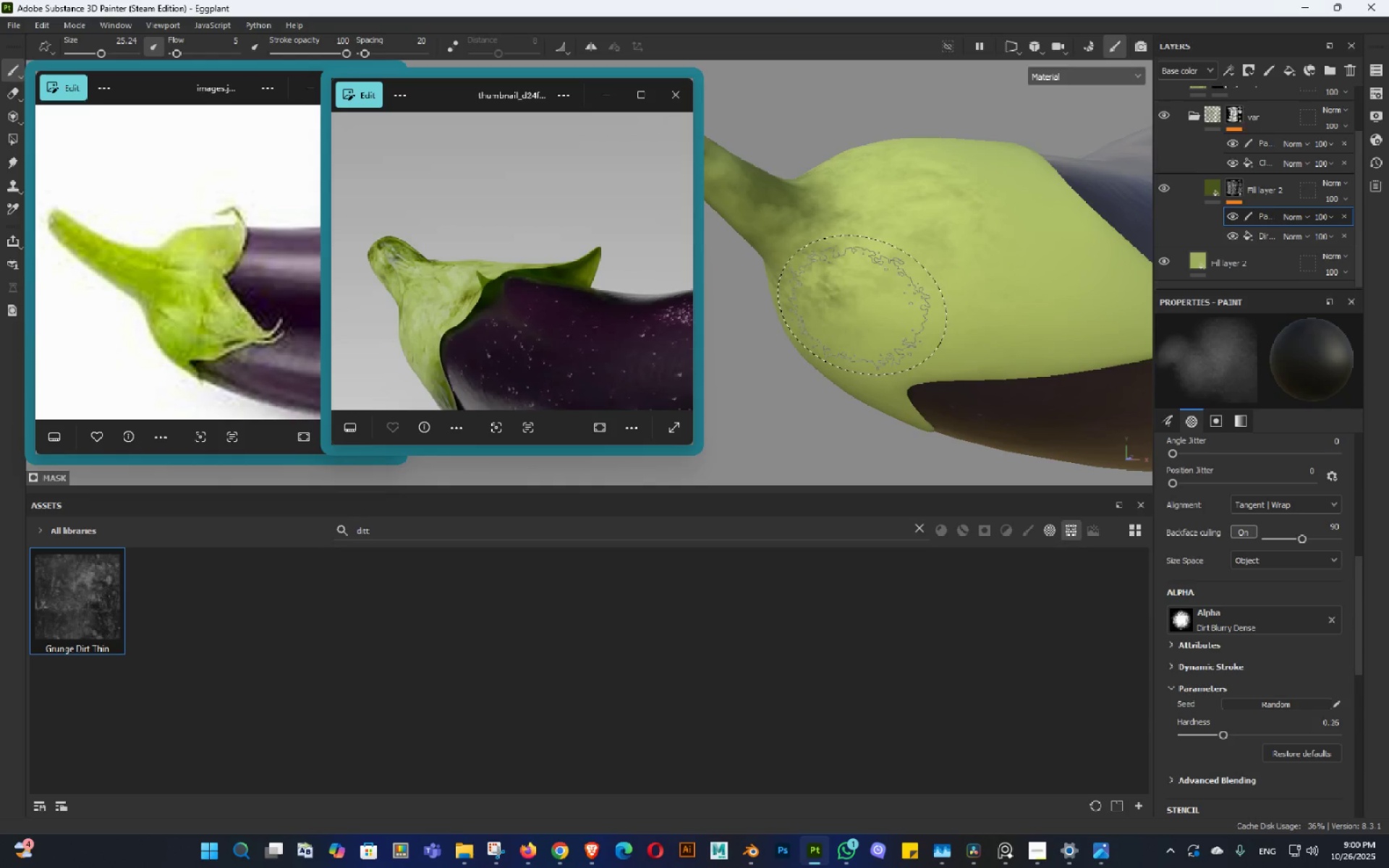 
left_click_drag(start_coordinate=[852, 309], to_coordinate=[854, 315])
 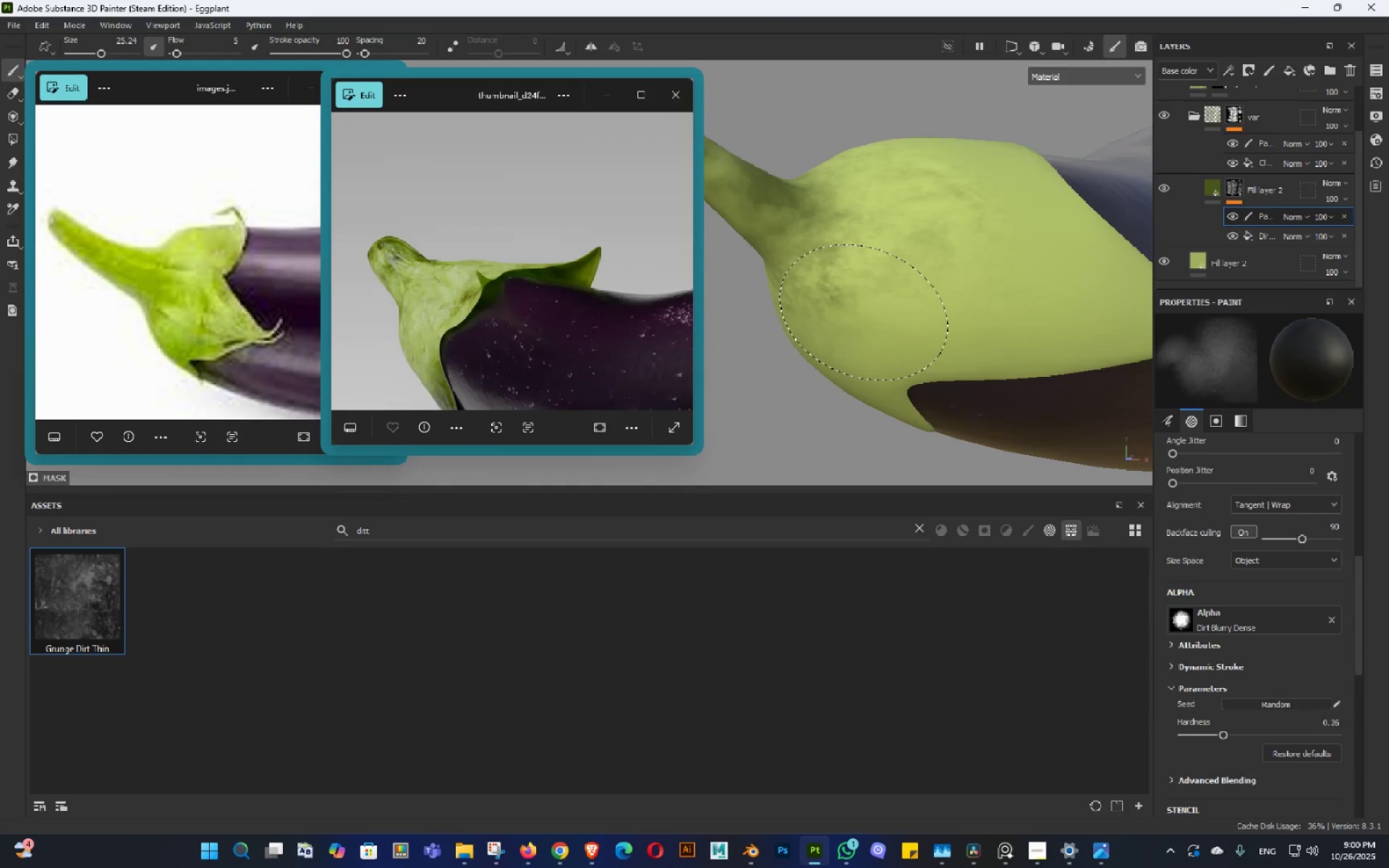 
triple_click([854, 315])
 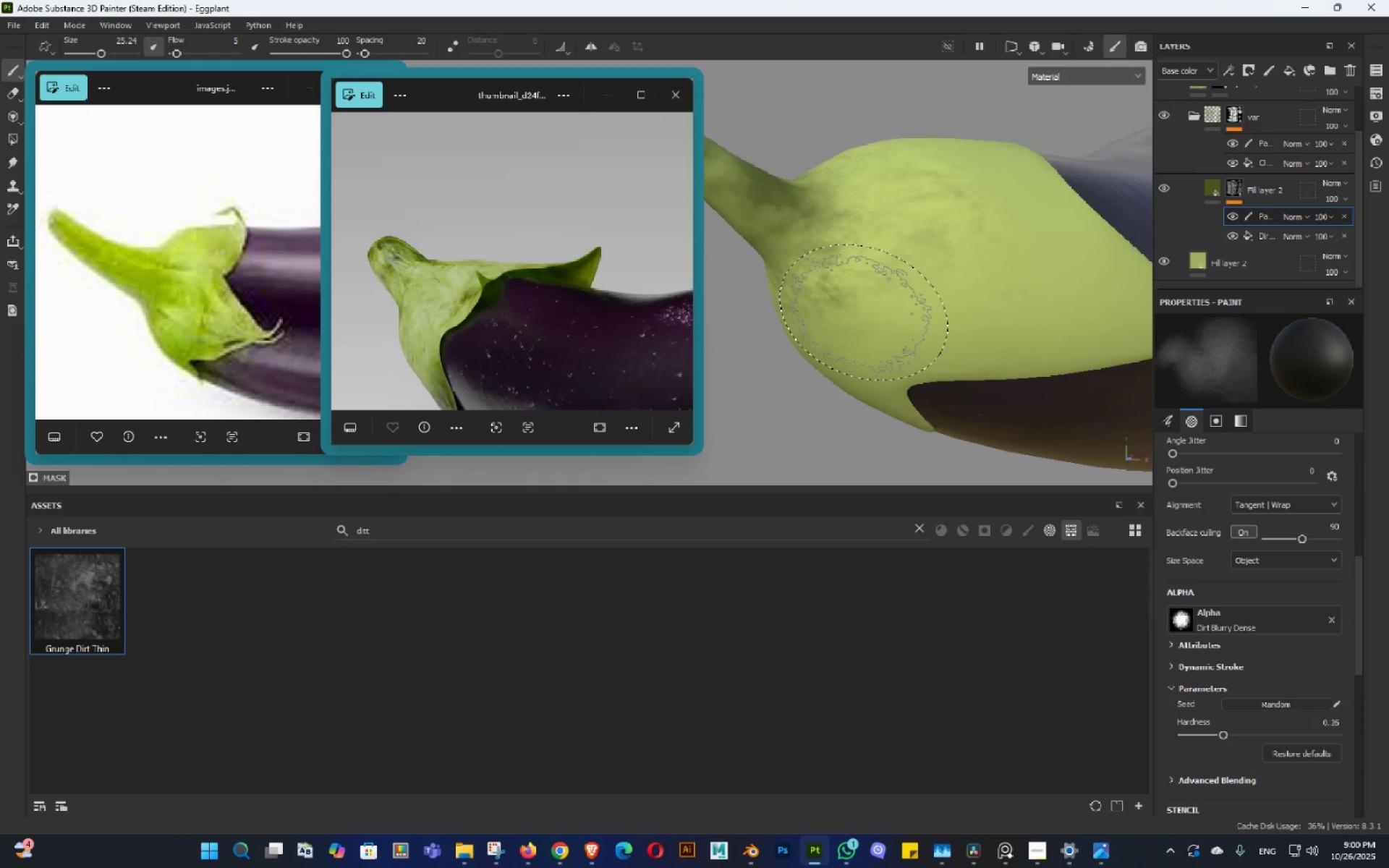 
triple_click([854, 315])
 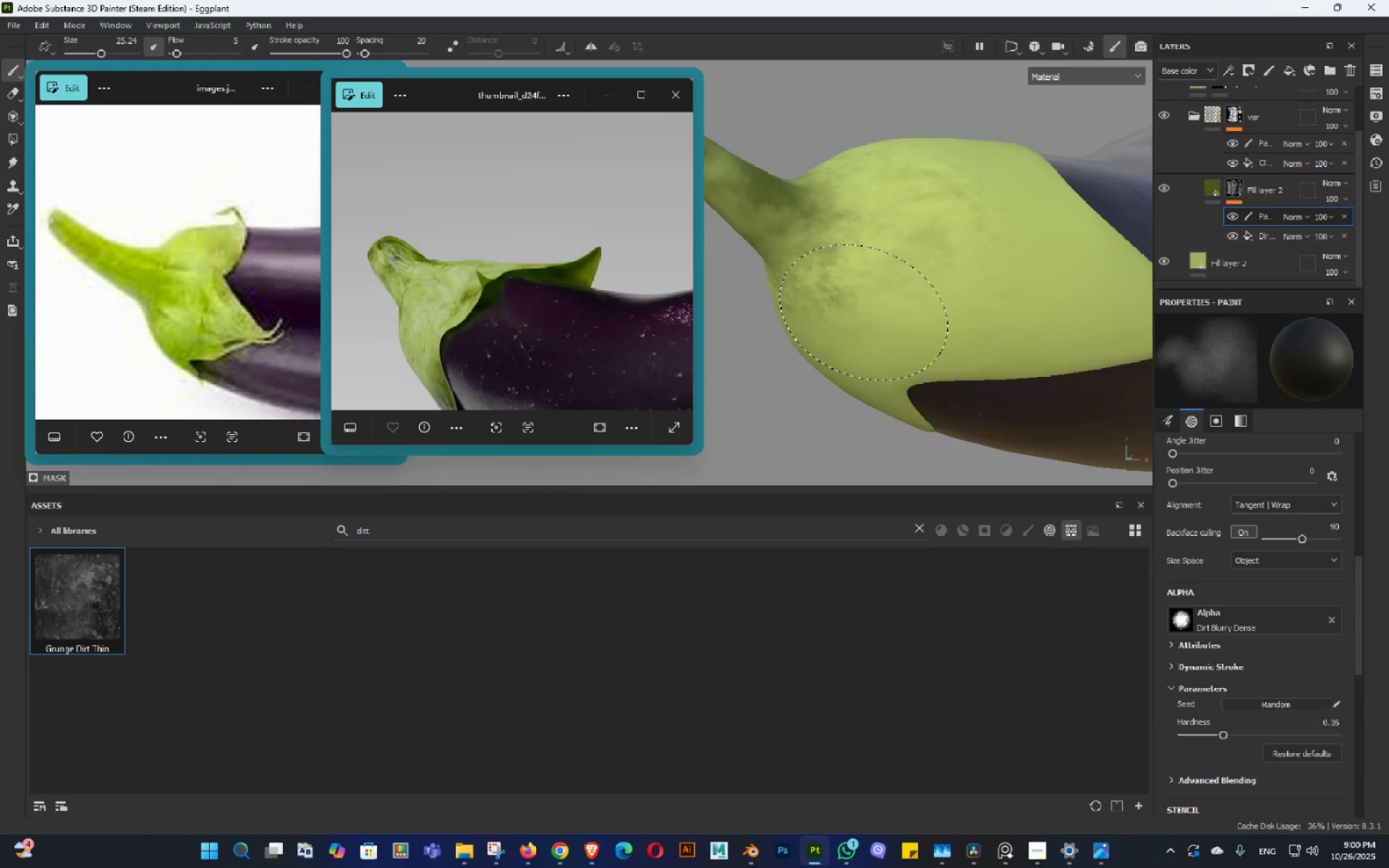 
triple_click([854, 315])
 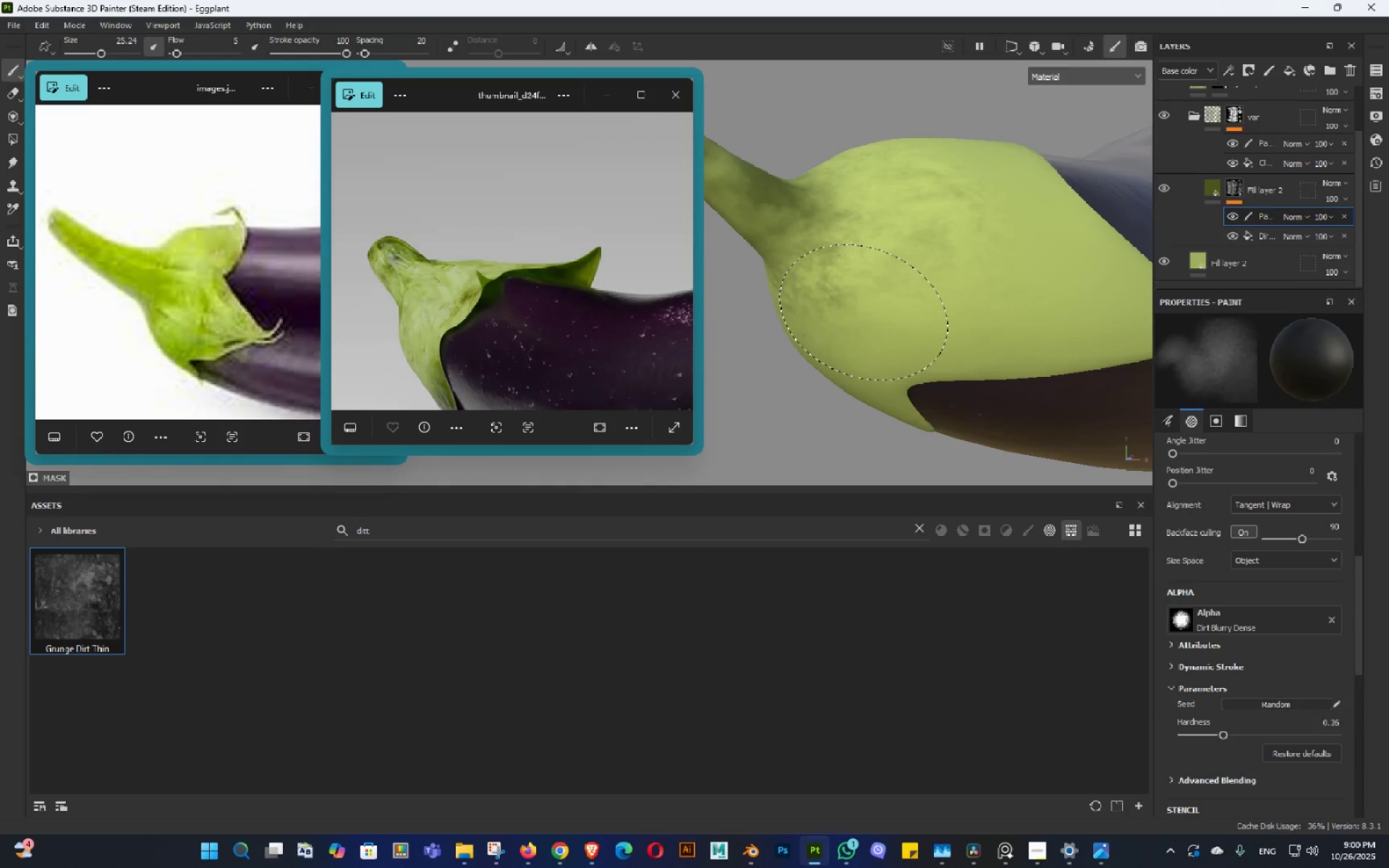 
left_click_drag(start_coordinate=[854, 315], to_coordinate=[849, 315])
 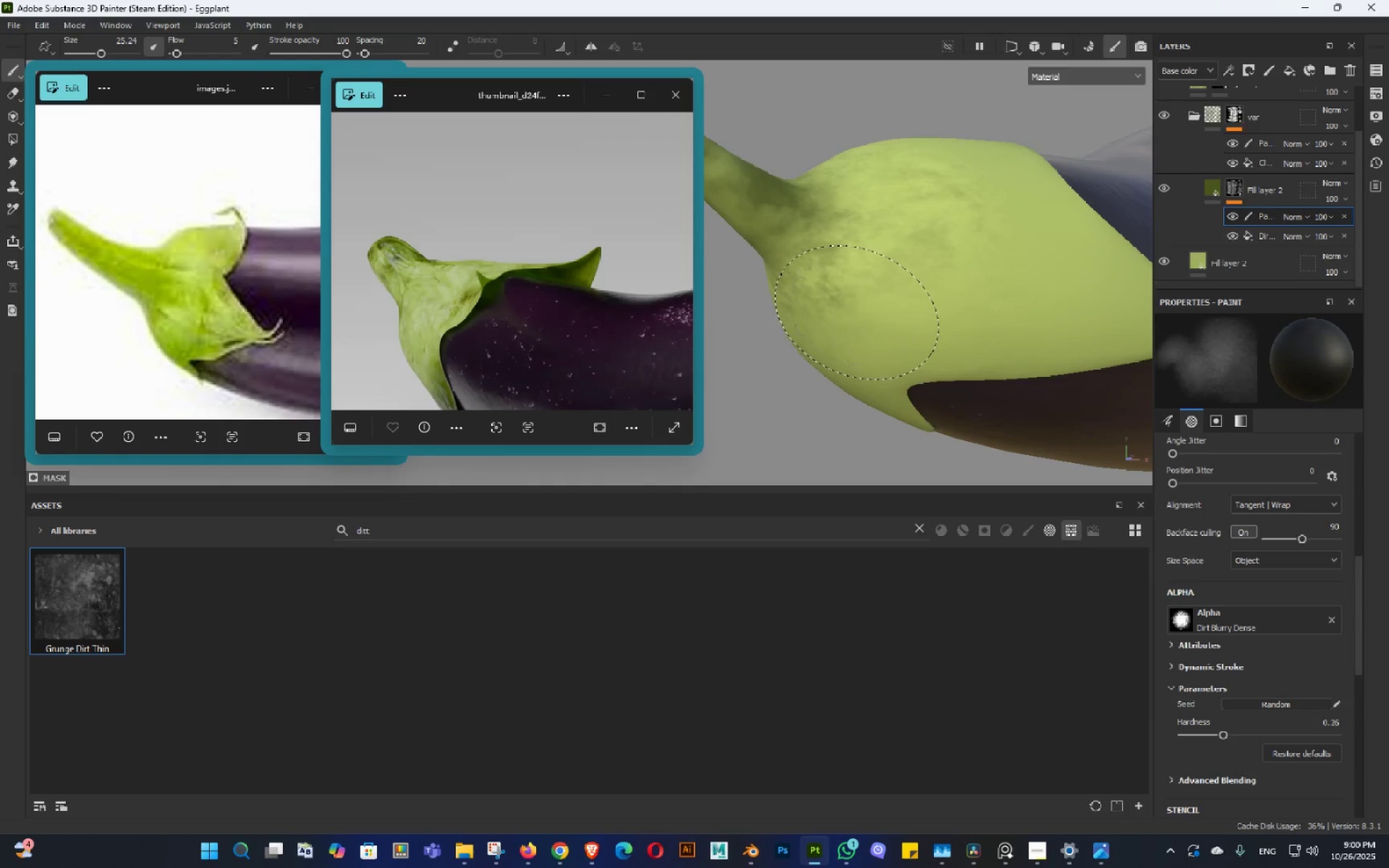 
triple_click([847, 315])
 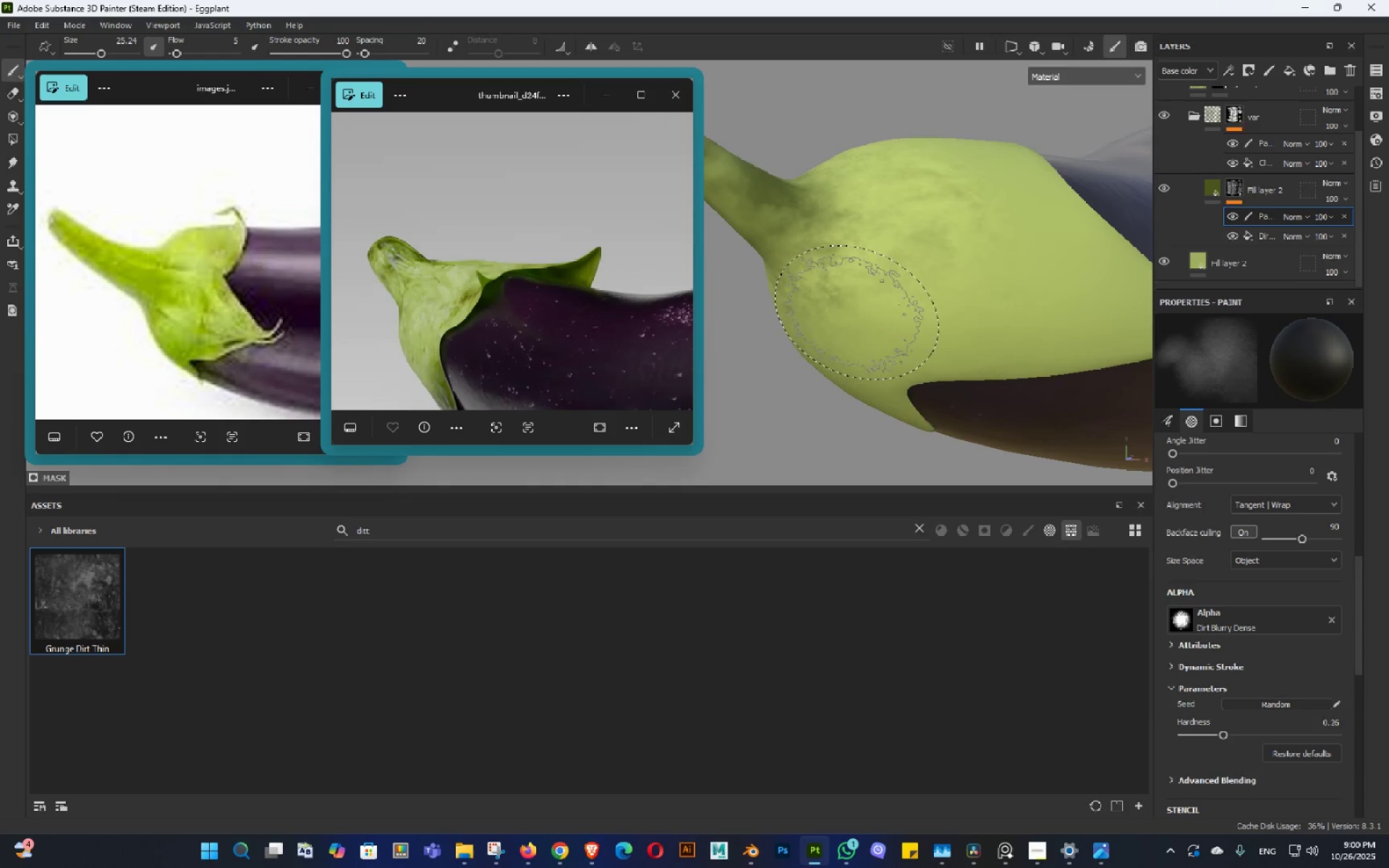 
hold_key(key=AltLeft, duration=1.44)
left_click_drag(start_coordinate=[940, 250], to_coordinate=[972, 299])
 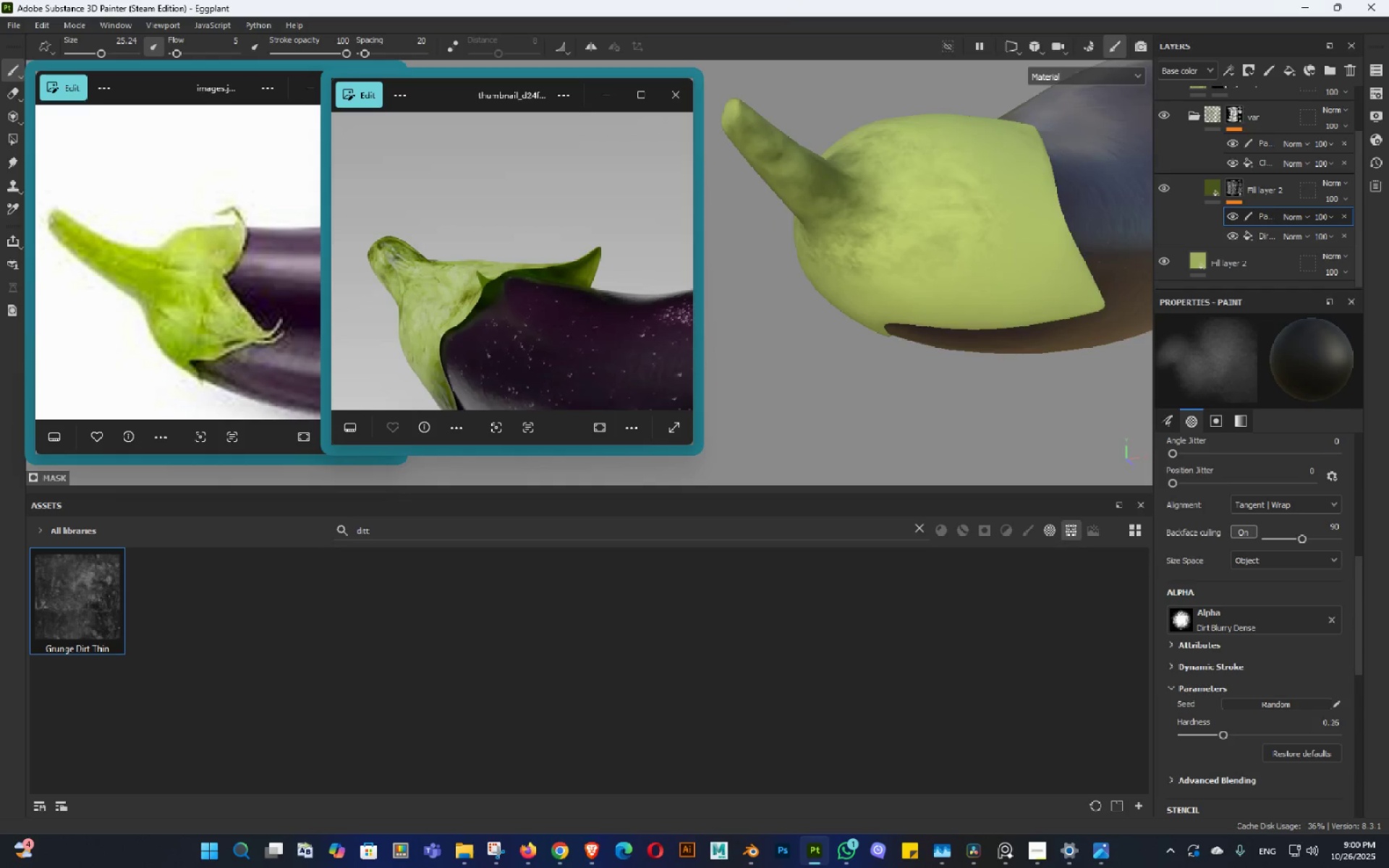 
left_click_drag(start_coordinate=[905, 141], to_coordinate=[912, 259])
 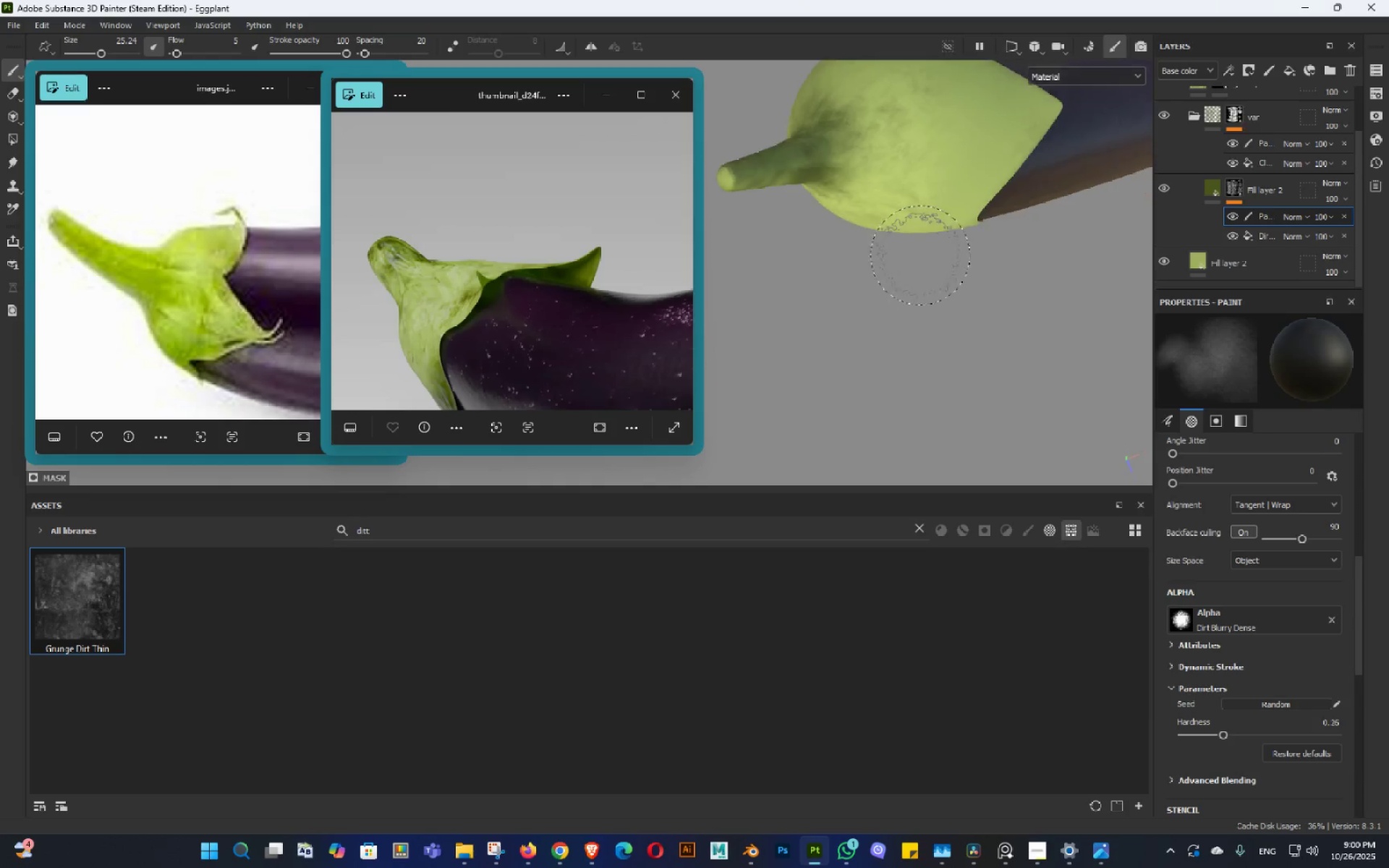 
left_click_drag(start_coordinate=[914, 237], to_coordinate=[765, 175])
 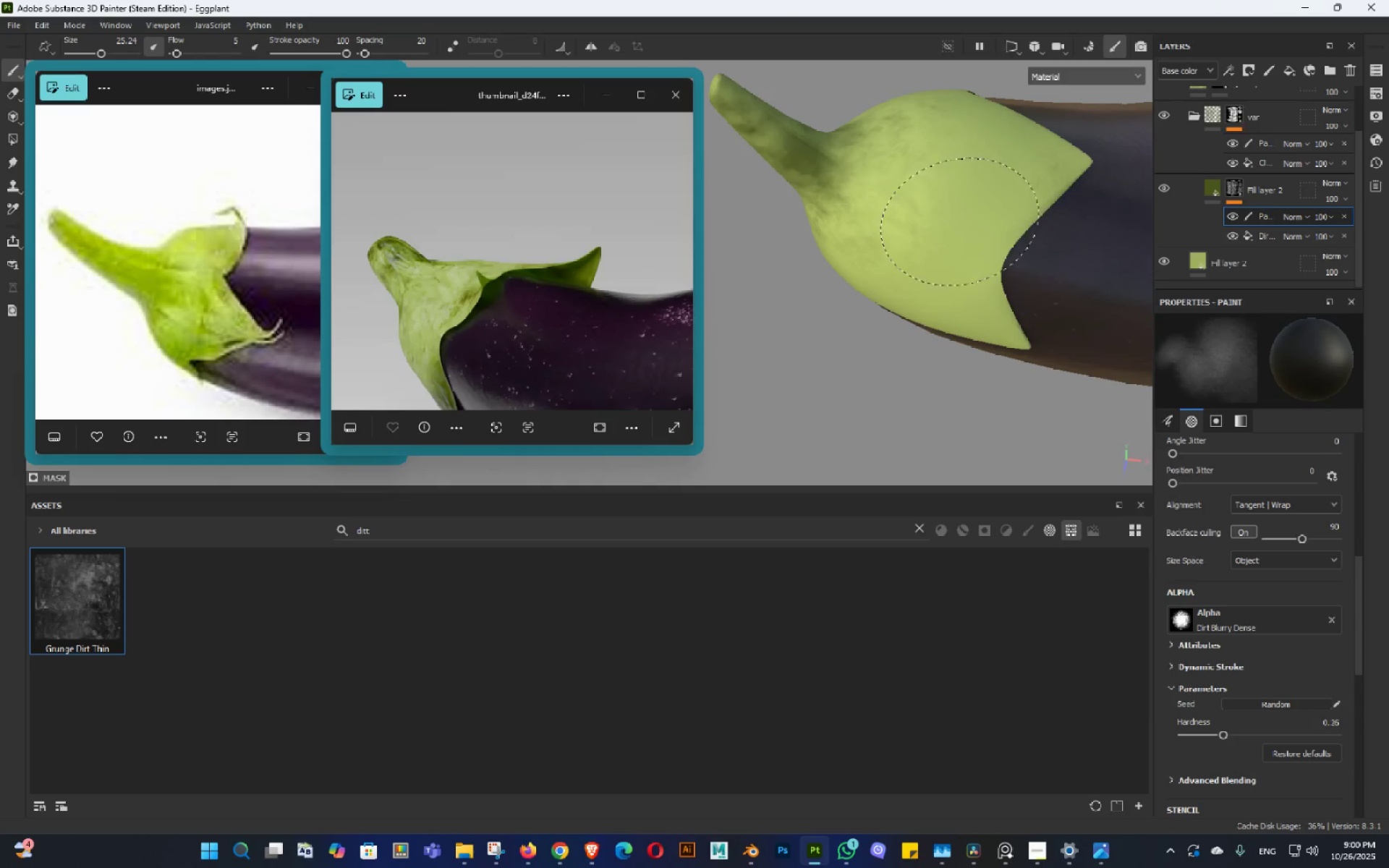 
hold_key(key=AltLeft, duration=0.79)
 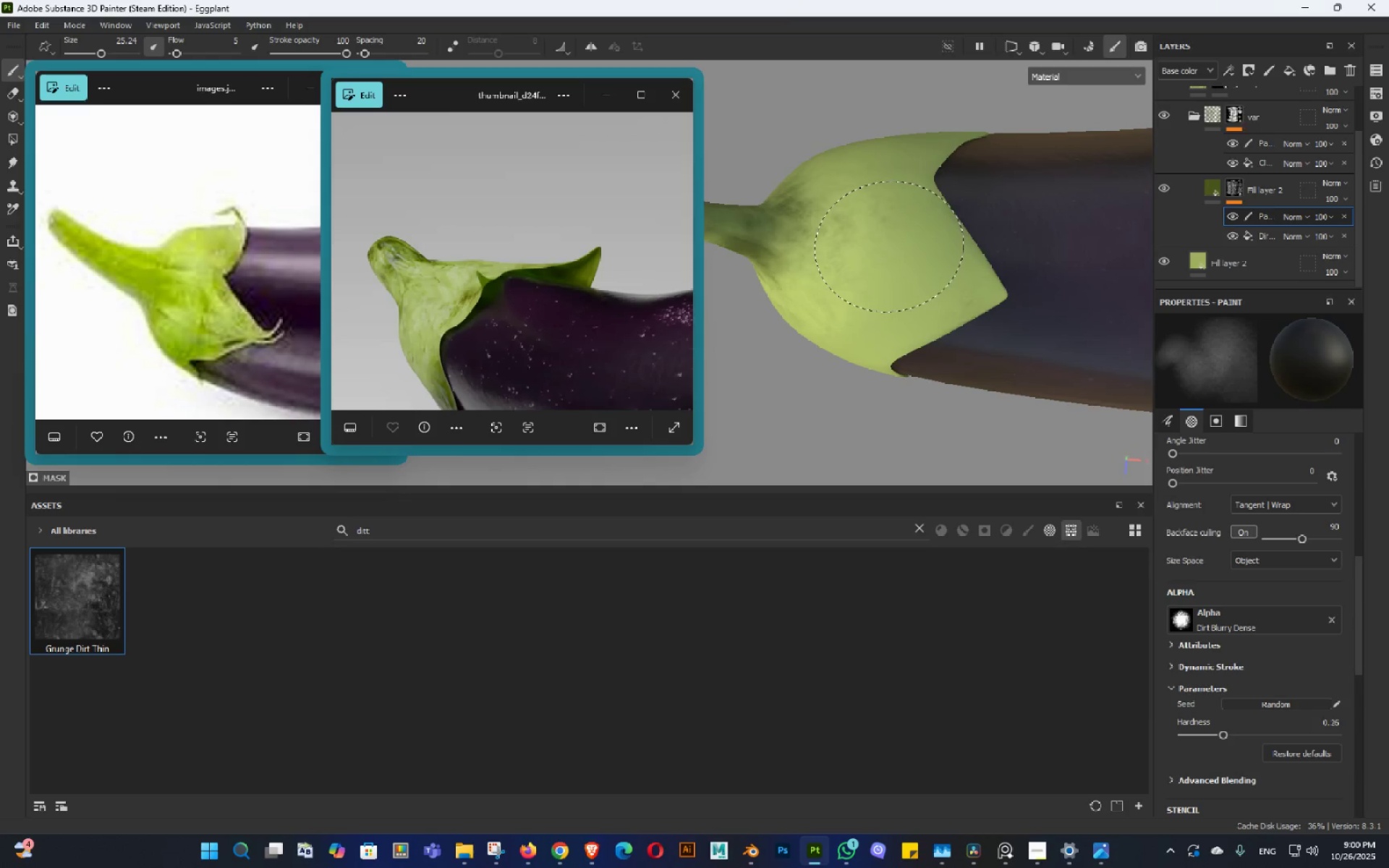 
hold_key(key=AltLeft, duration=0.37)
 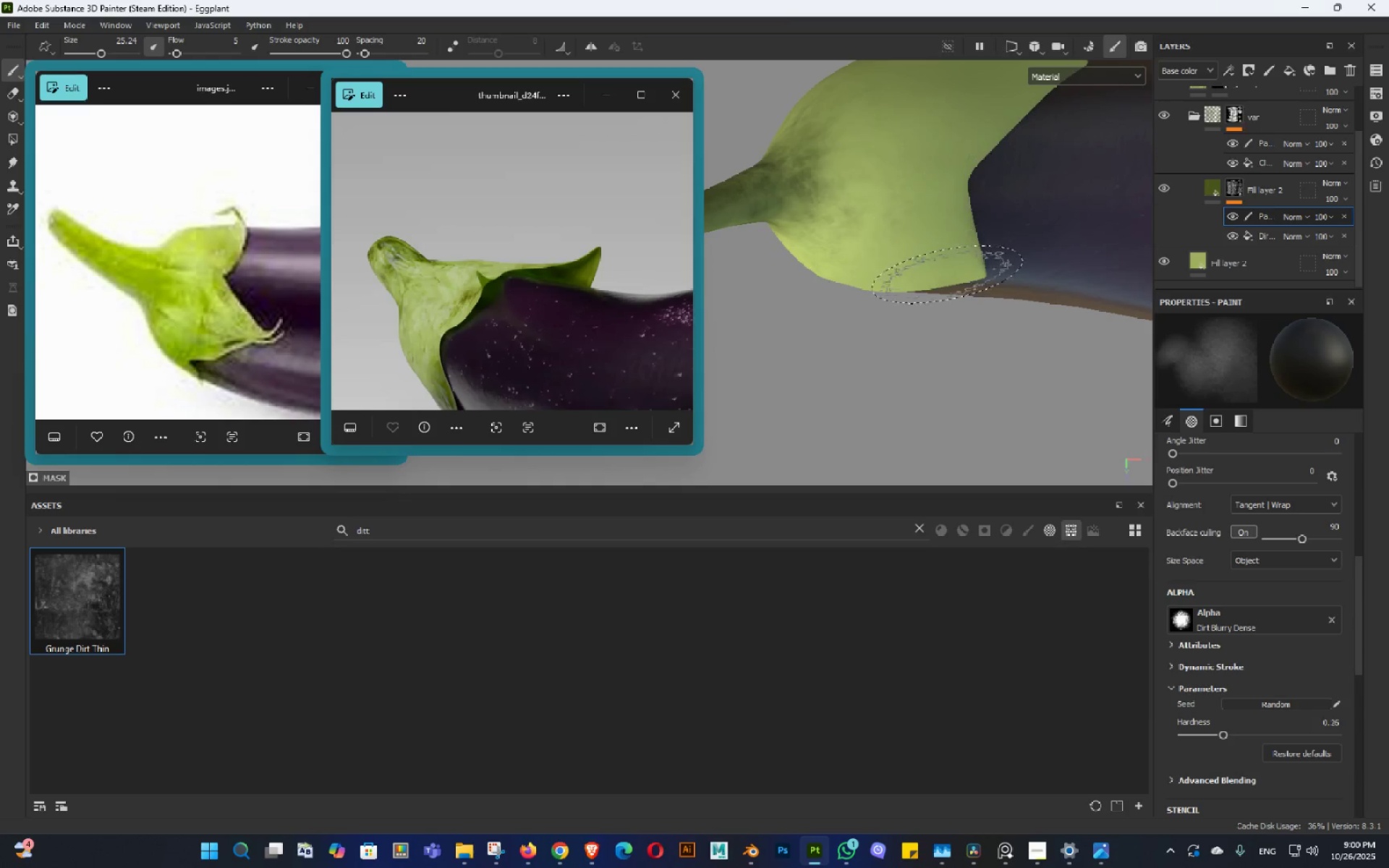 
key(Alt+AltLeft)
 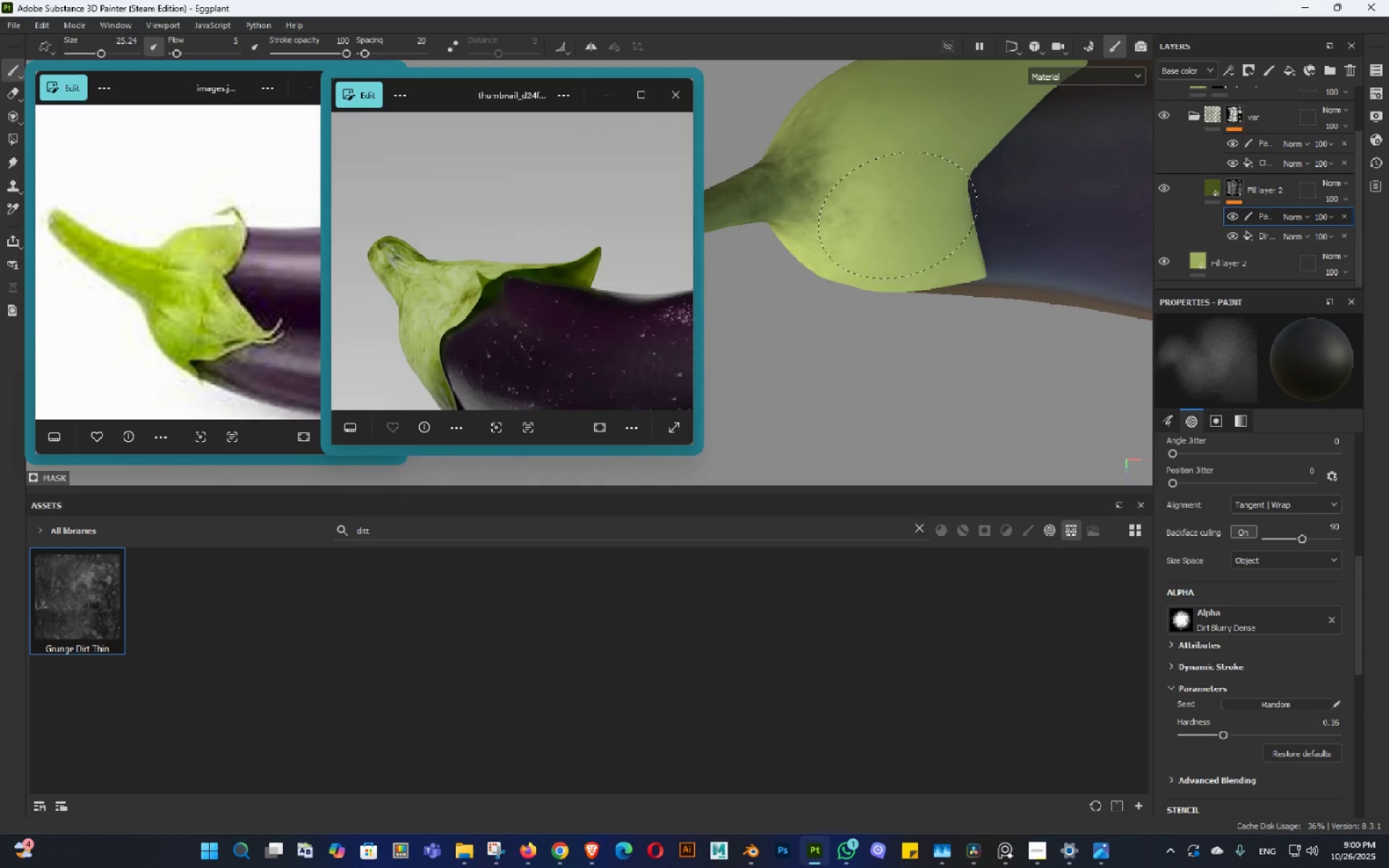 
hold_key(key=AltLeft, duration=1.53)
 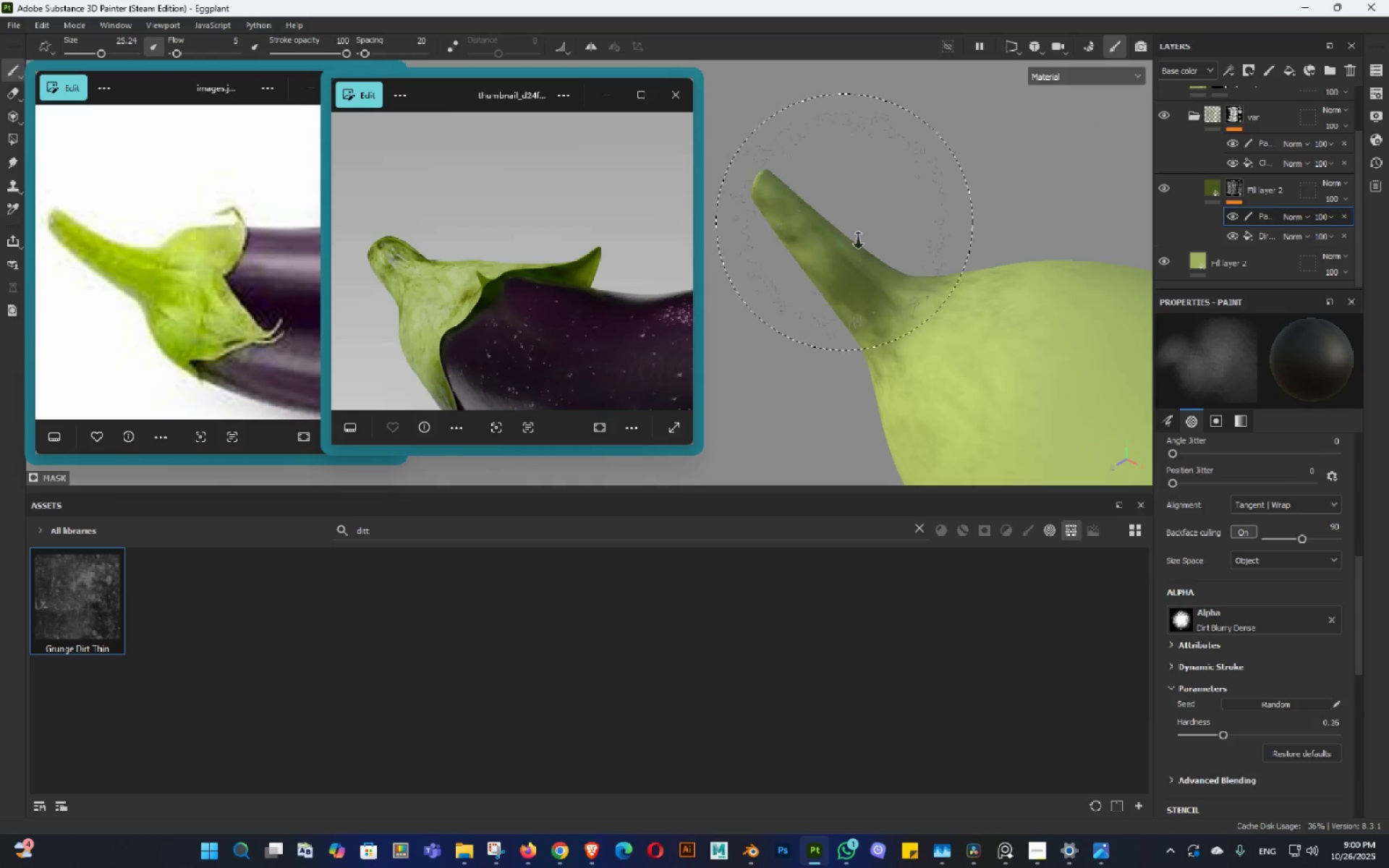 
hold_key(key=AltLeft, duration=1.43)
 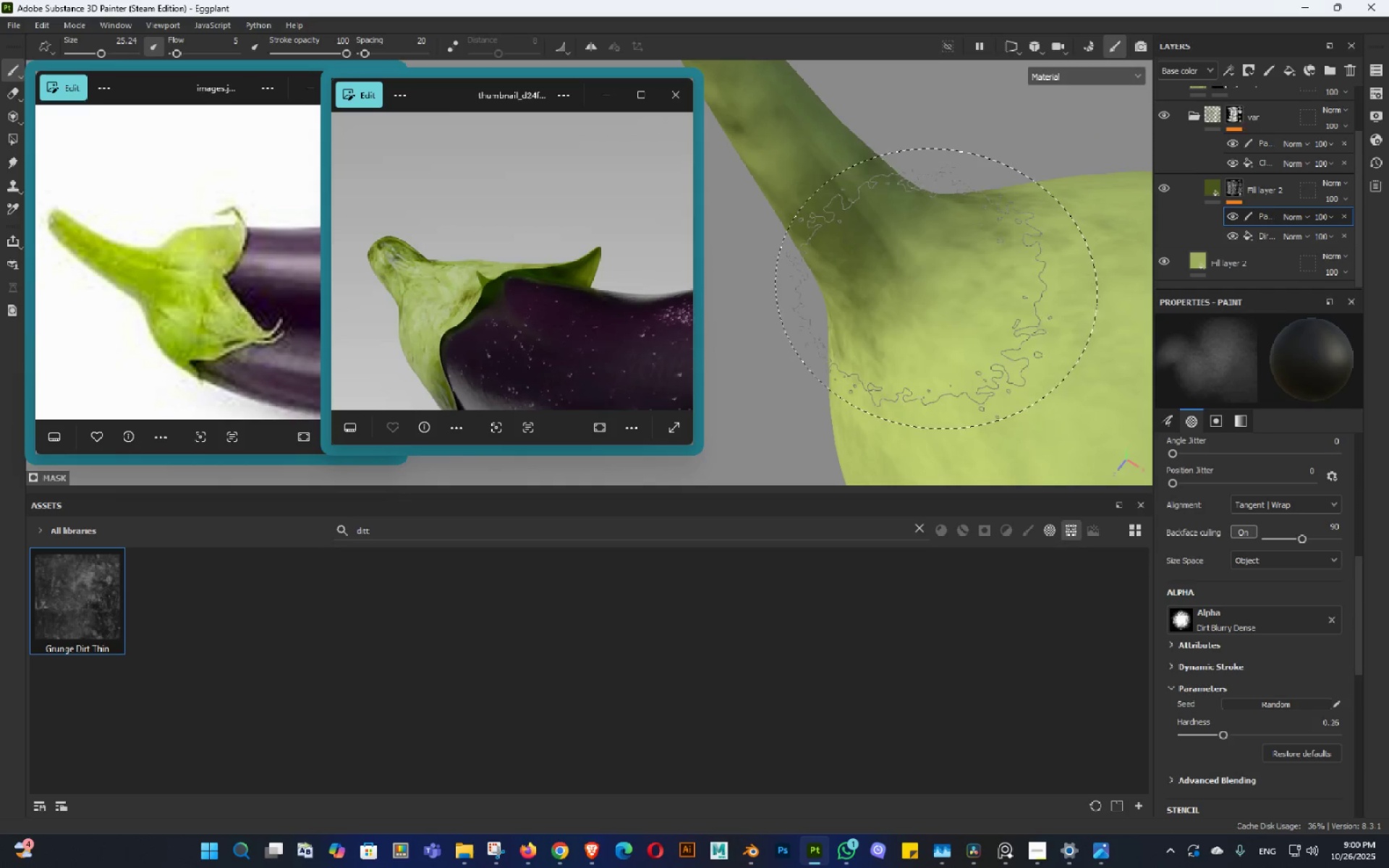 
hold_key(key=ControlLeft, duration=0.58)
 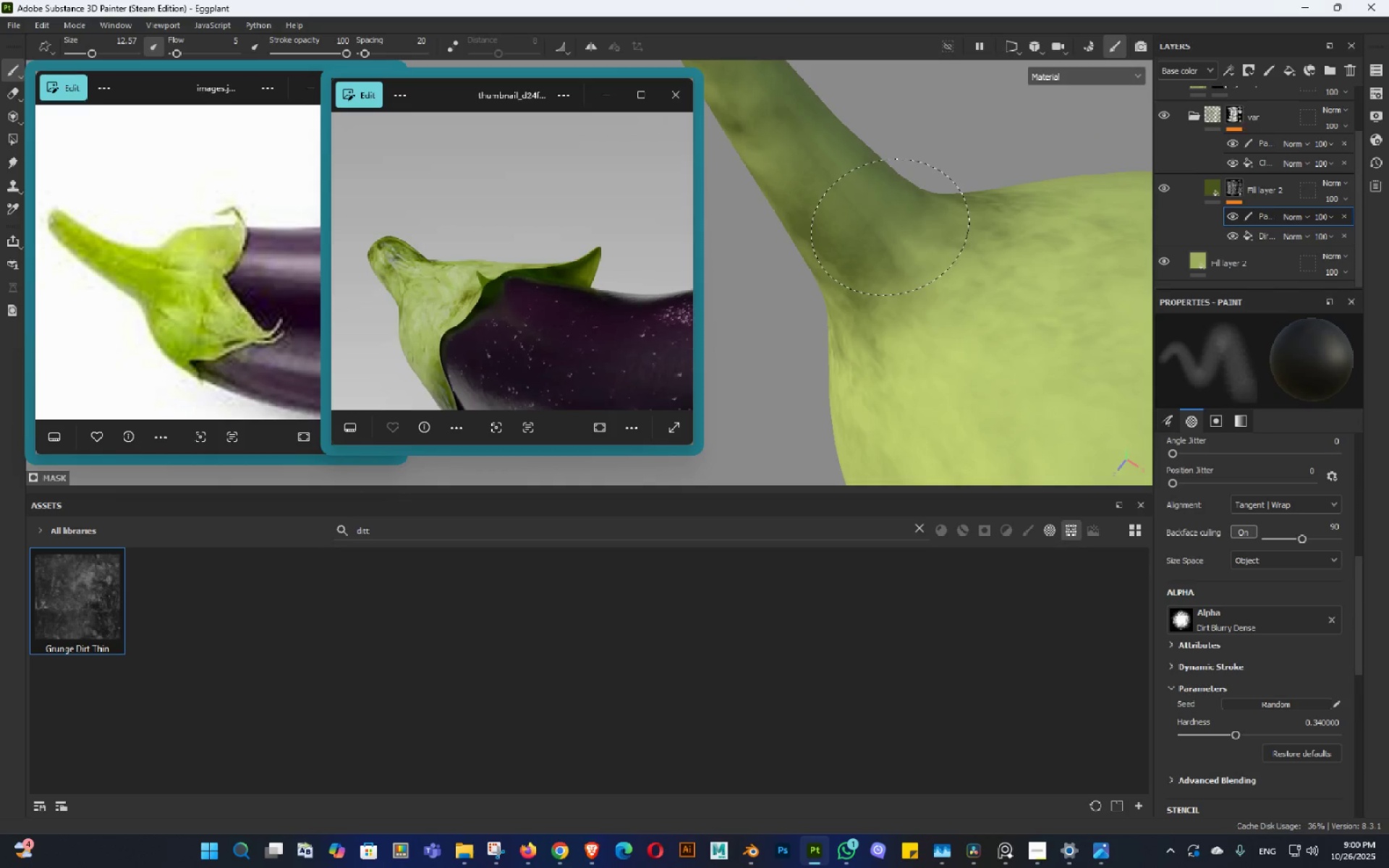 
key(Control+ControlLeft)
 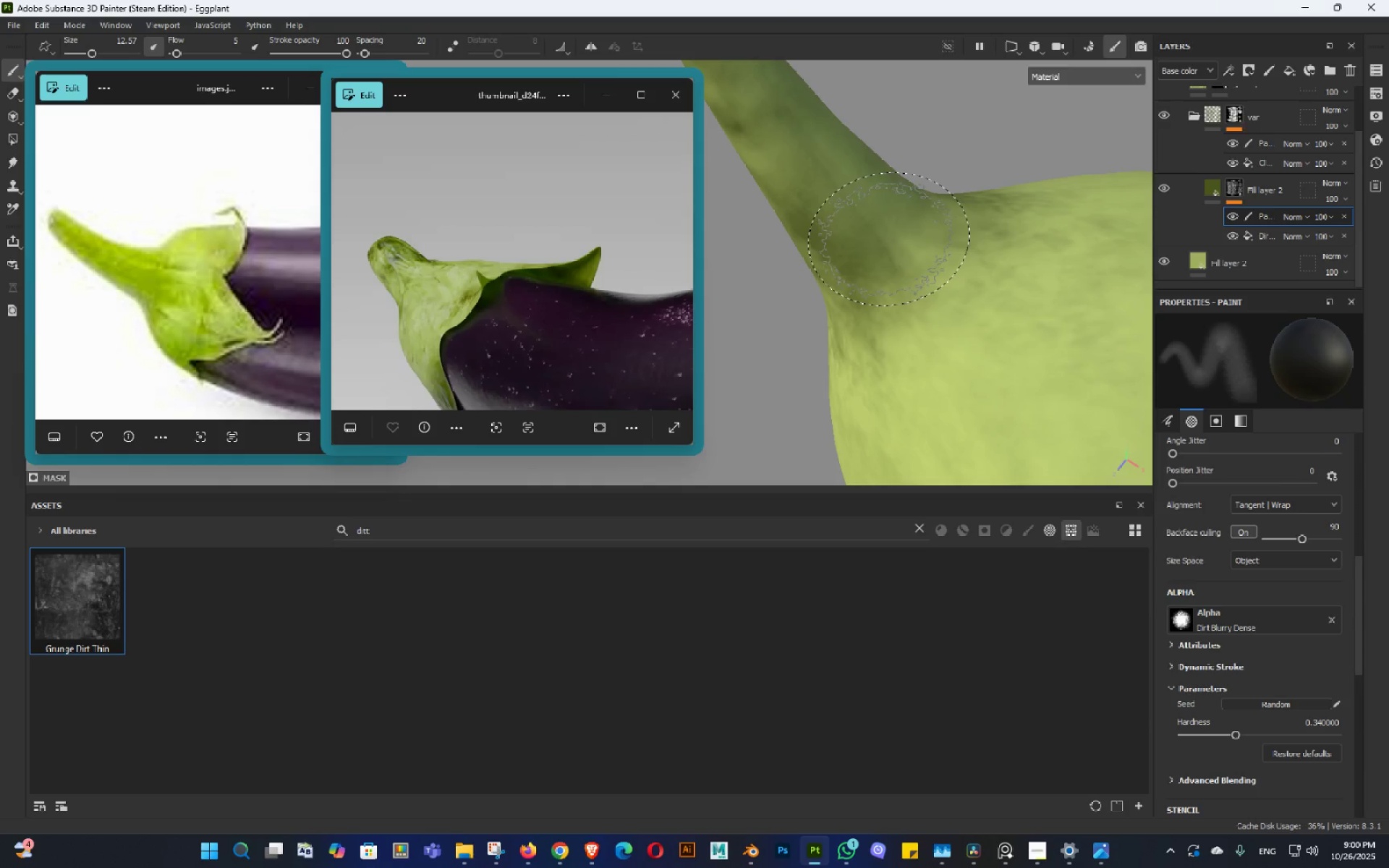 
key(Control+Z)
 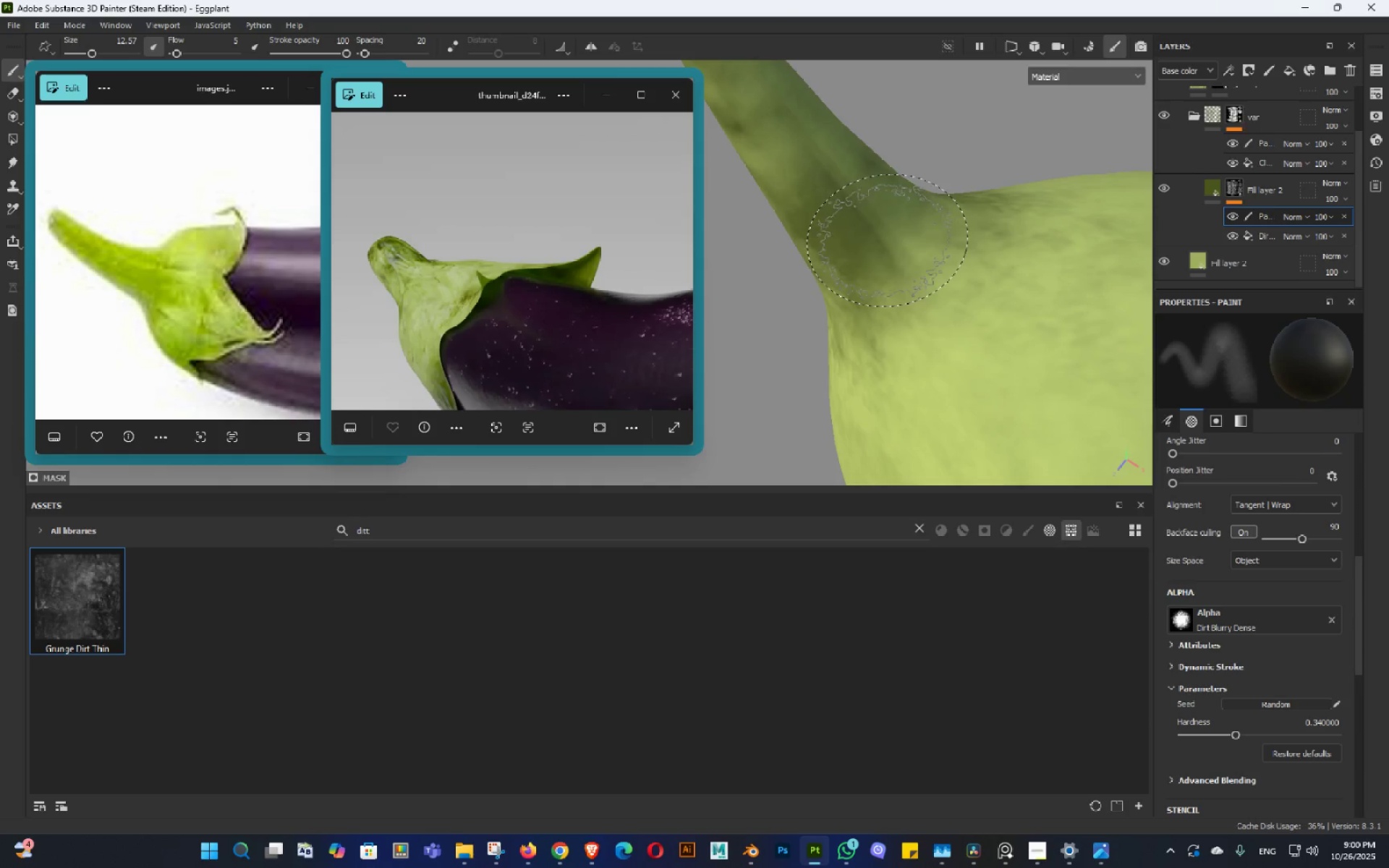 
left_click([882, 243])
 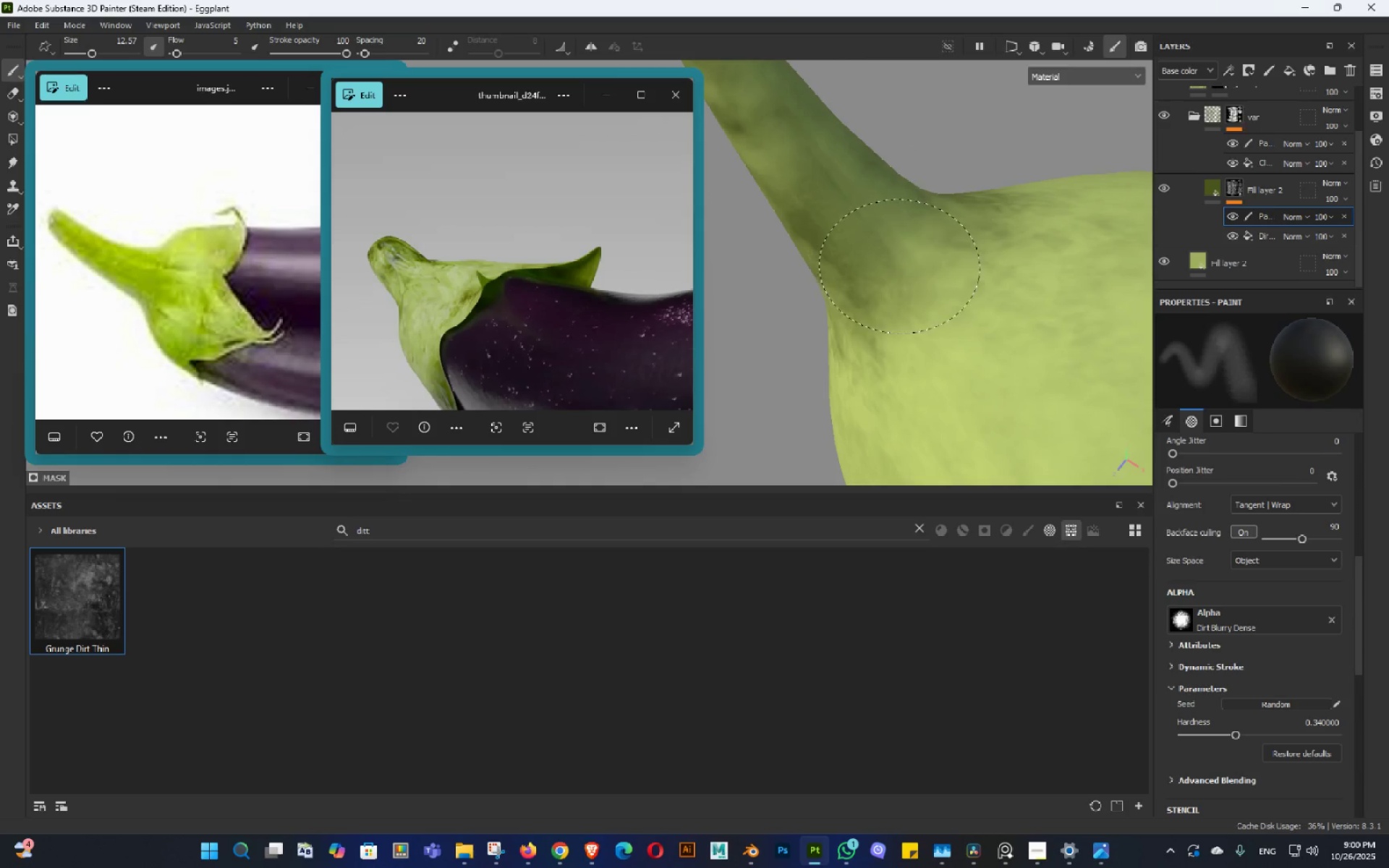 
hold_key(key=AltLeft, duration=0.95)
 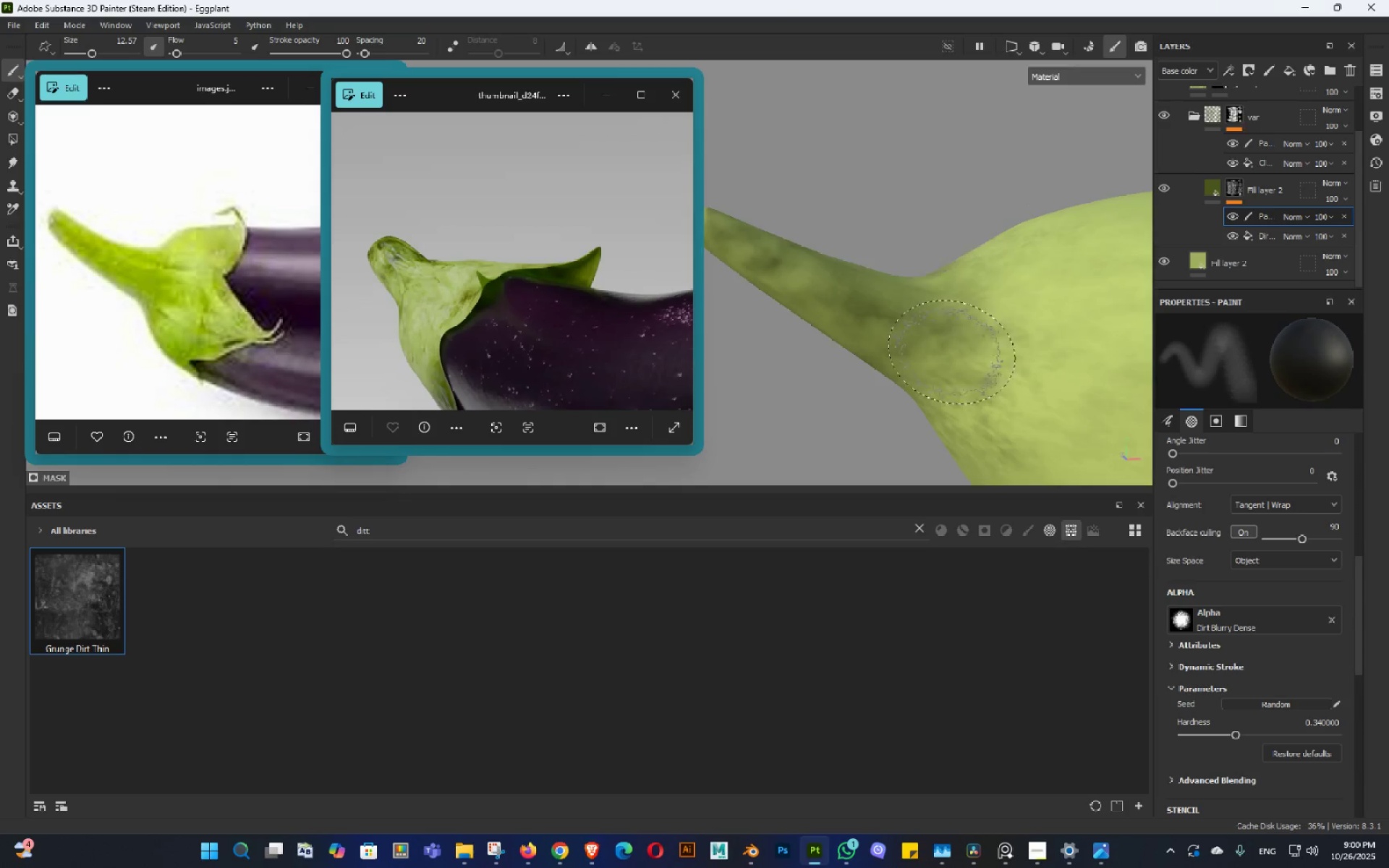 
hold_key(key=AltLeft, duration=0.57)
 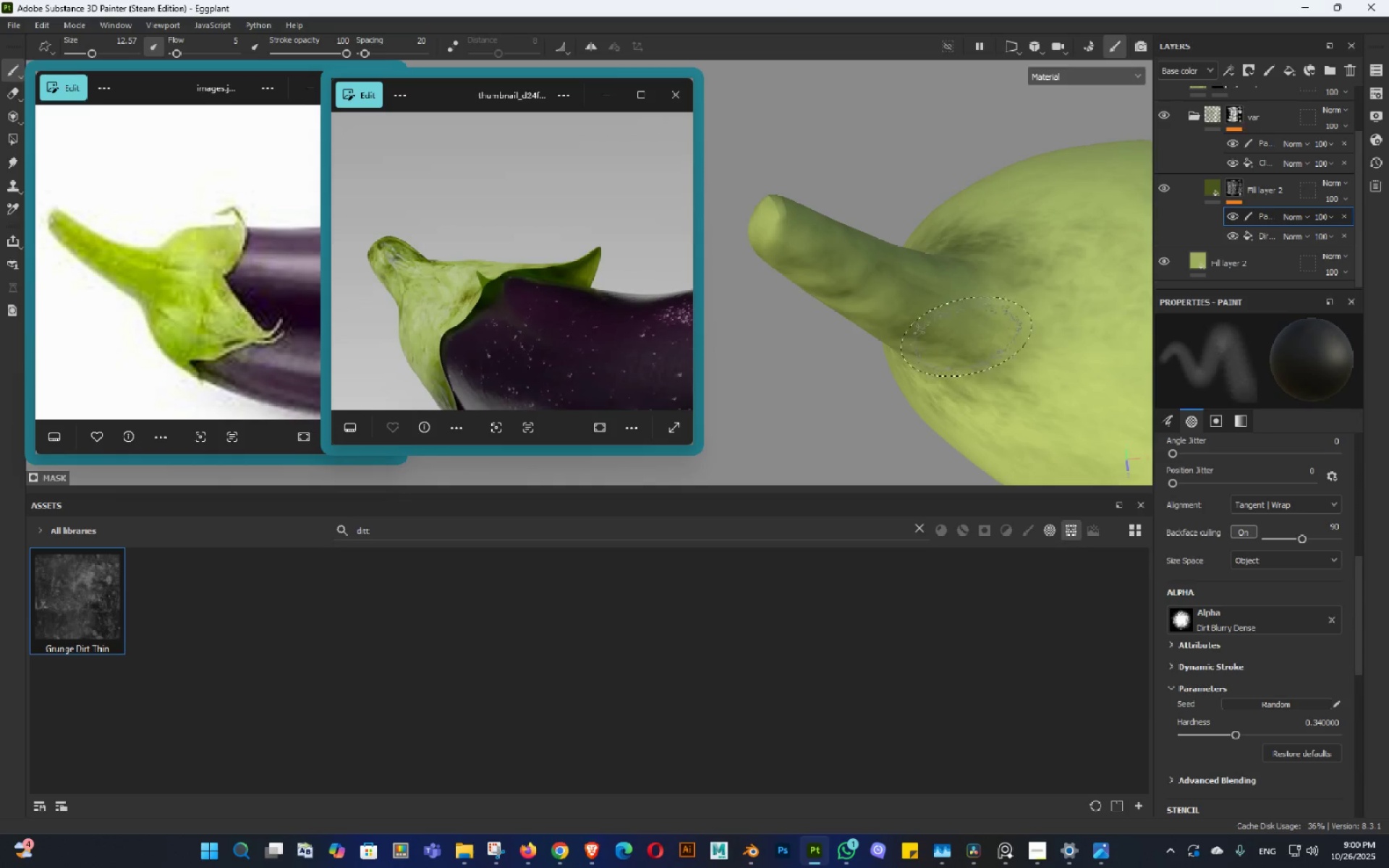 
hold_key(key=ControlLeft, duration=0.49)
 